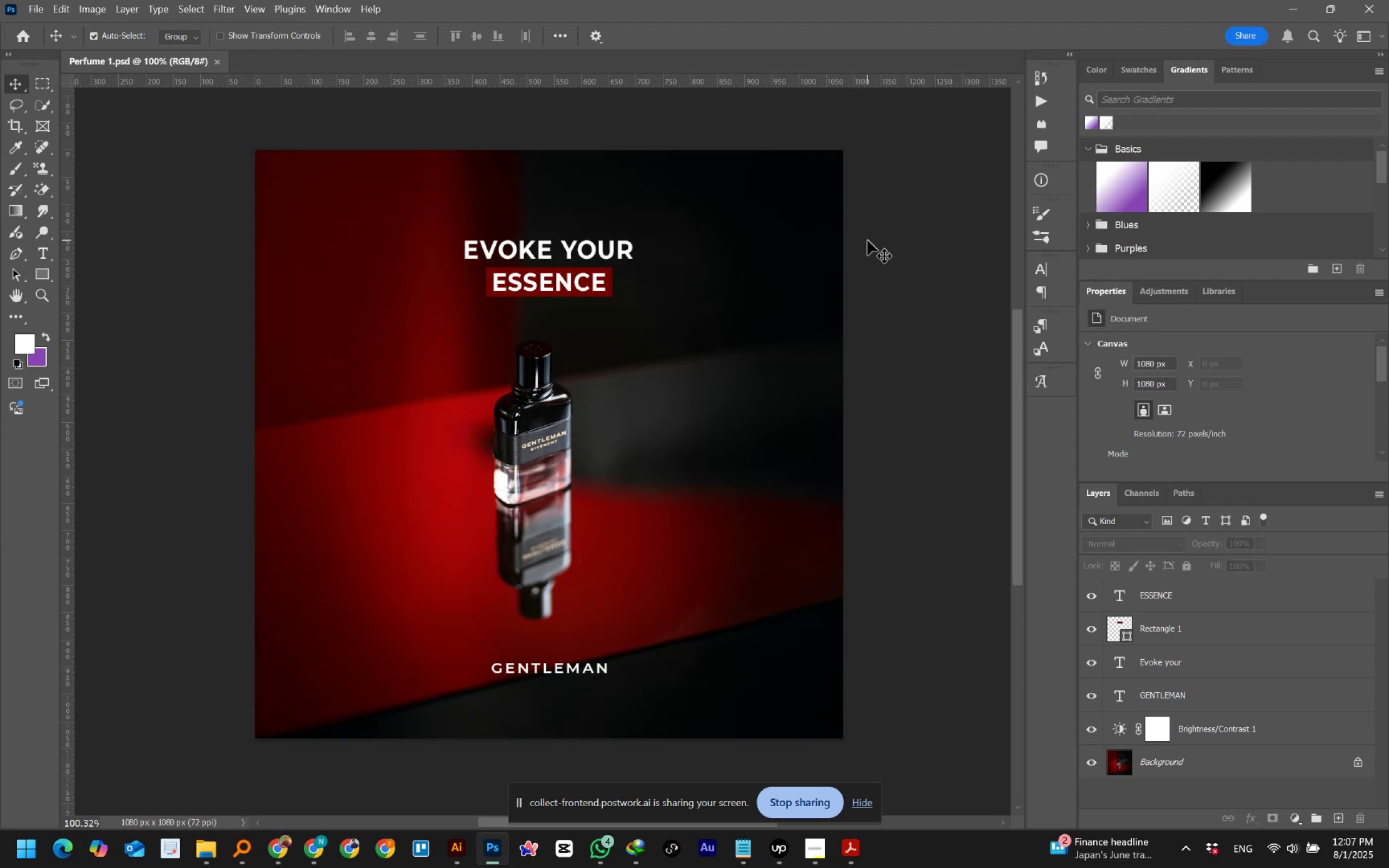 
wait(7.13)
 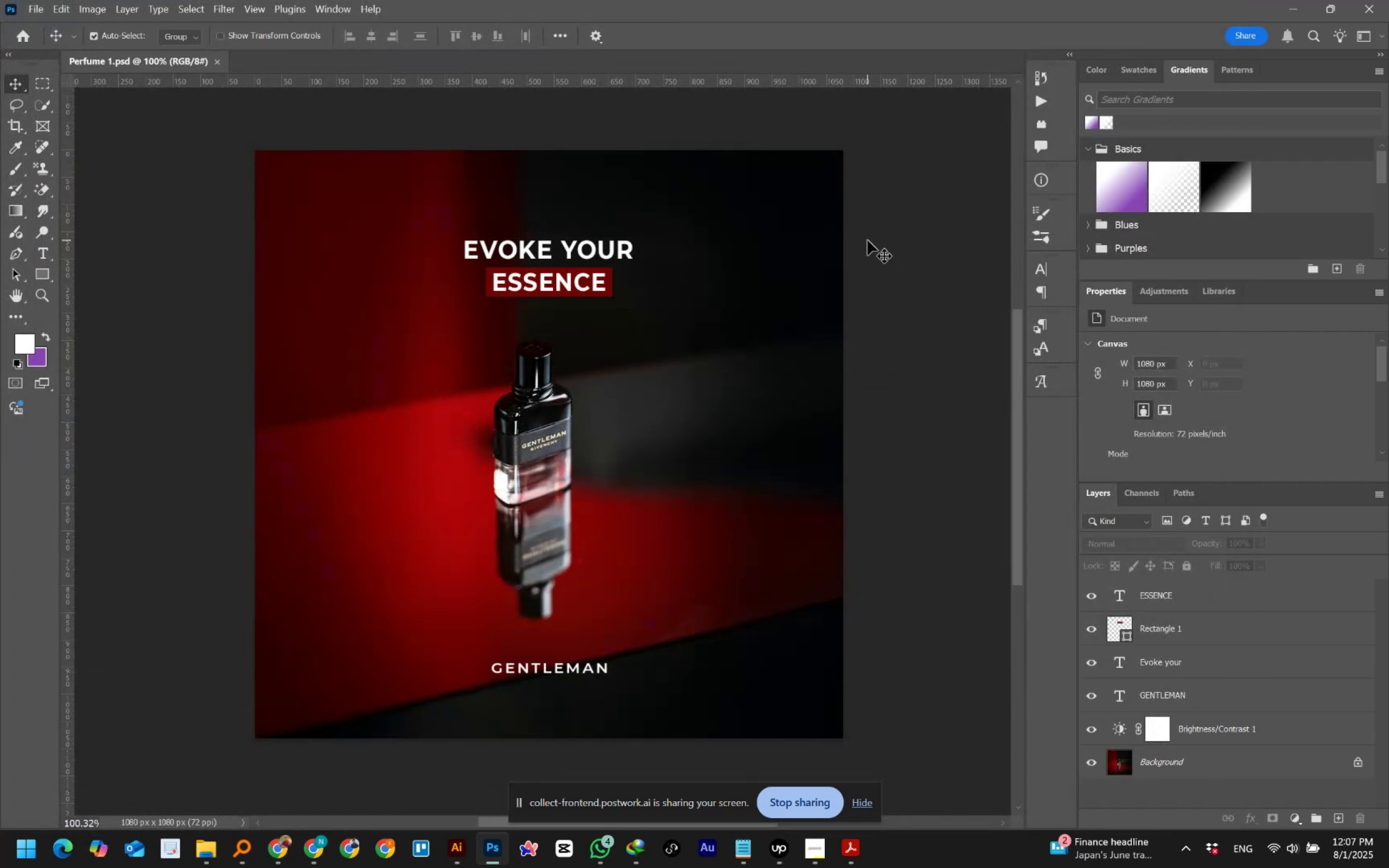 
left_click([35, 11])
 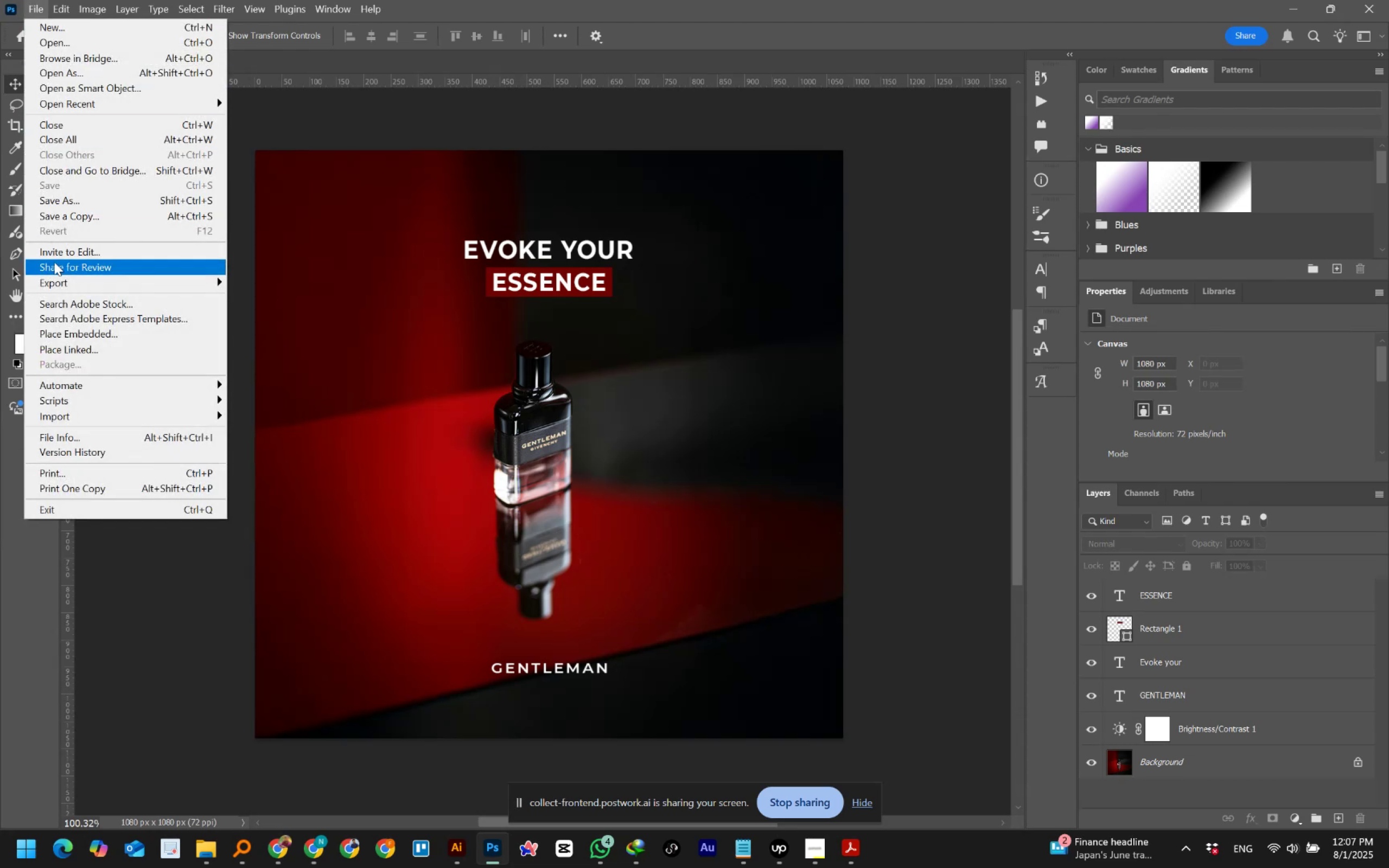 
left_click([58, 281])
 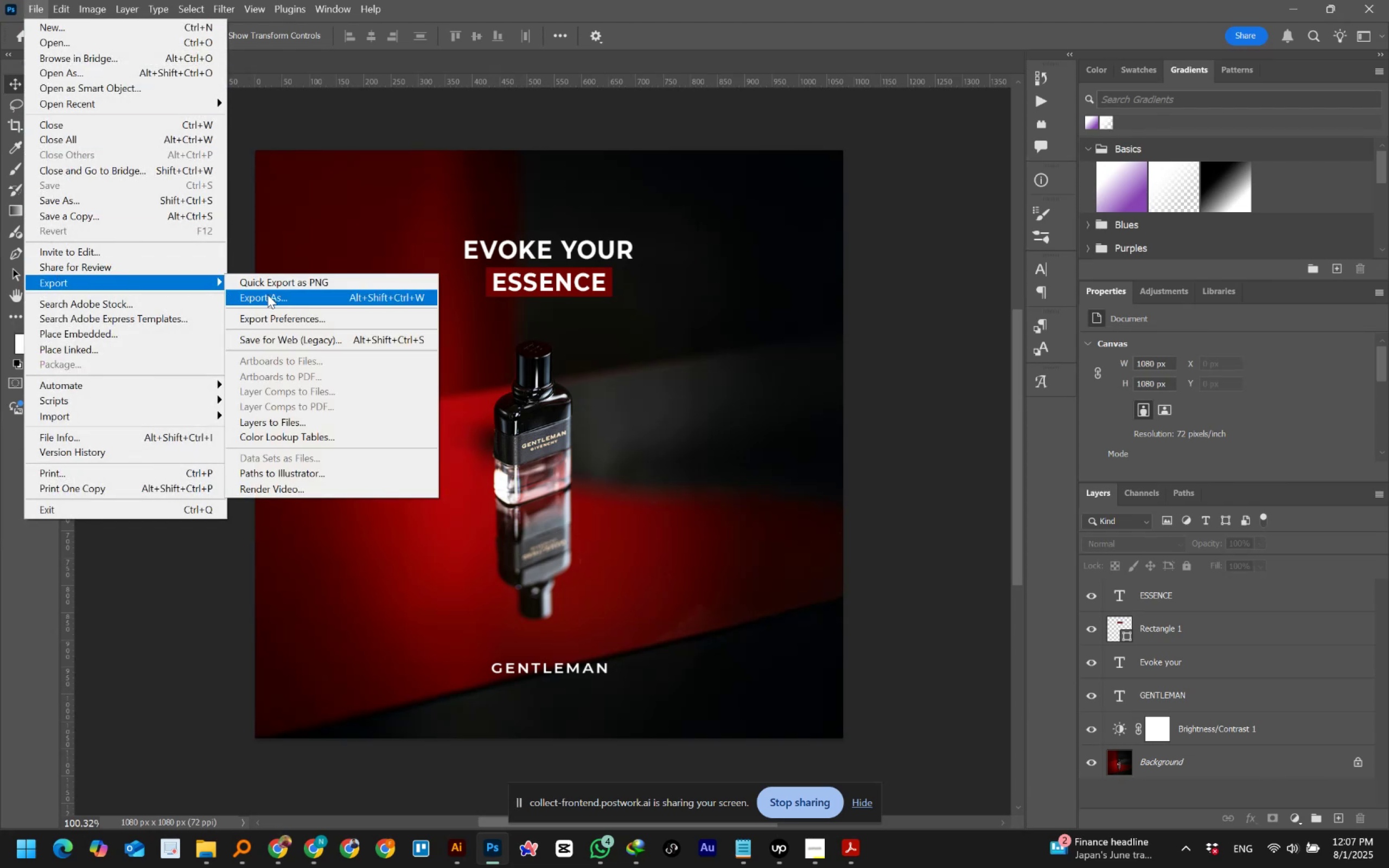 
left_click([267, 295])
 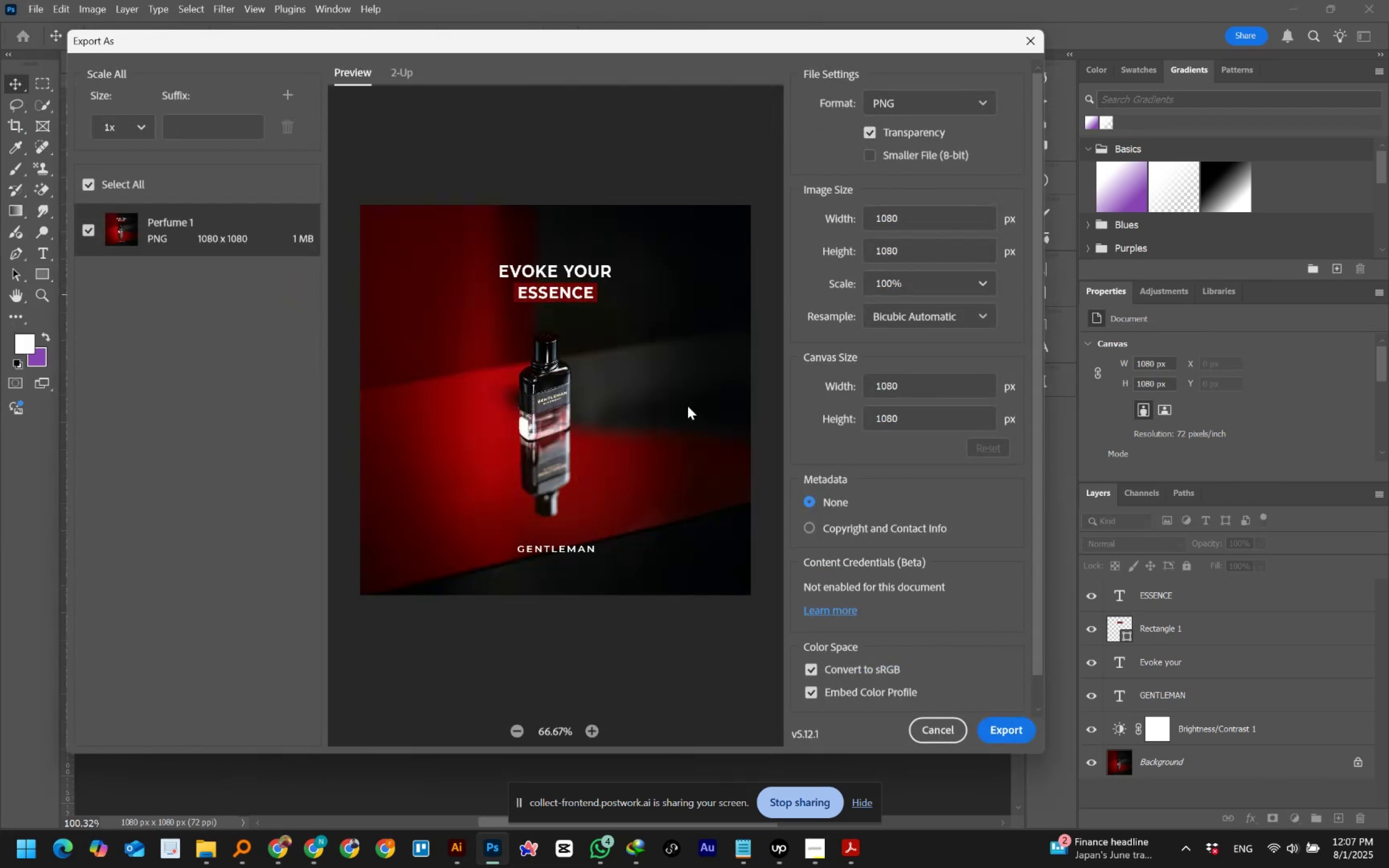 
wait(5.1)
 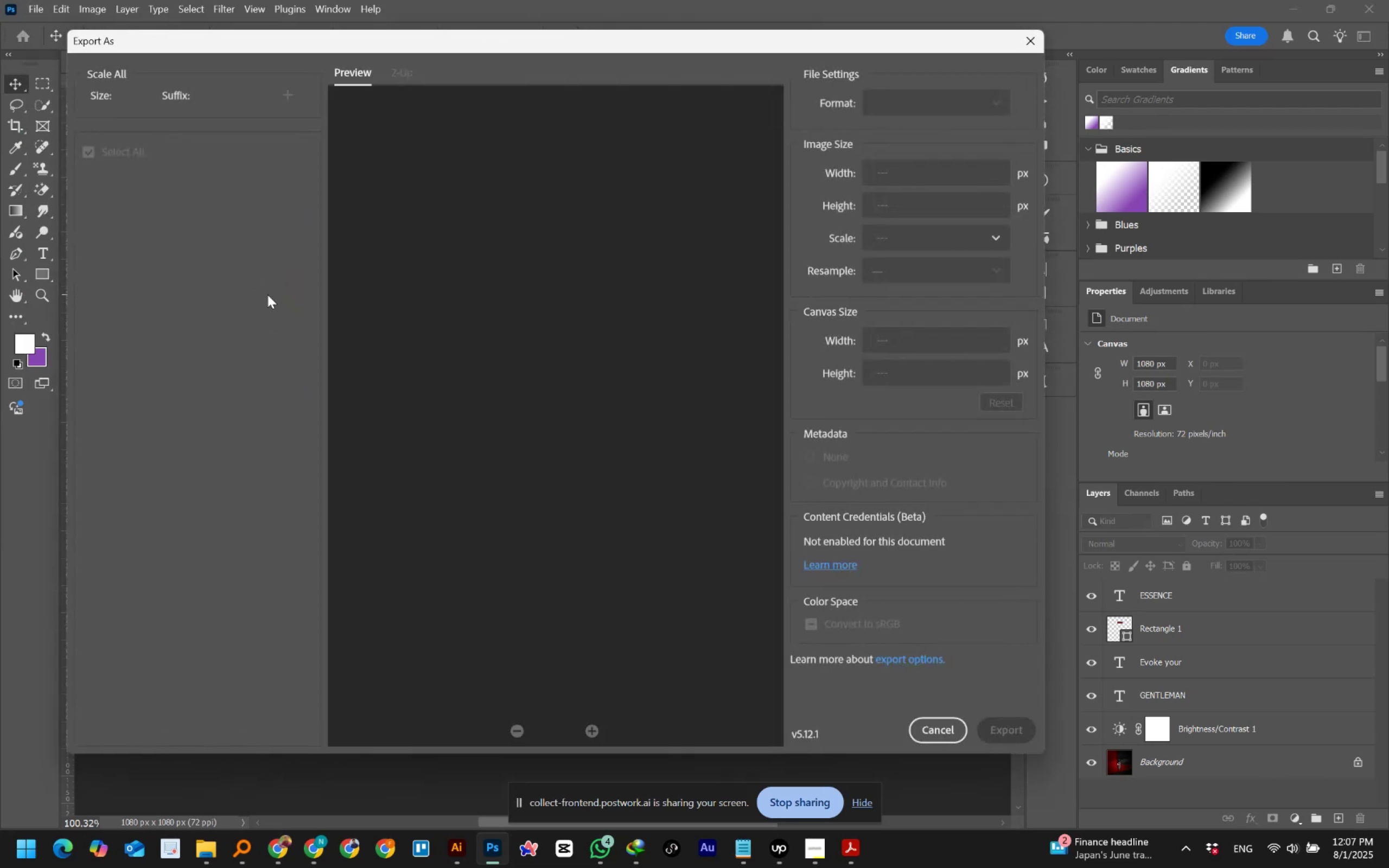 
left_click([1010, 730])
 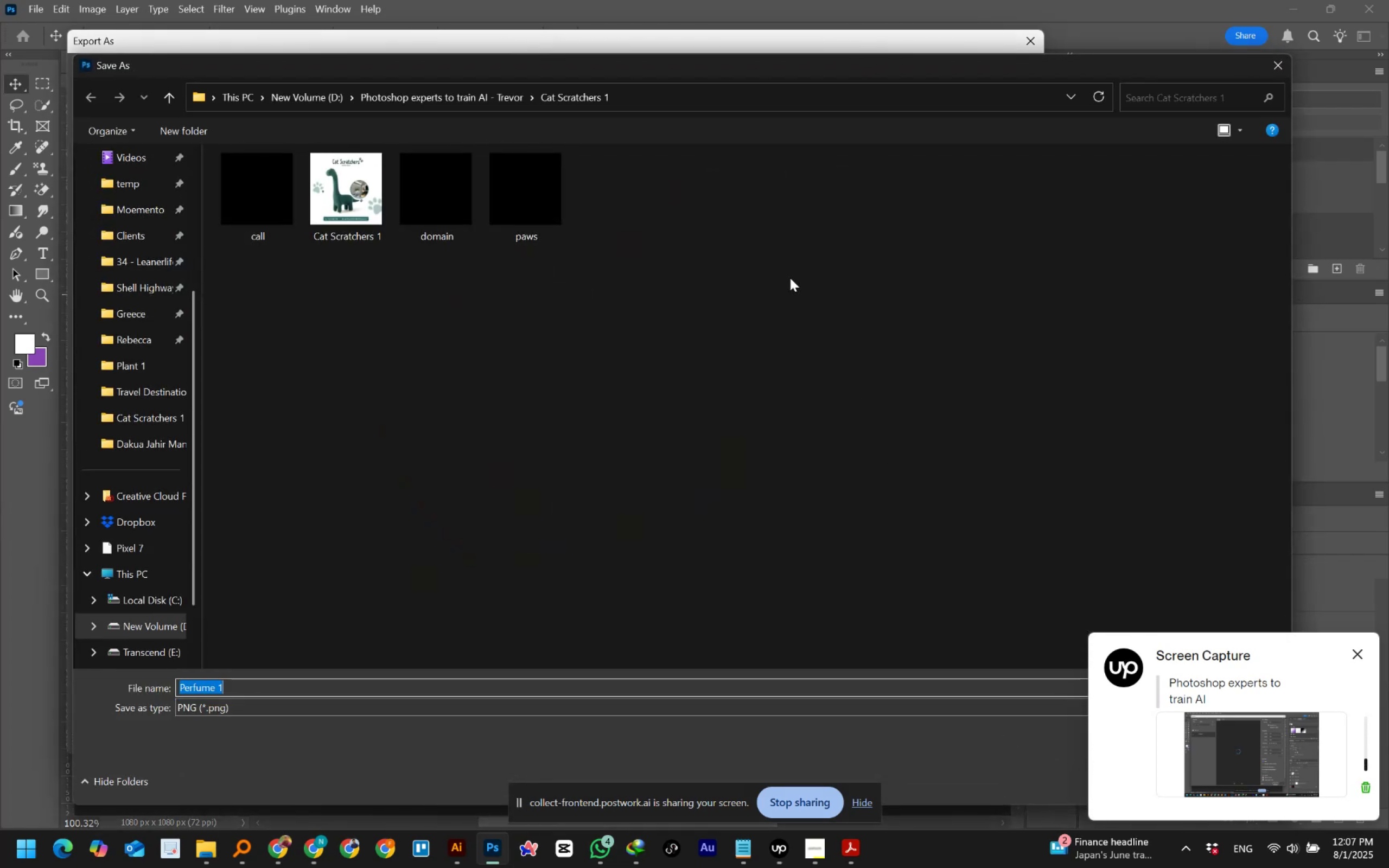 
left_click([467, 87])
 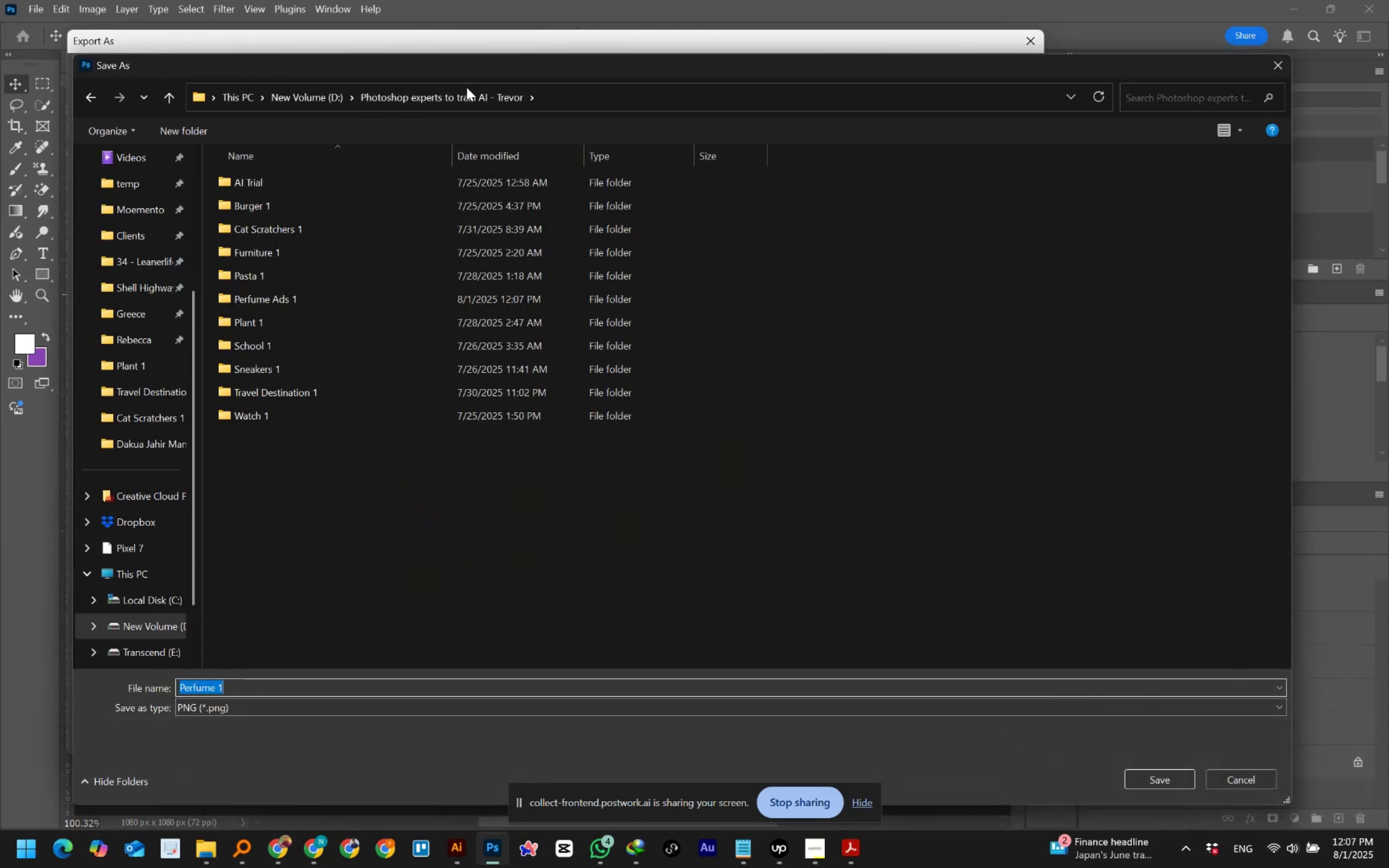 
wait(10.01)
 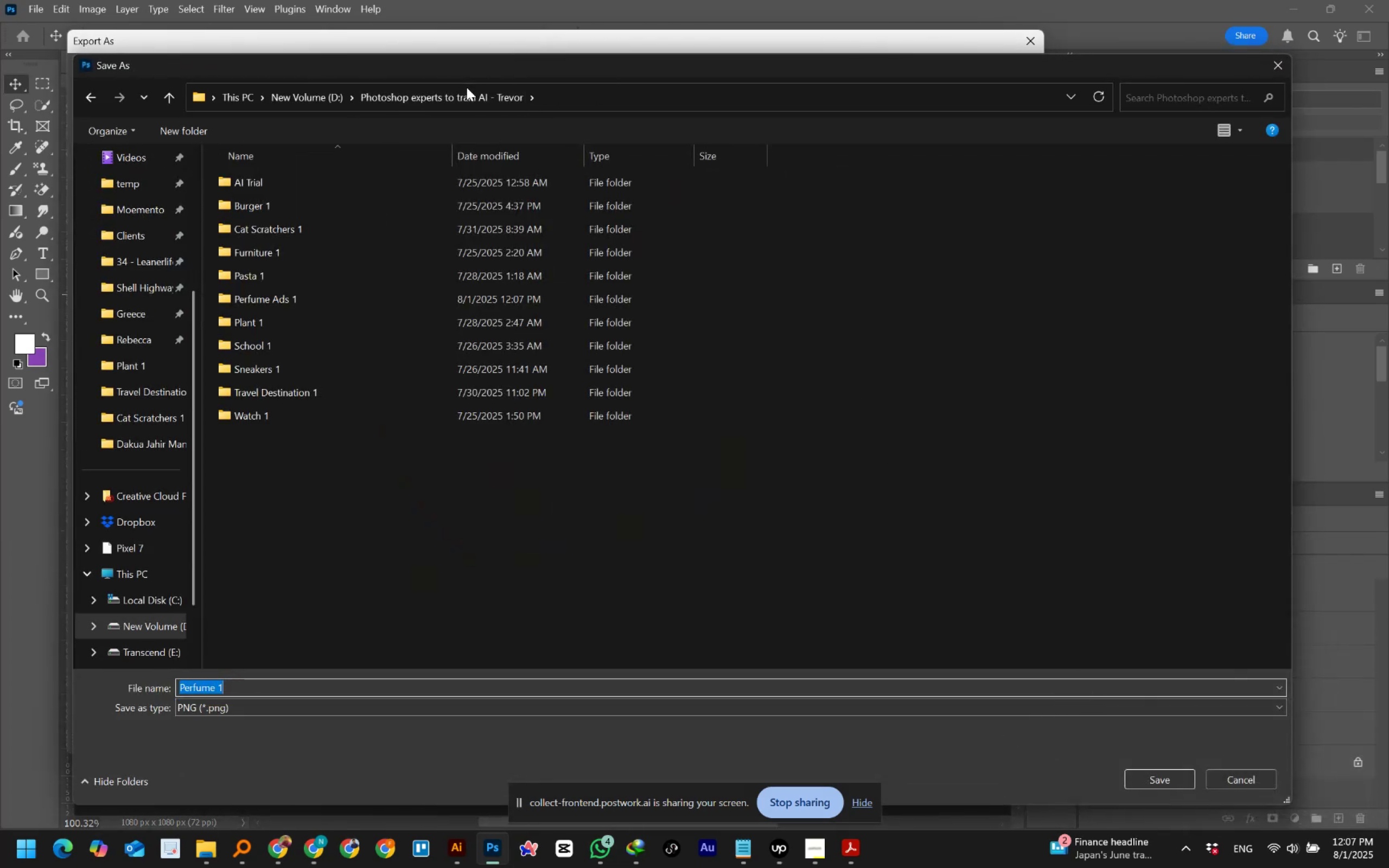 
double_click([285, 294])
 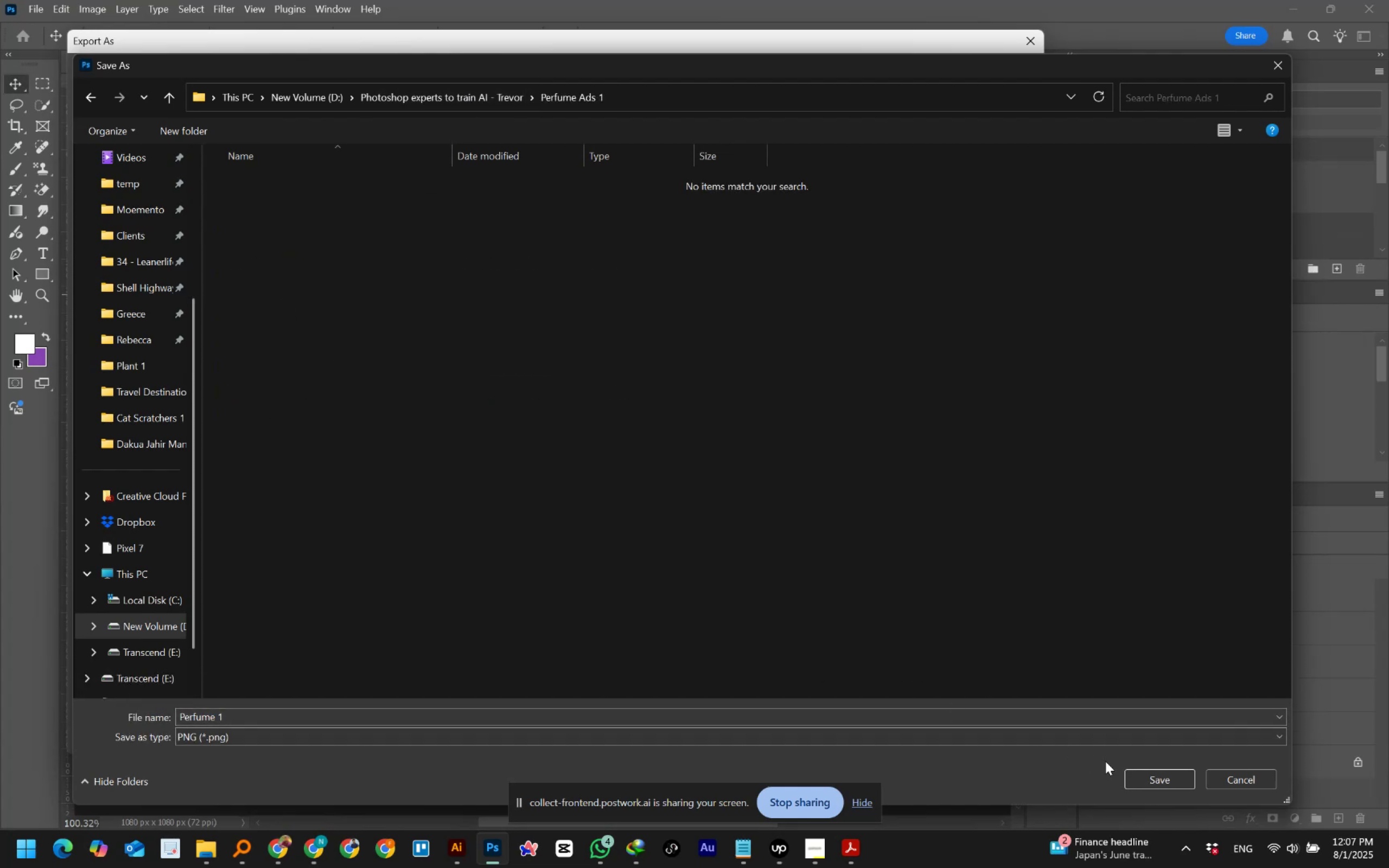 
left_click([1135, 776])
 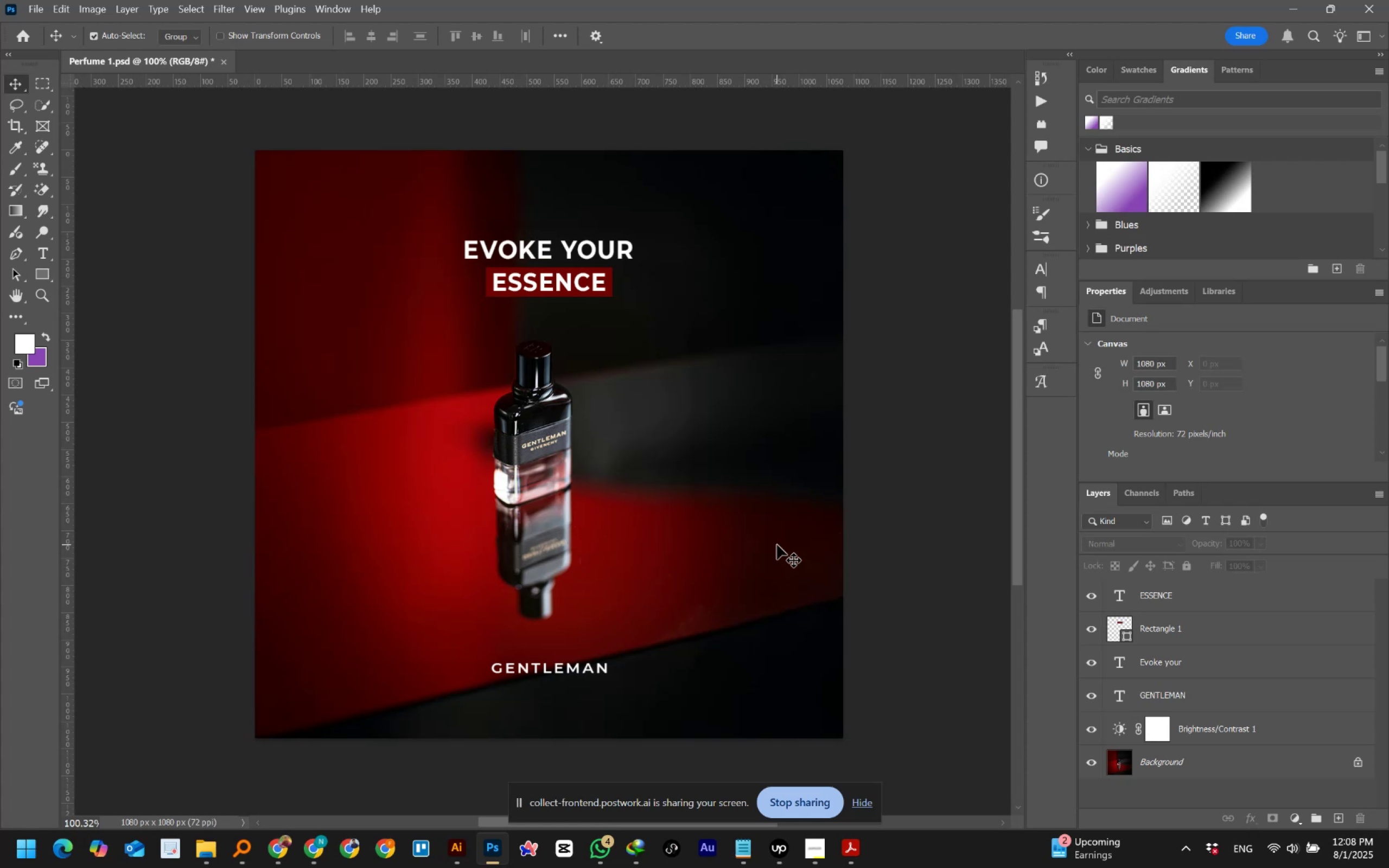 
wait(37.12)
 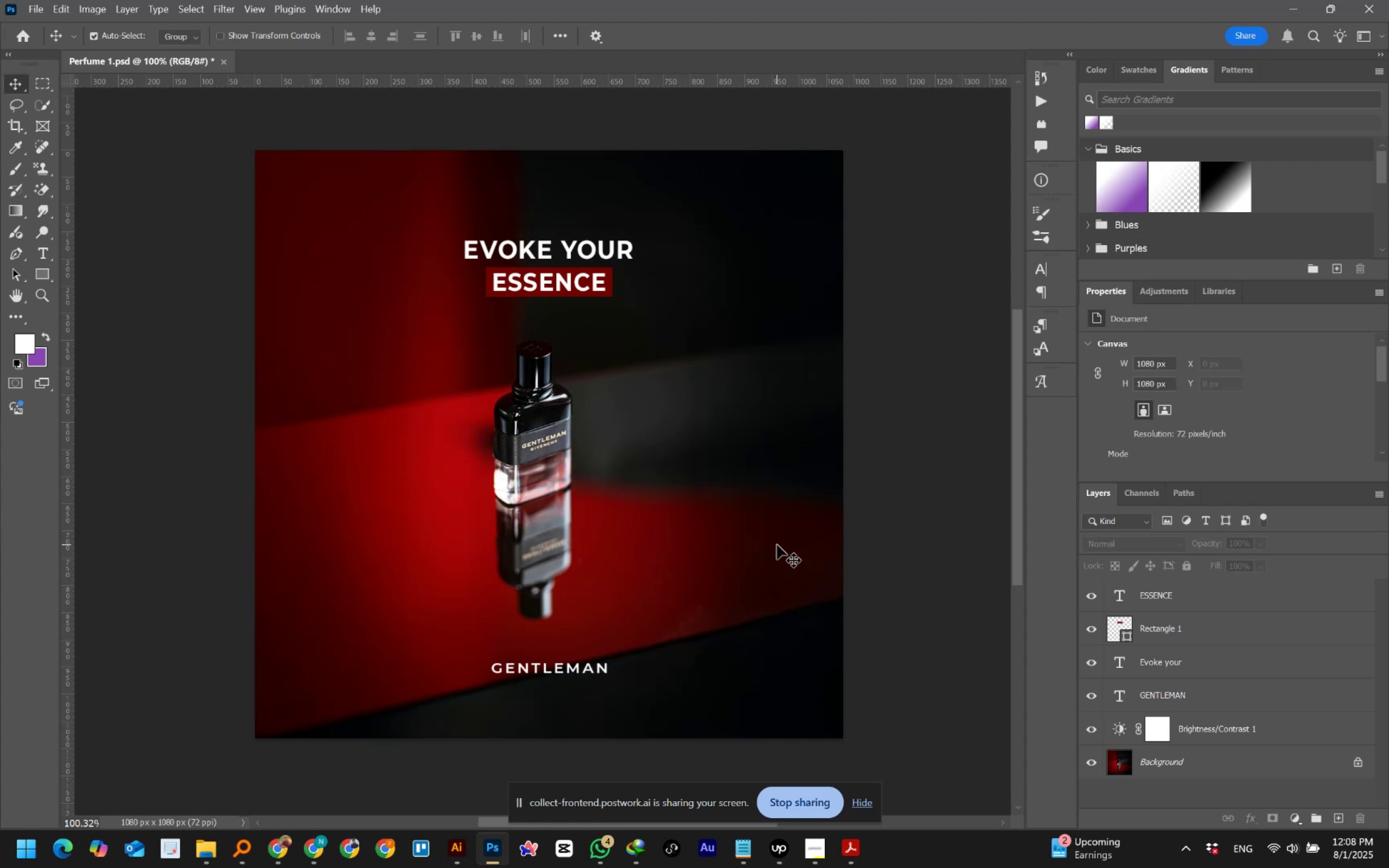 
left_click([223, 61])
 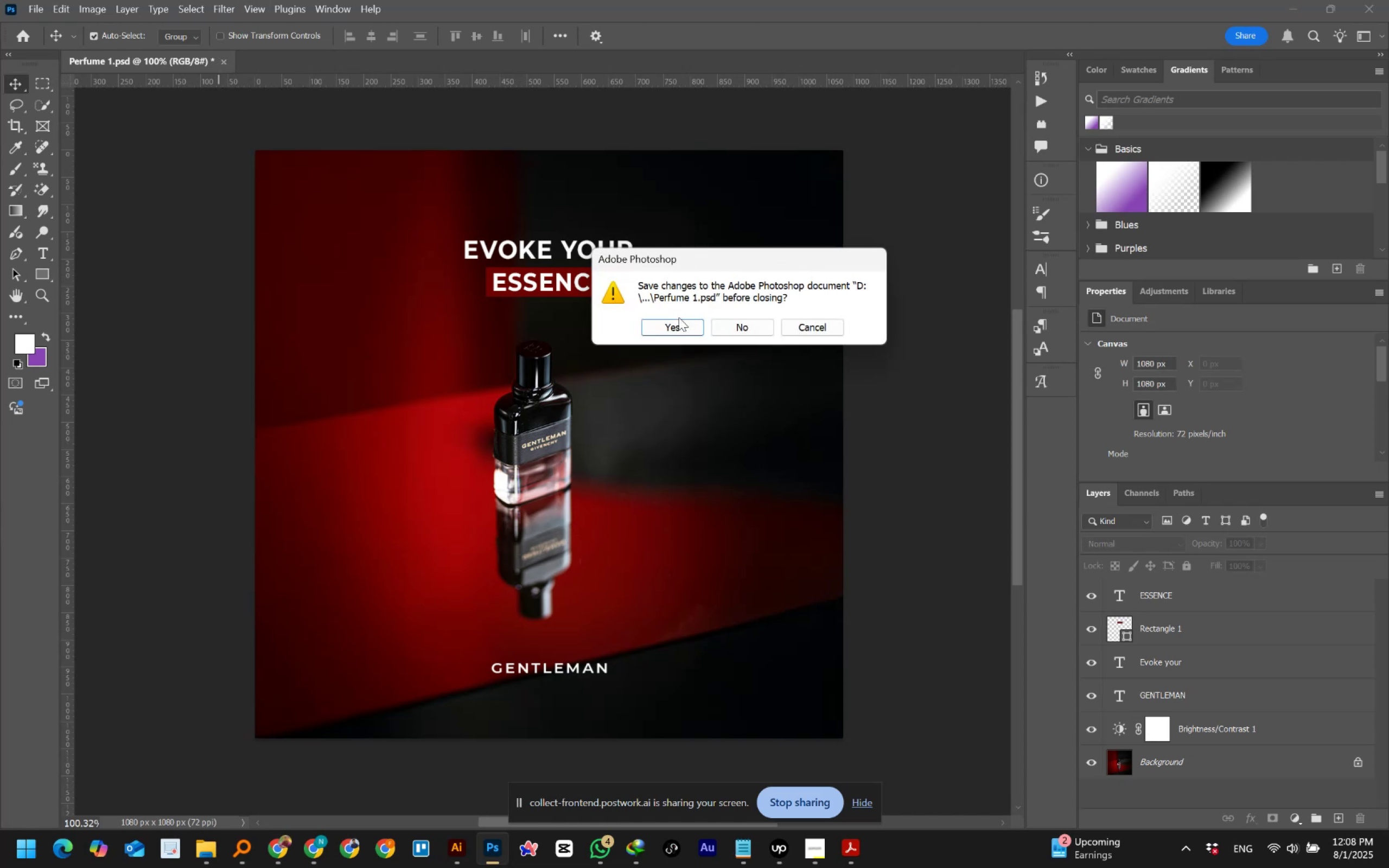 
left_click([674, 328])
 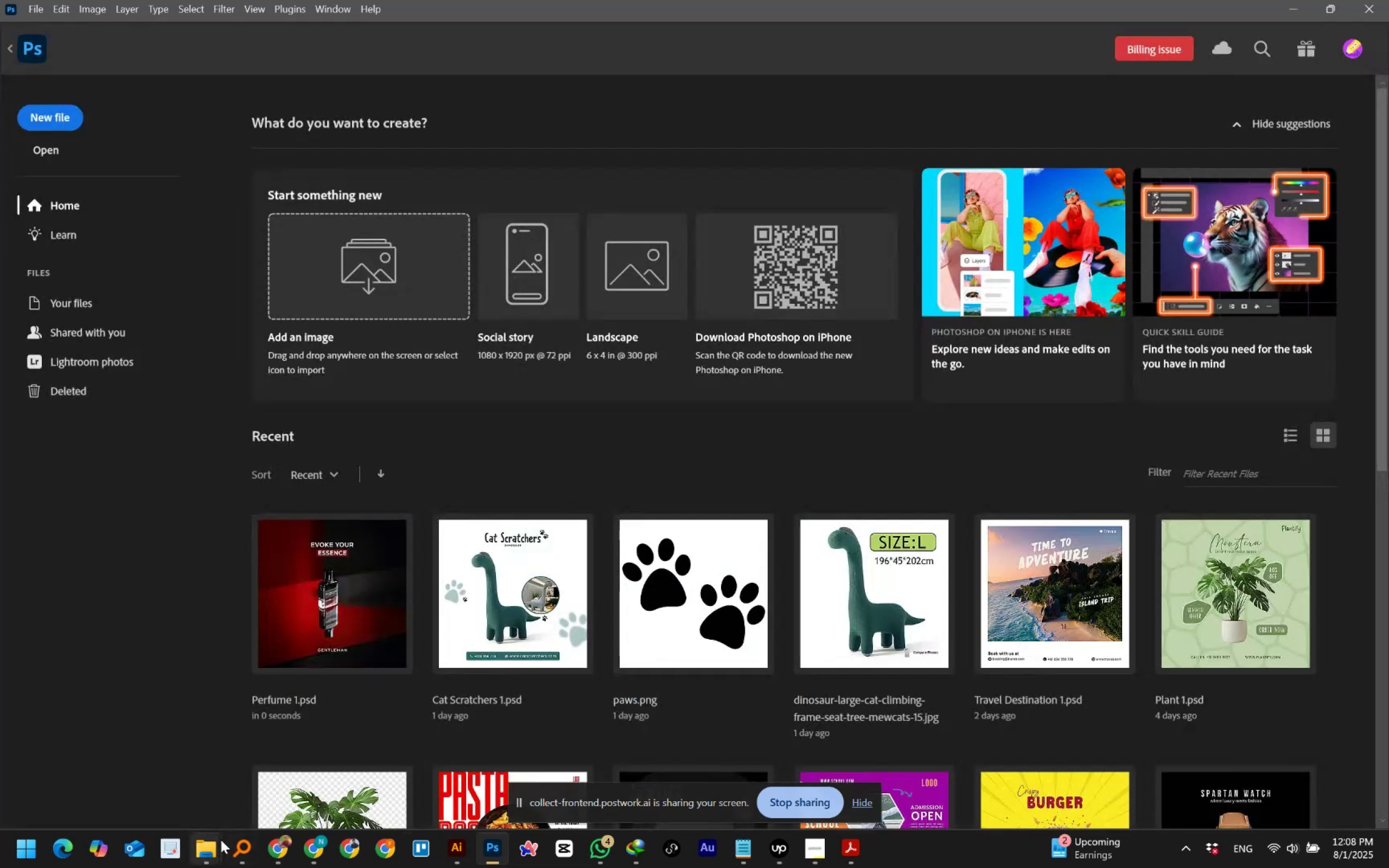 
left_click([220, 840])
 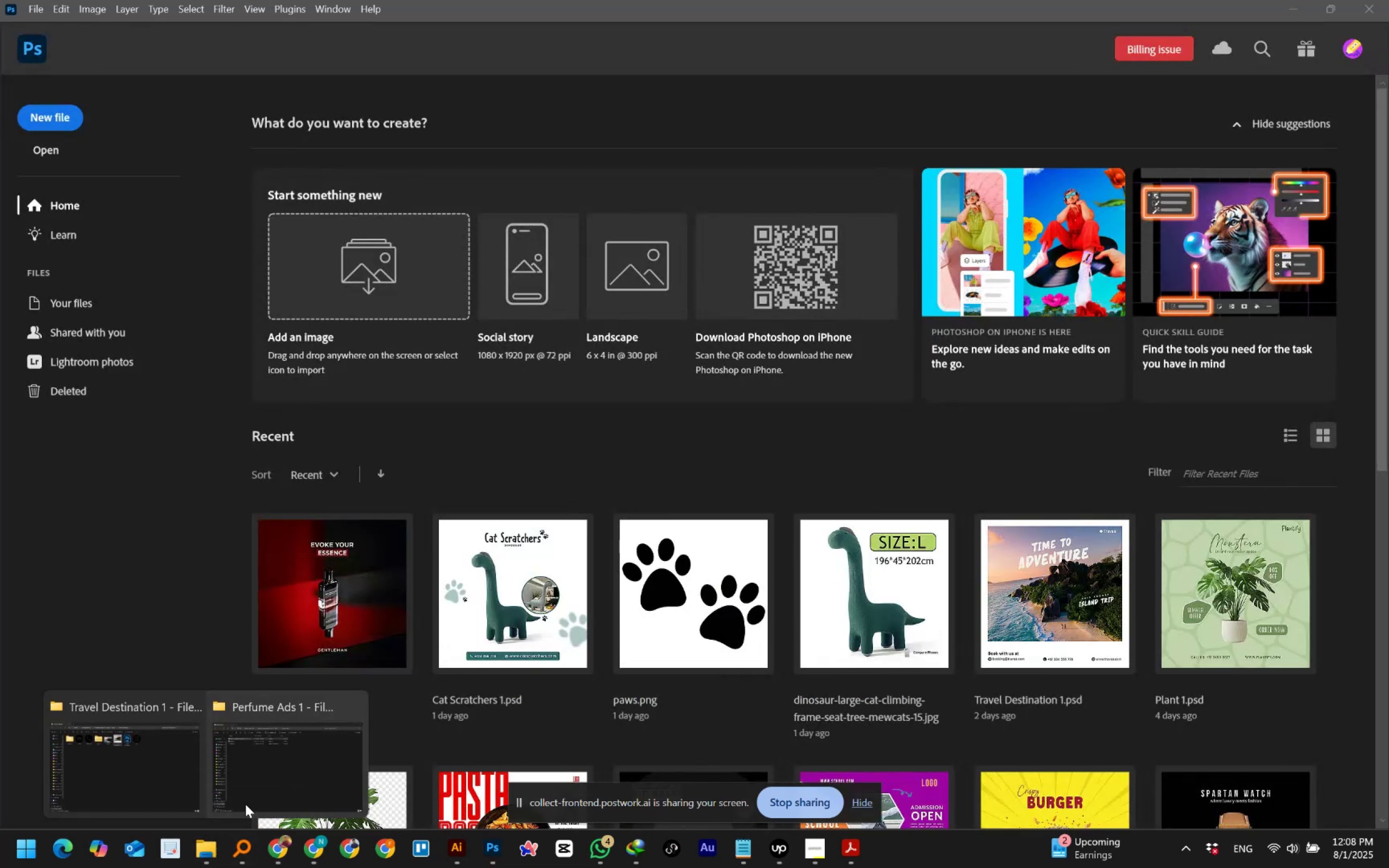 
left_click([307, 746])
 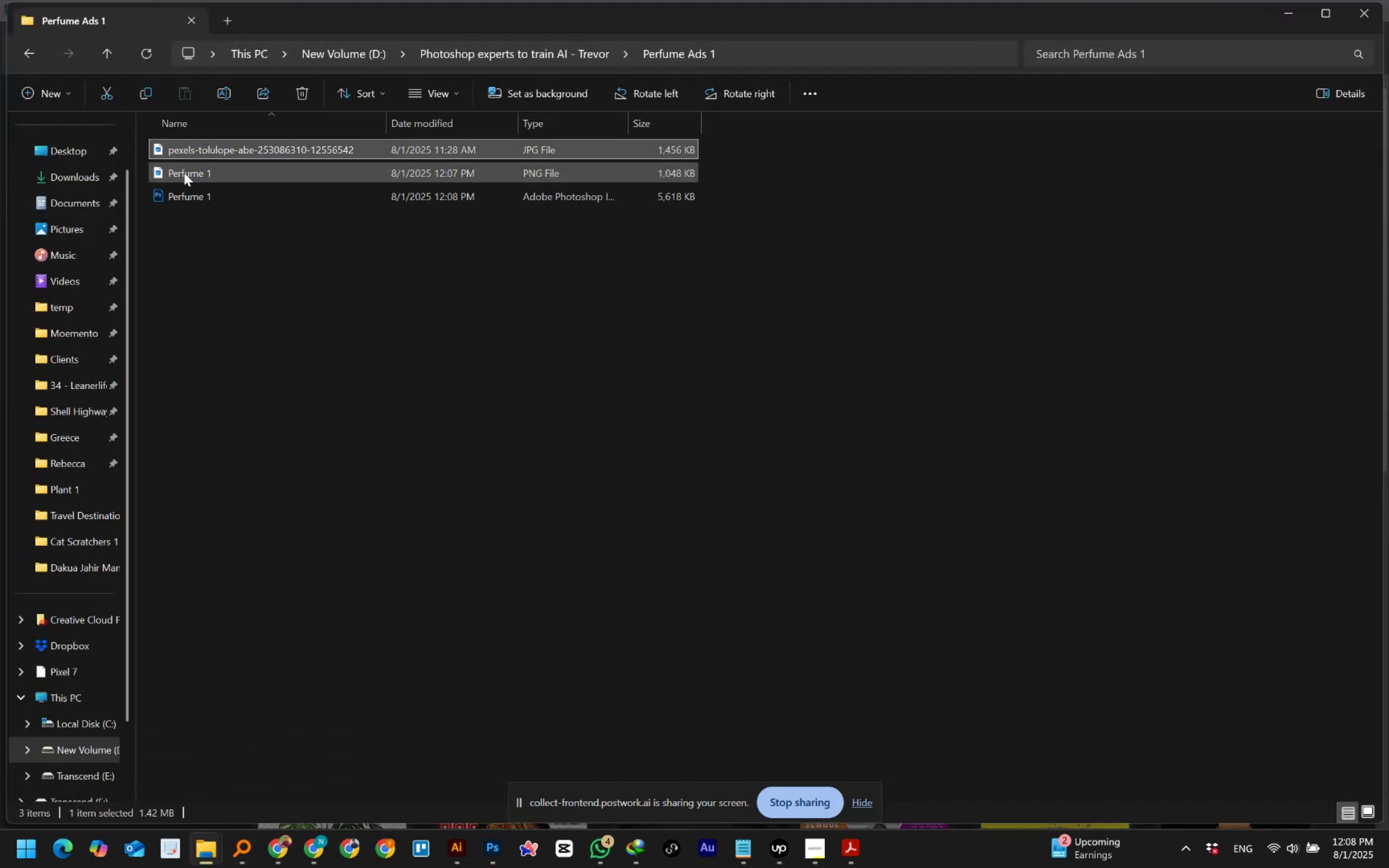 
double_click([184, 175])
 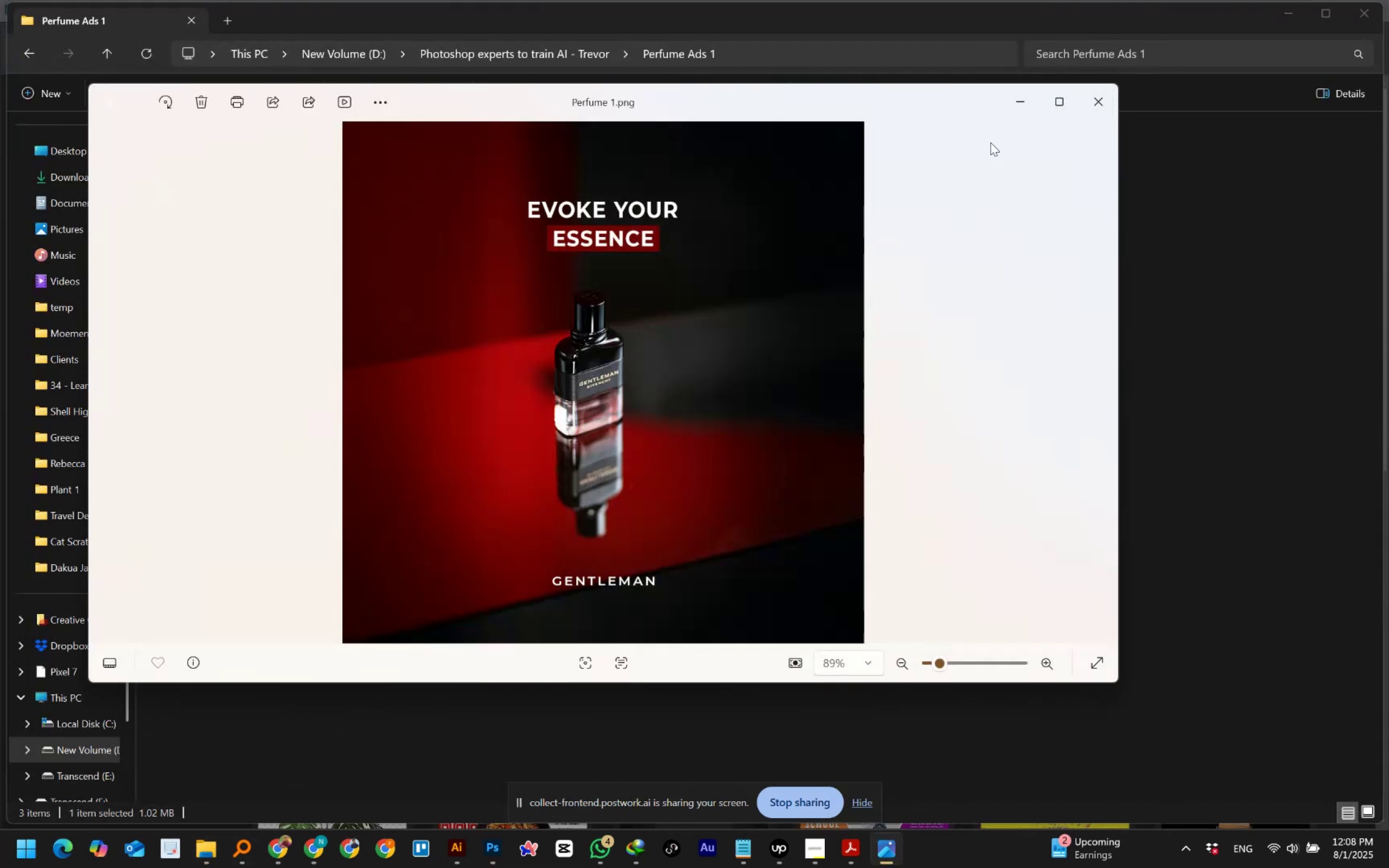 
left_click([1048, 106])
 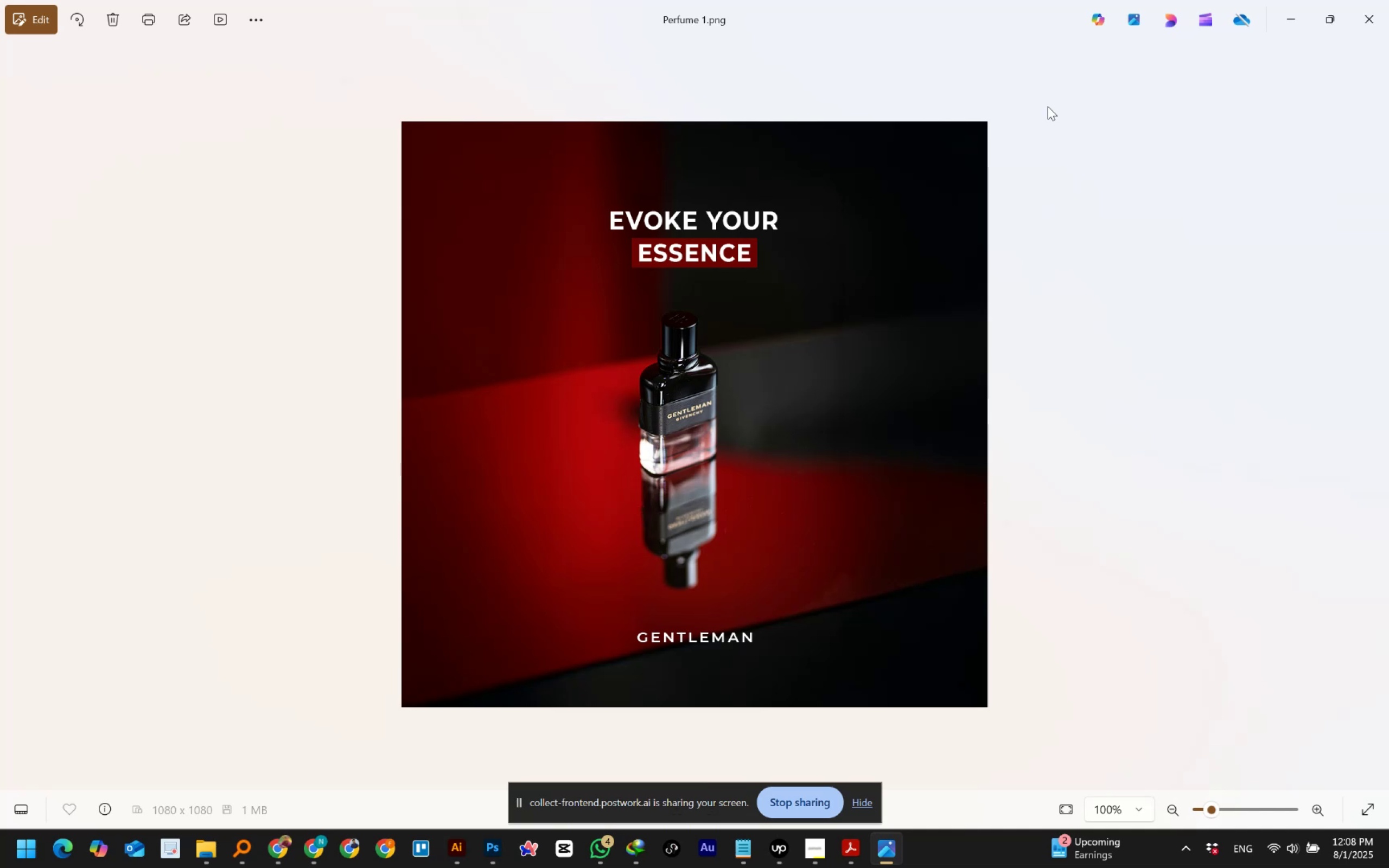 
wait(35.71)
 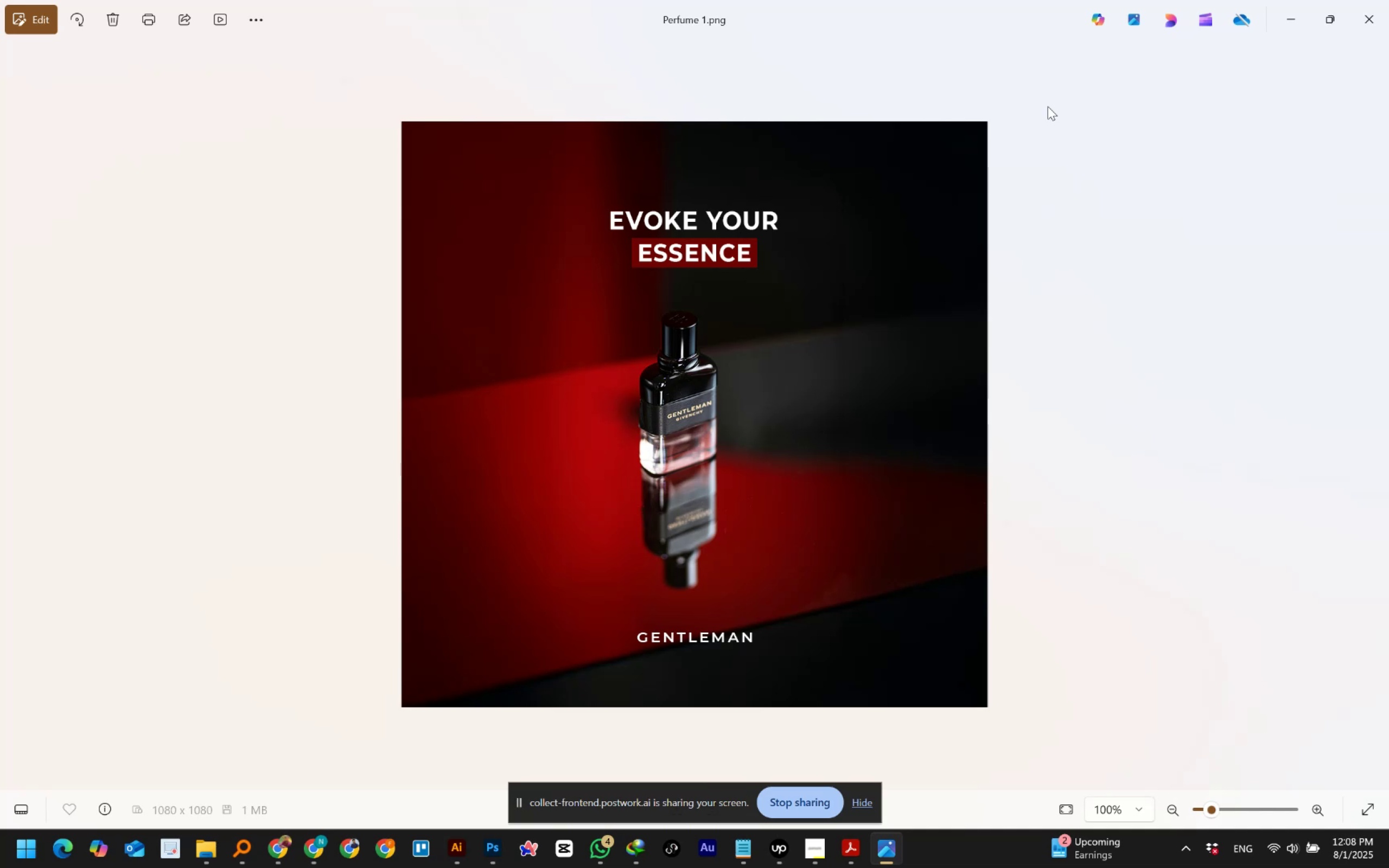 
left_click([773, 848])
 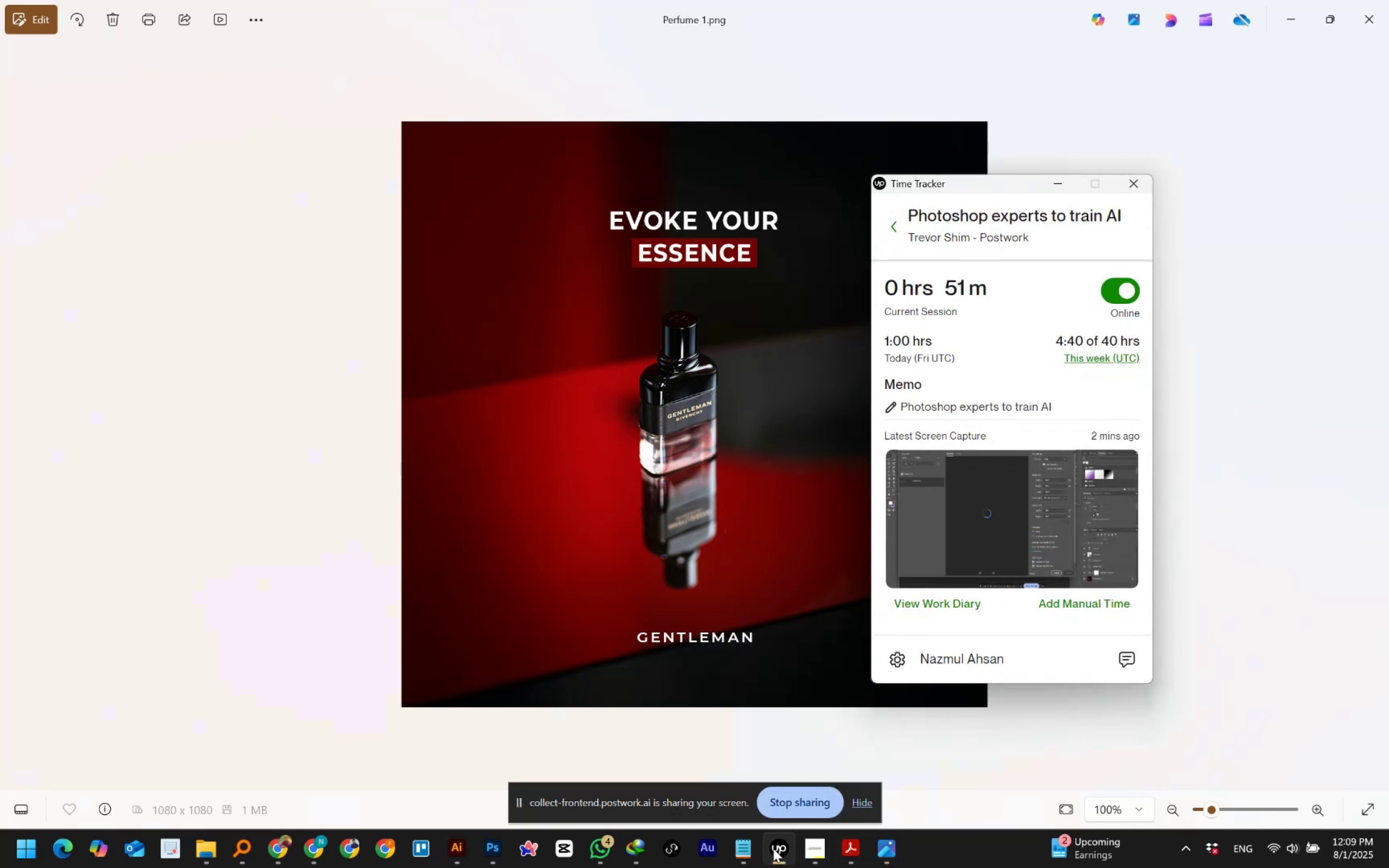 
left_click([773, 848])
 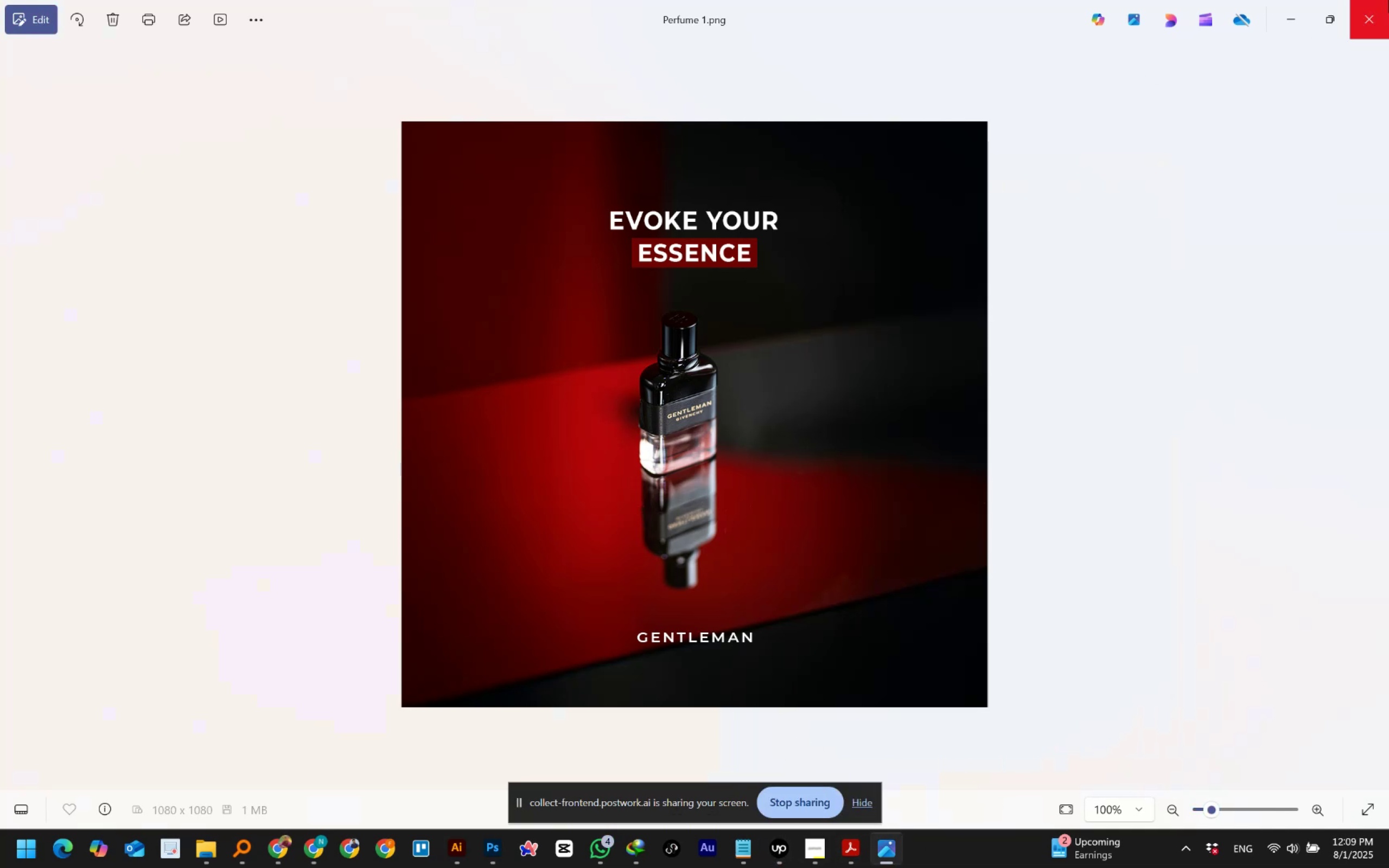 
left_click([1388, 0])
 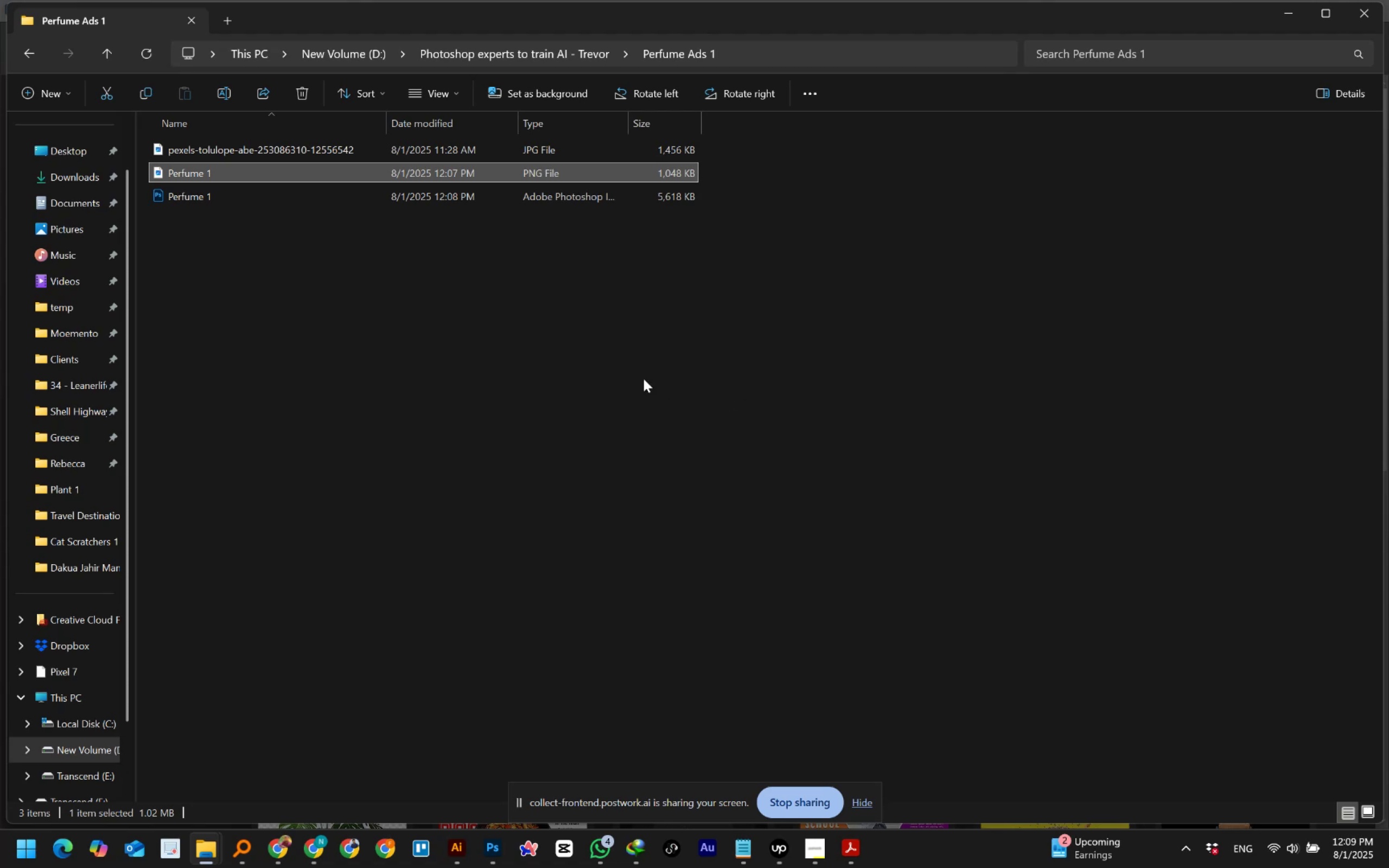 
left_click([619, 374])
 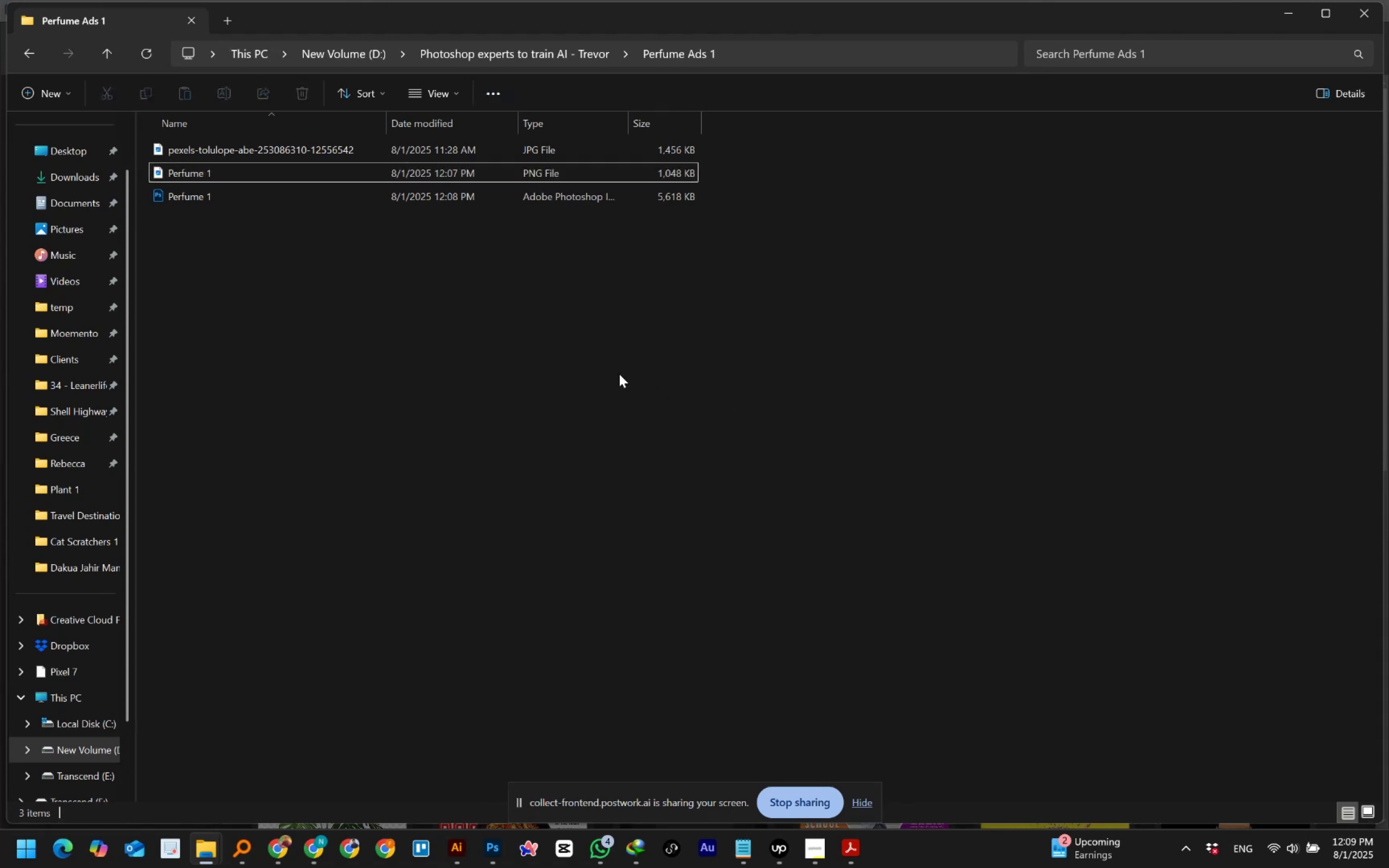 
wait(8.41)
 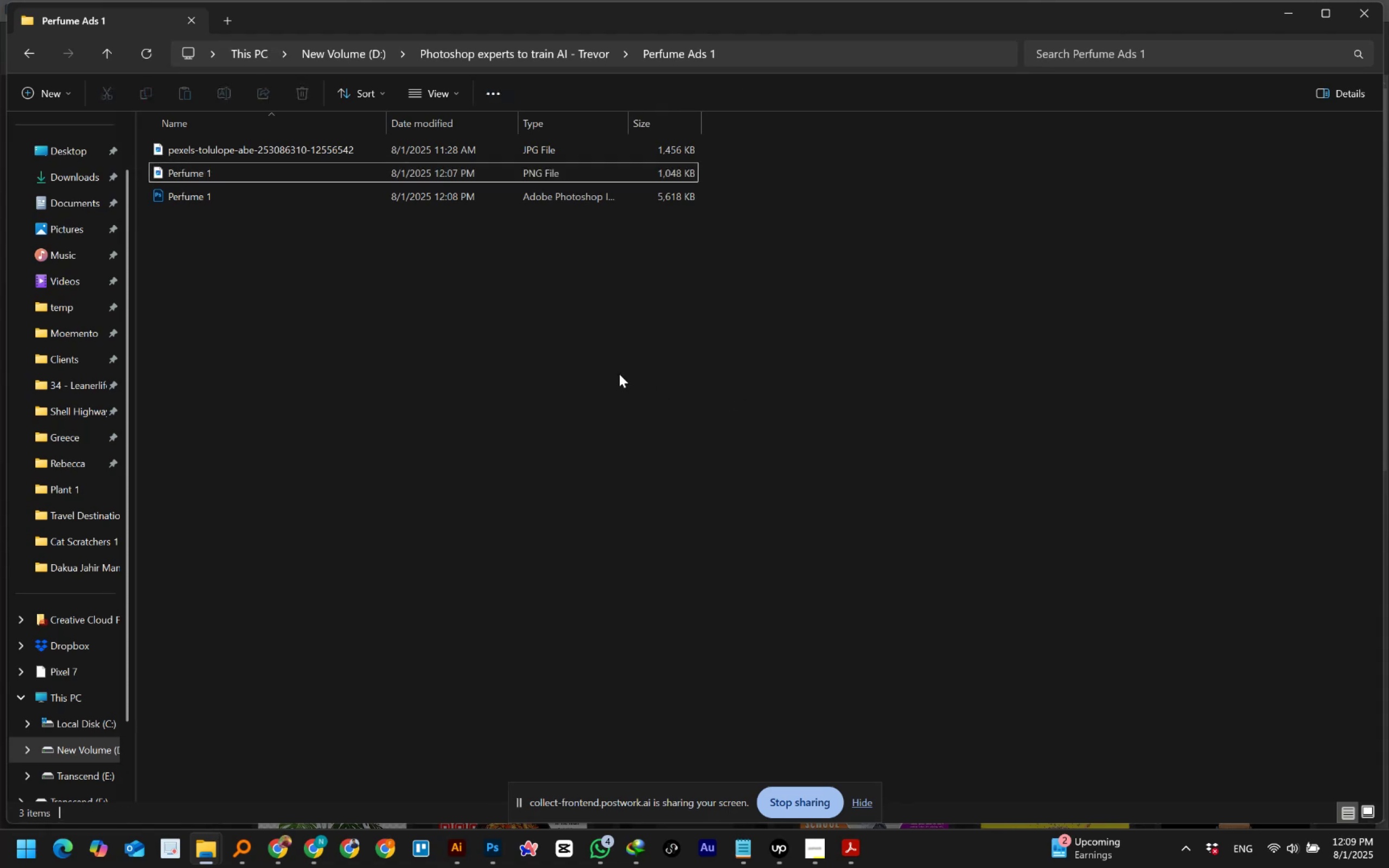 
right_click([619, 374])
 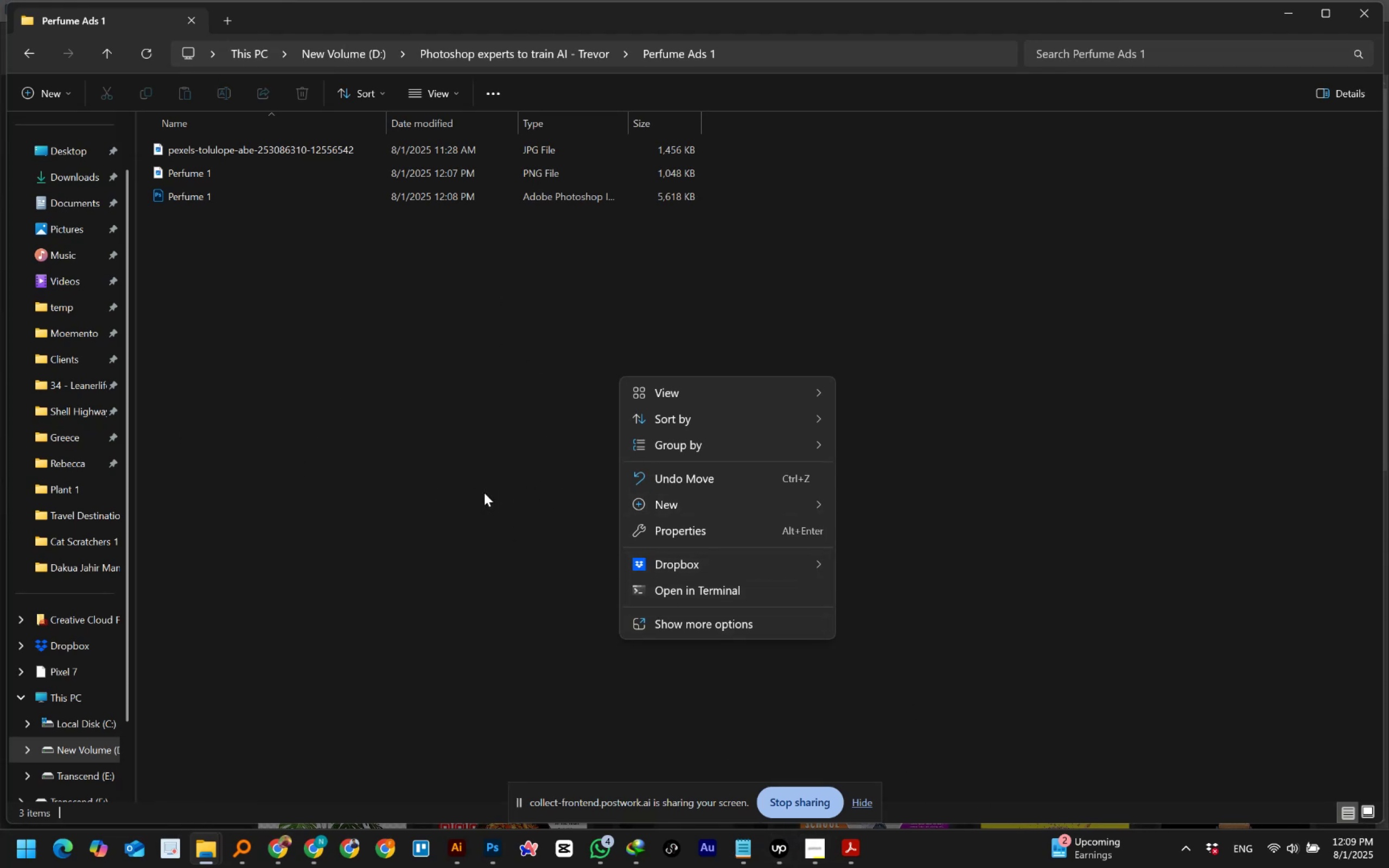 
wait(7.42)
 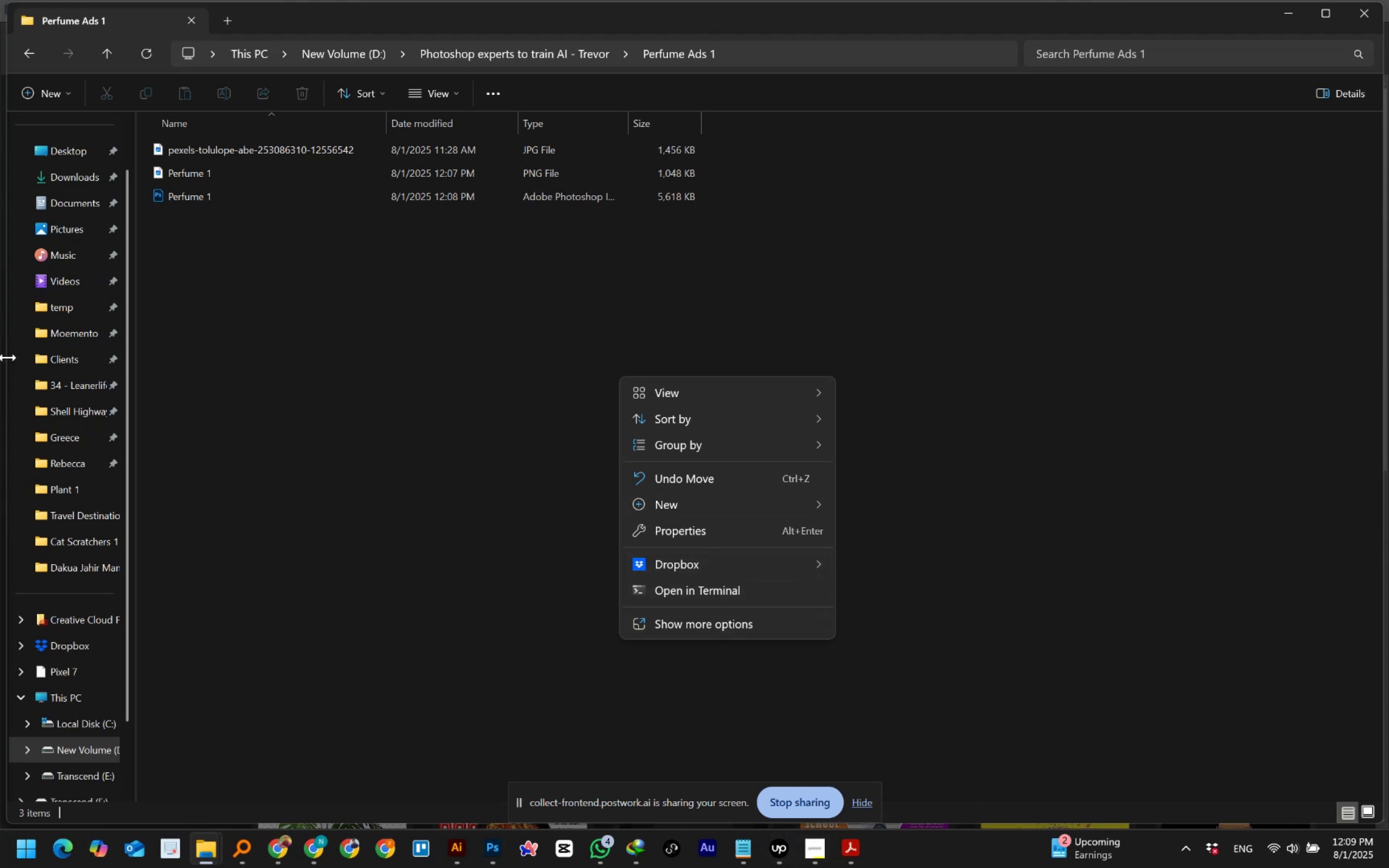 
left_click([683, 626])
 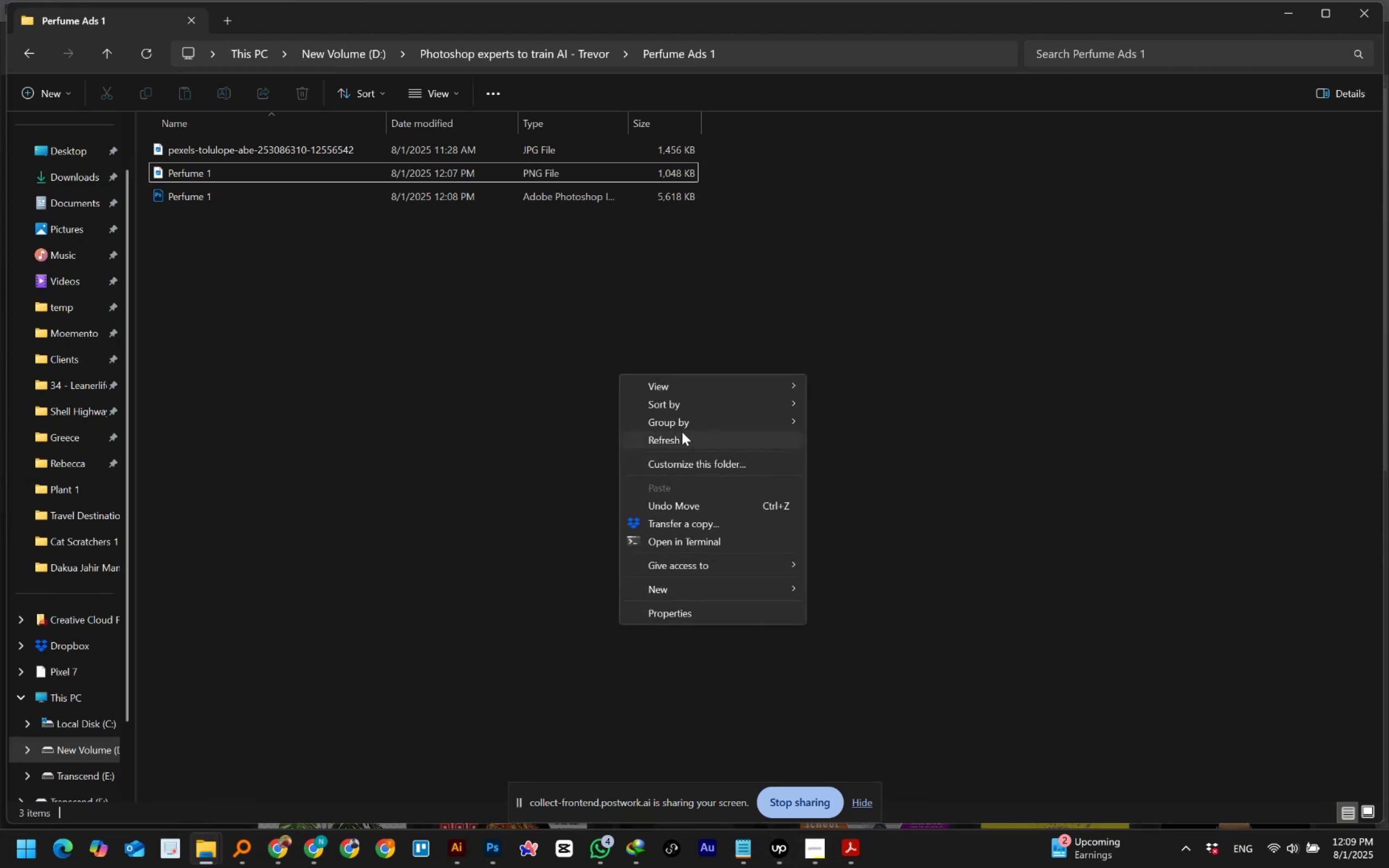 
left_click([681, 432])
 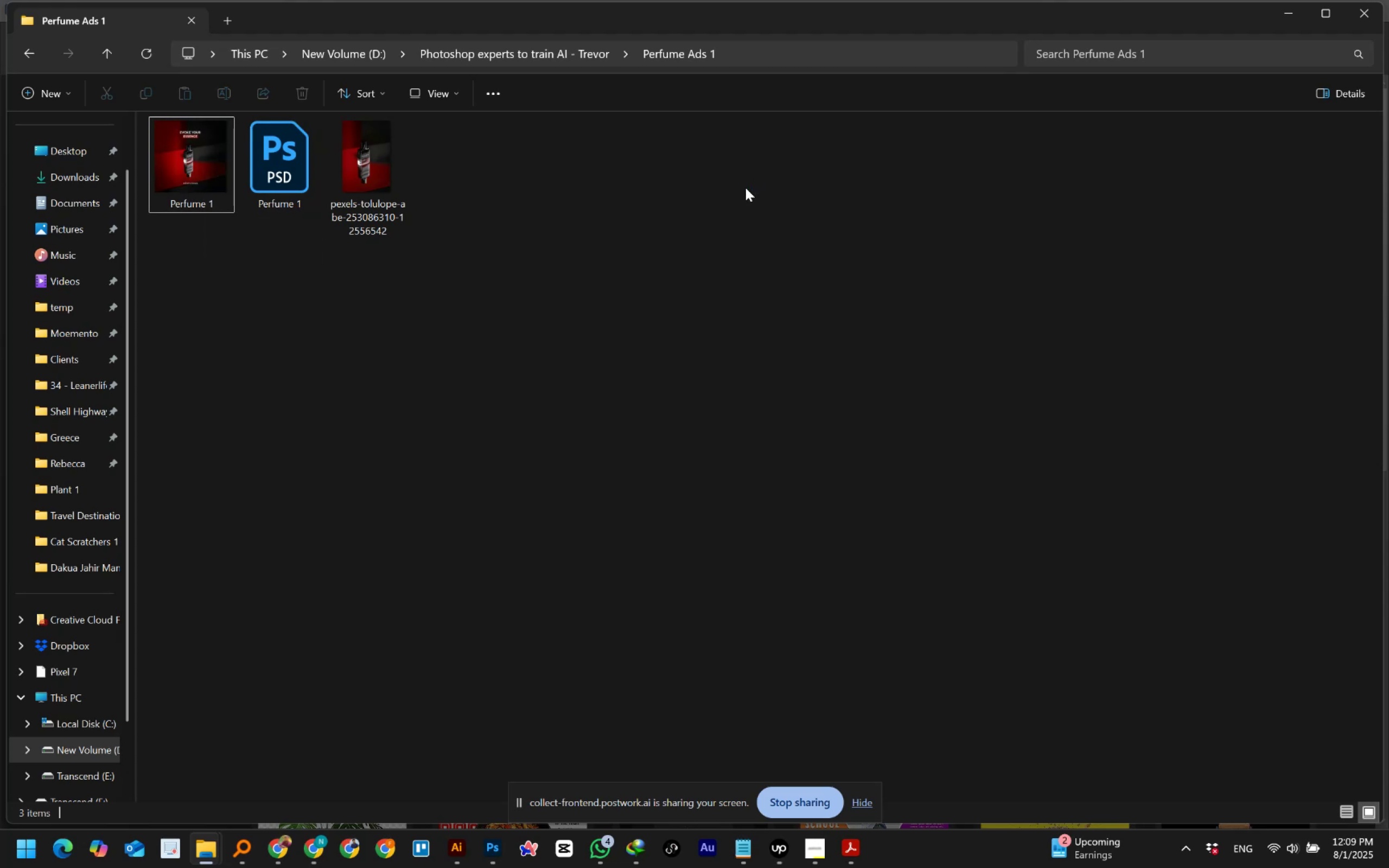 
wait(6.04)
 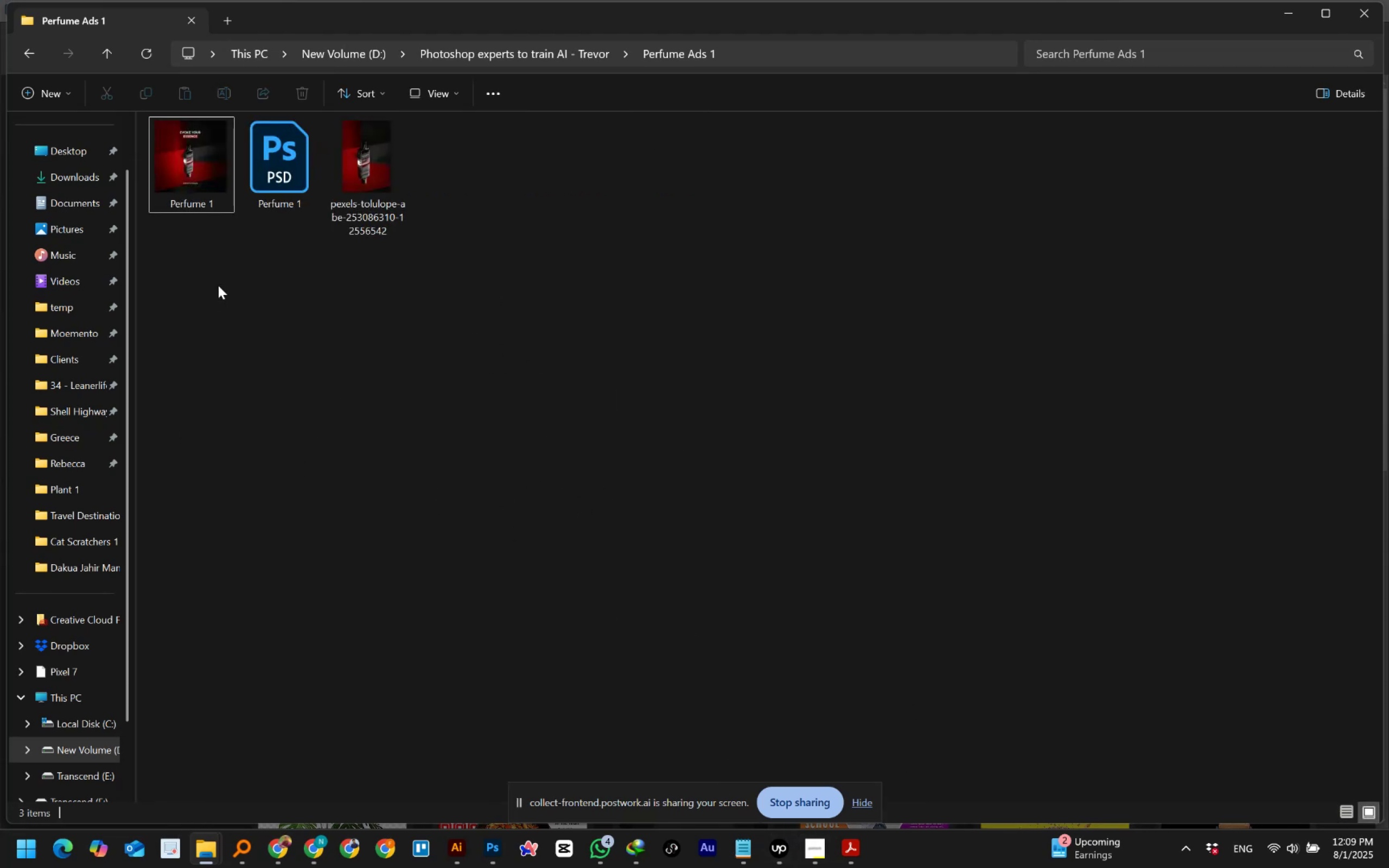 
left_click([1283, 15])
 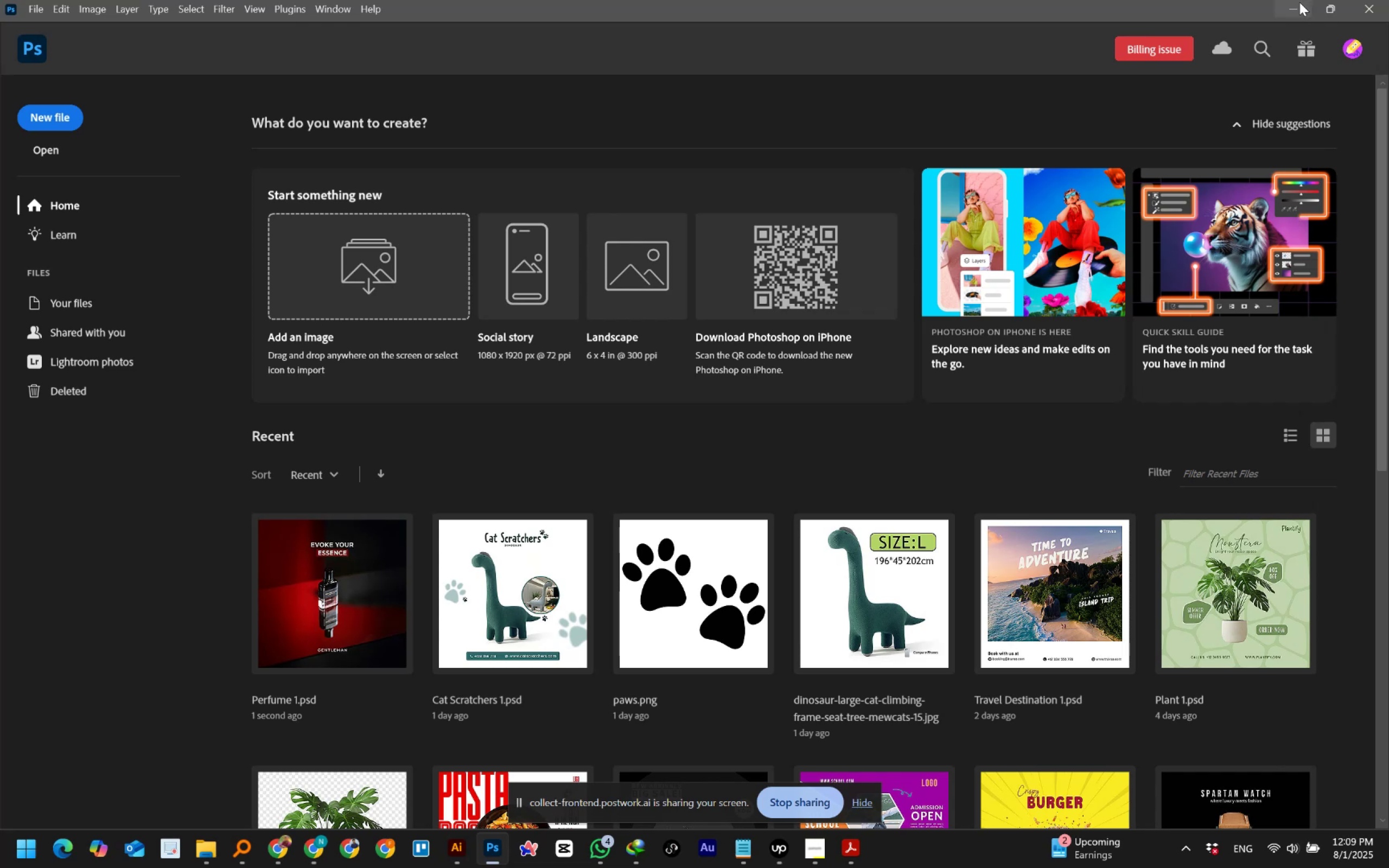 
wait(12.26)
 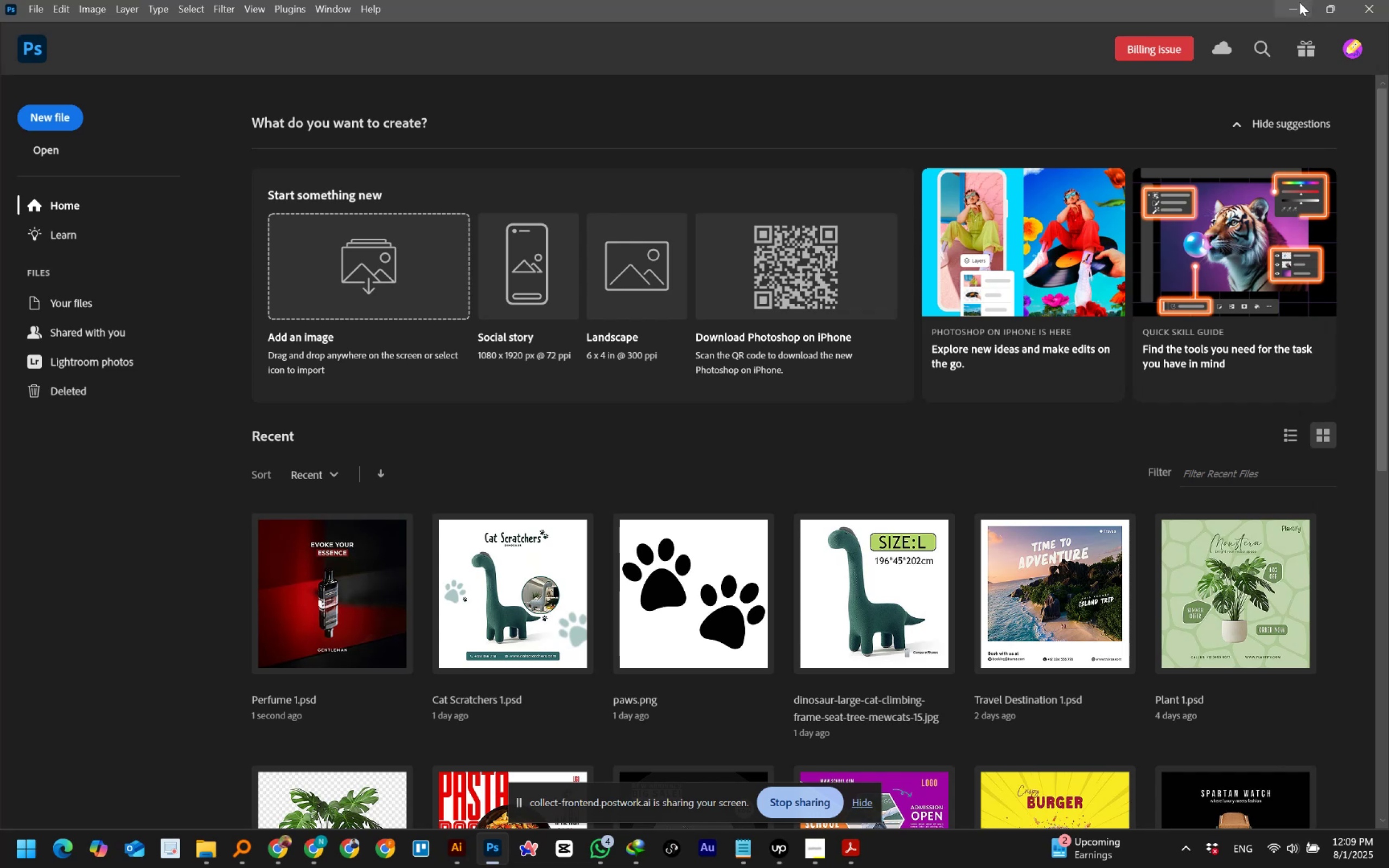 
left_click([43, 123])
 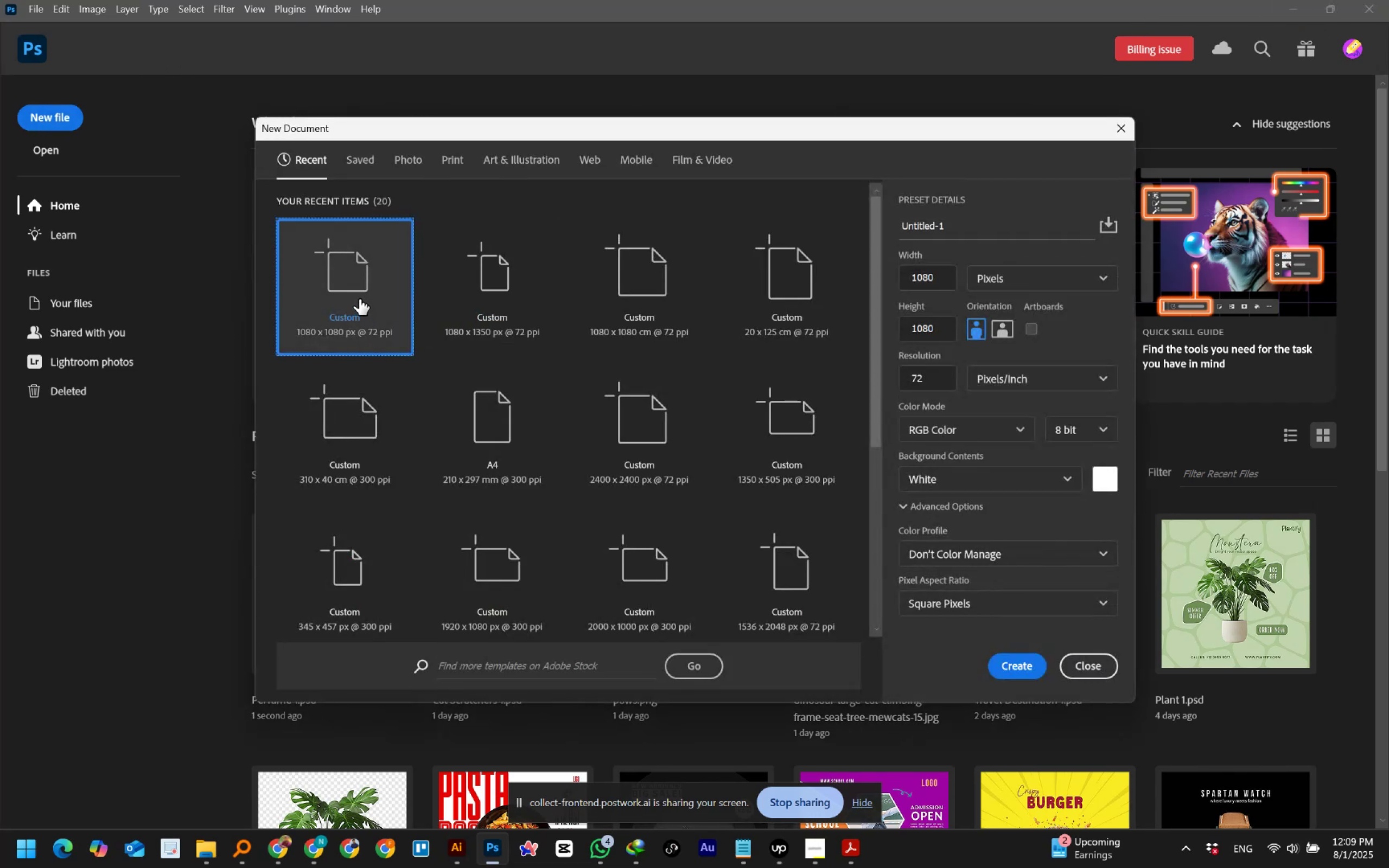 
double_click([359, 280])
 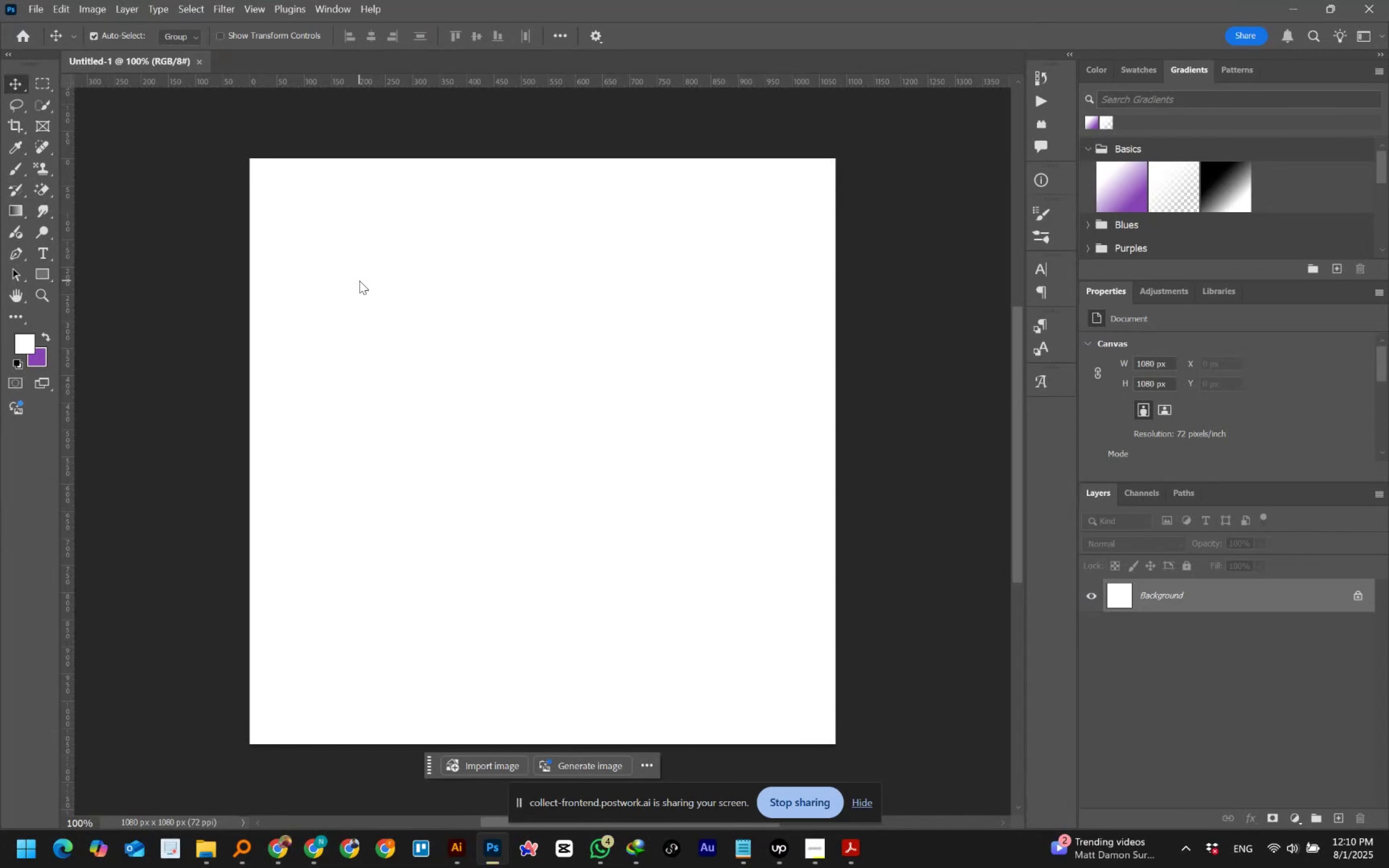 
wait(26.24)
 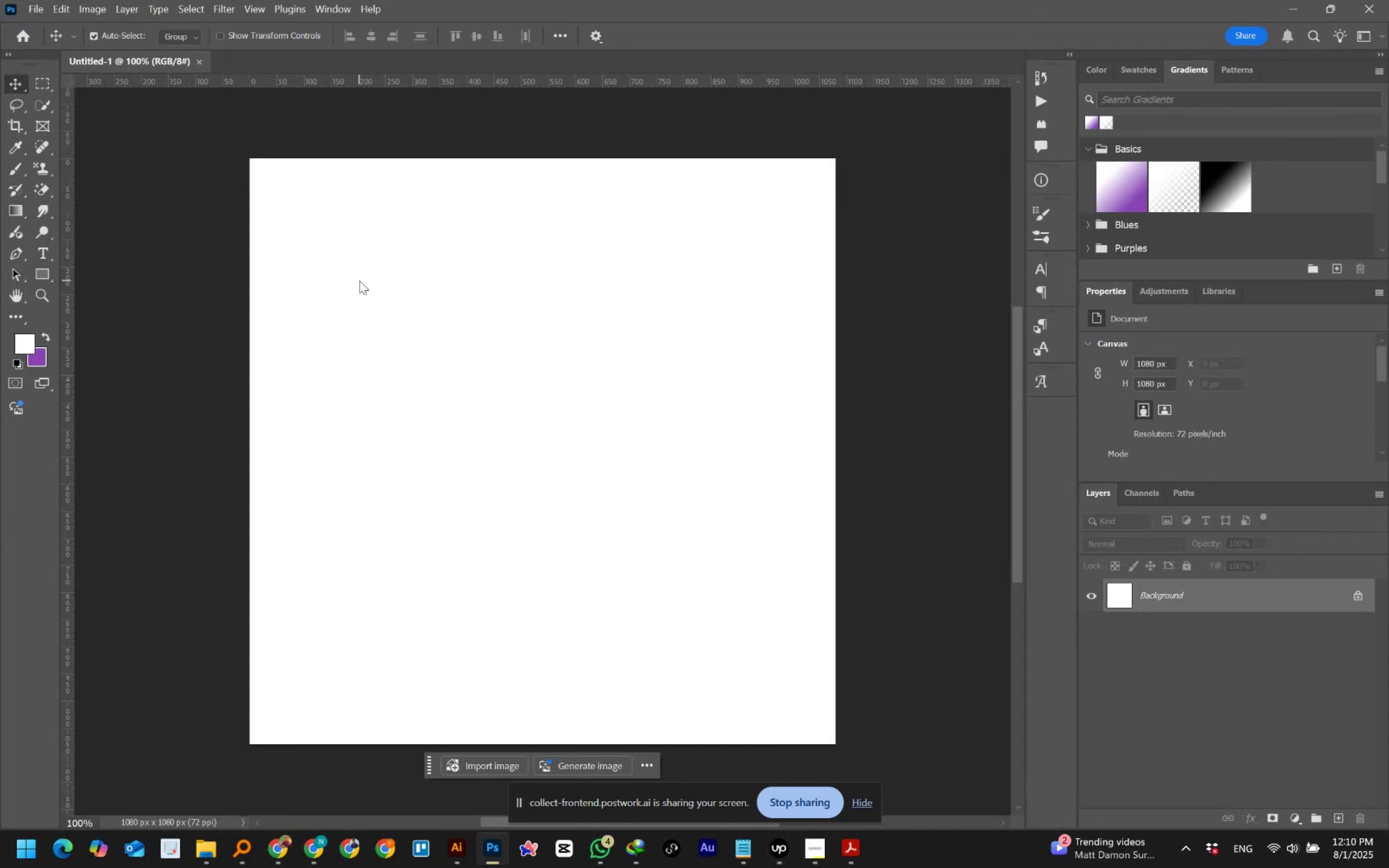 
mouse_move([272, 809])
 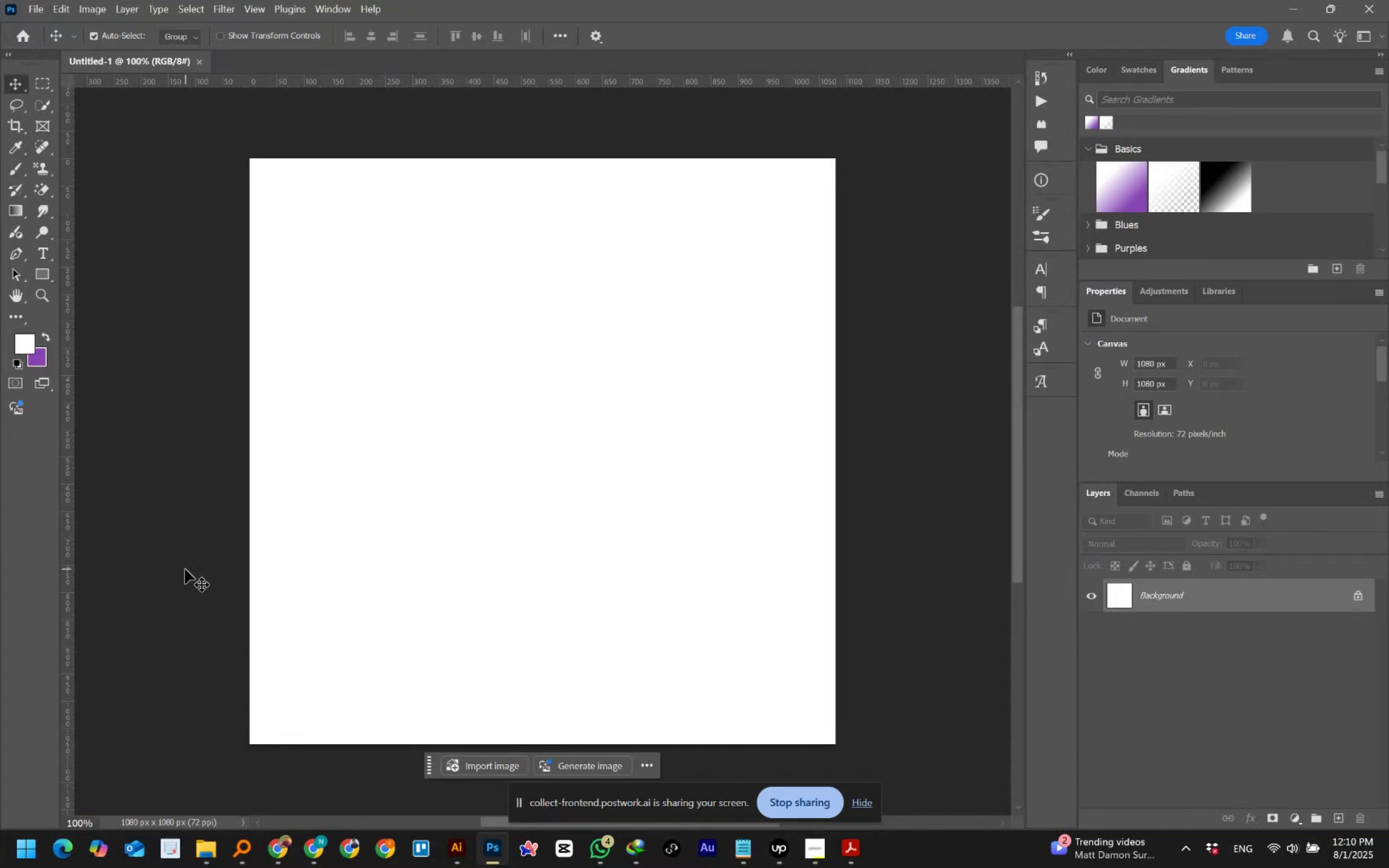 
wait(12.39)
 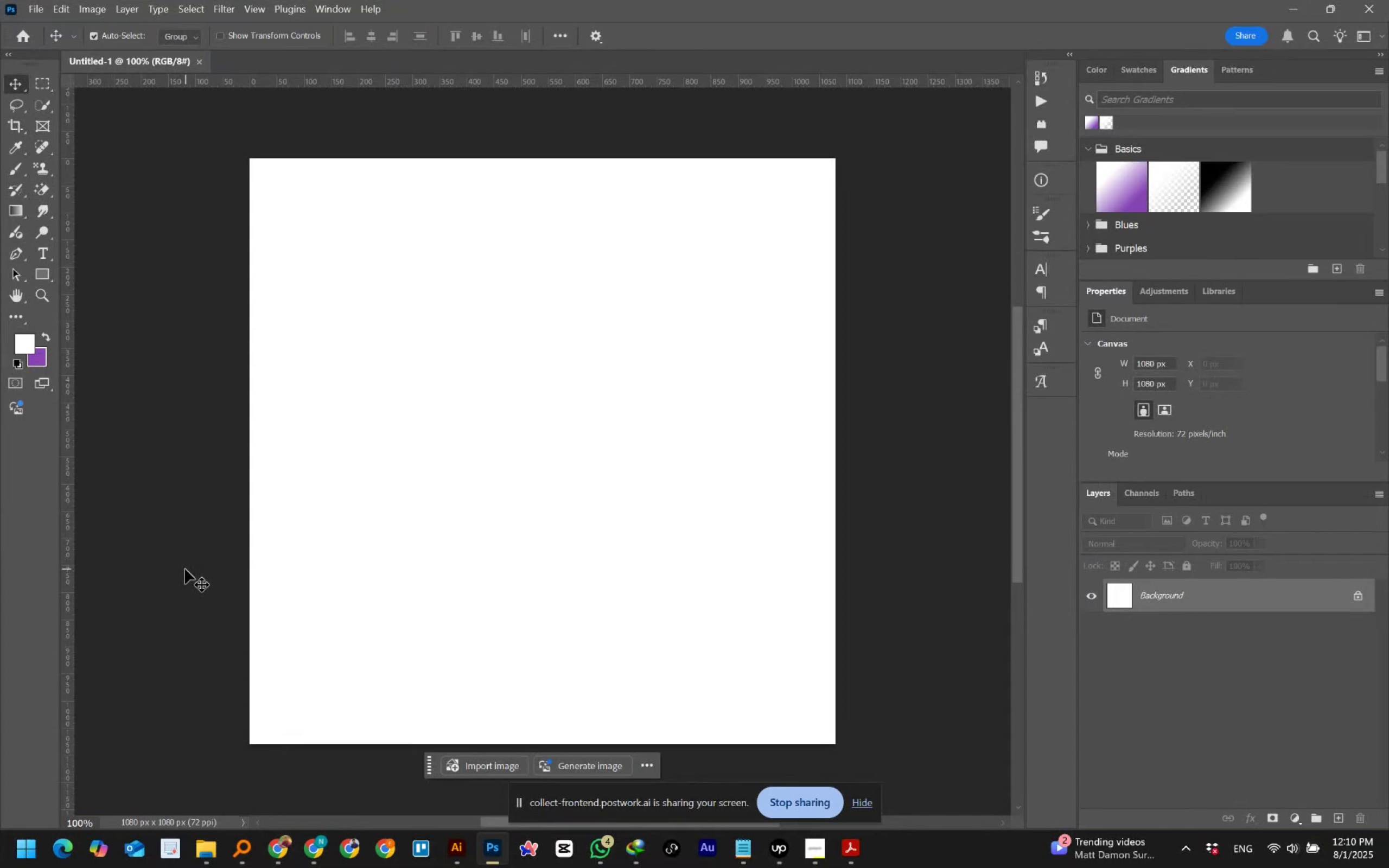 
left_click([306, 852])
 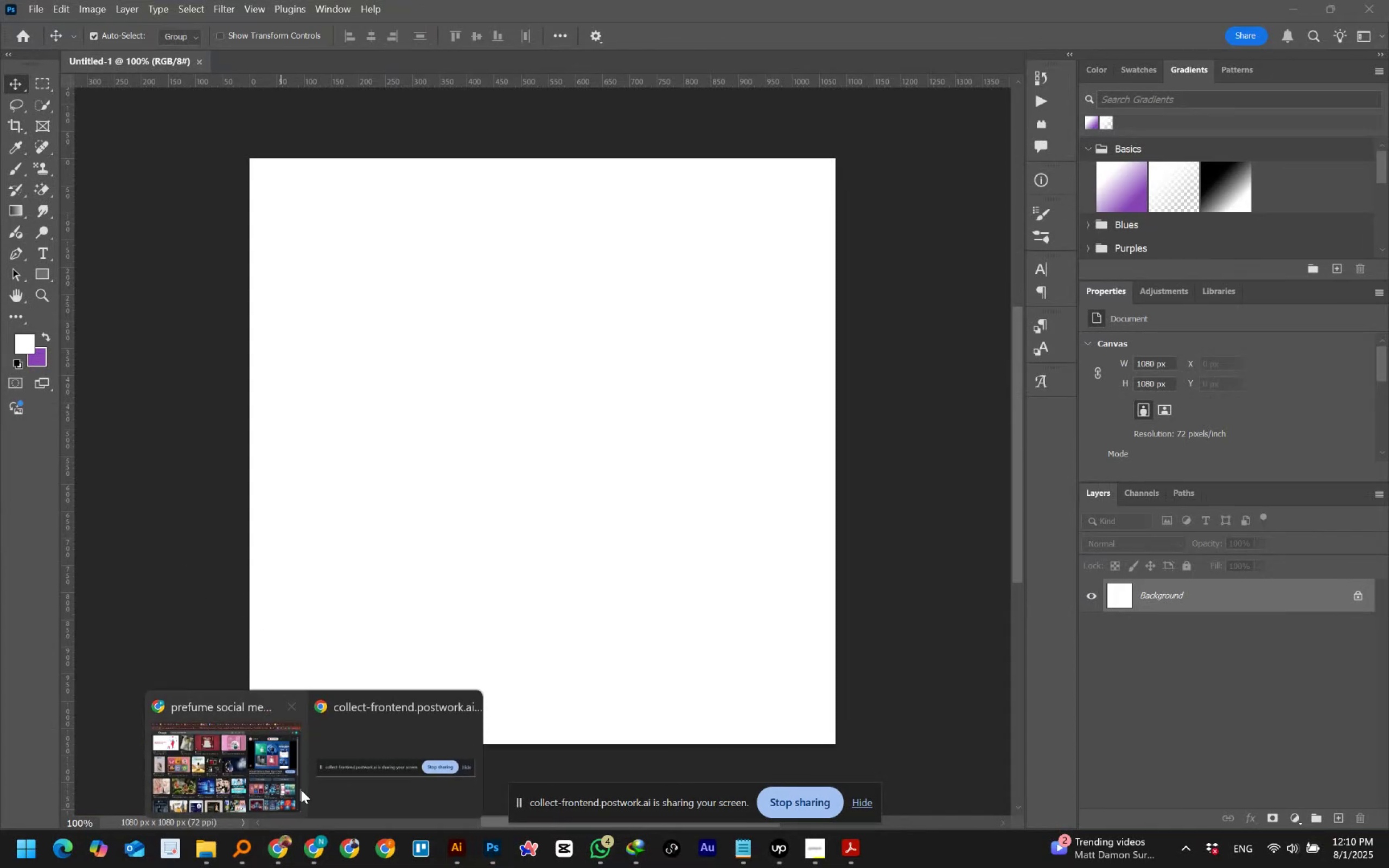 
left_click([273, 748])
 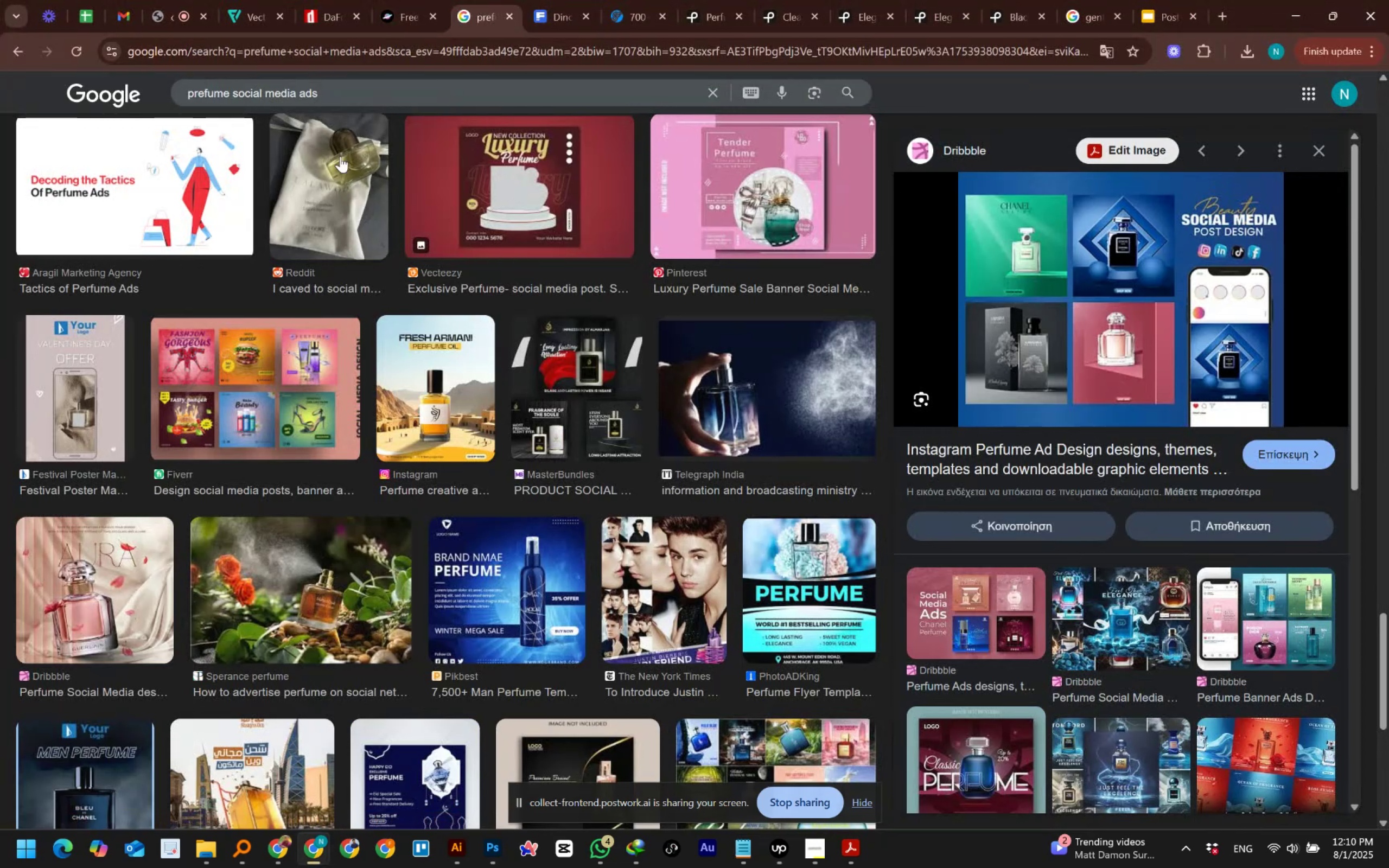 
left_click_drag(start_coordinate=[330, 95], to_coordinate=[29, 78])
 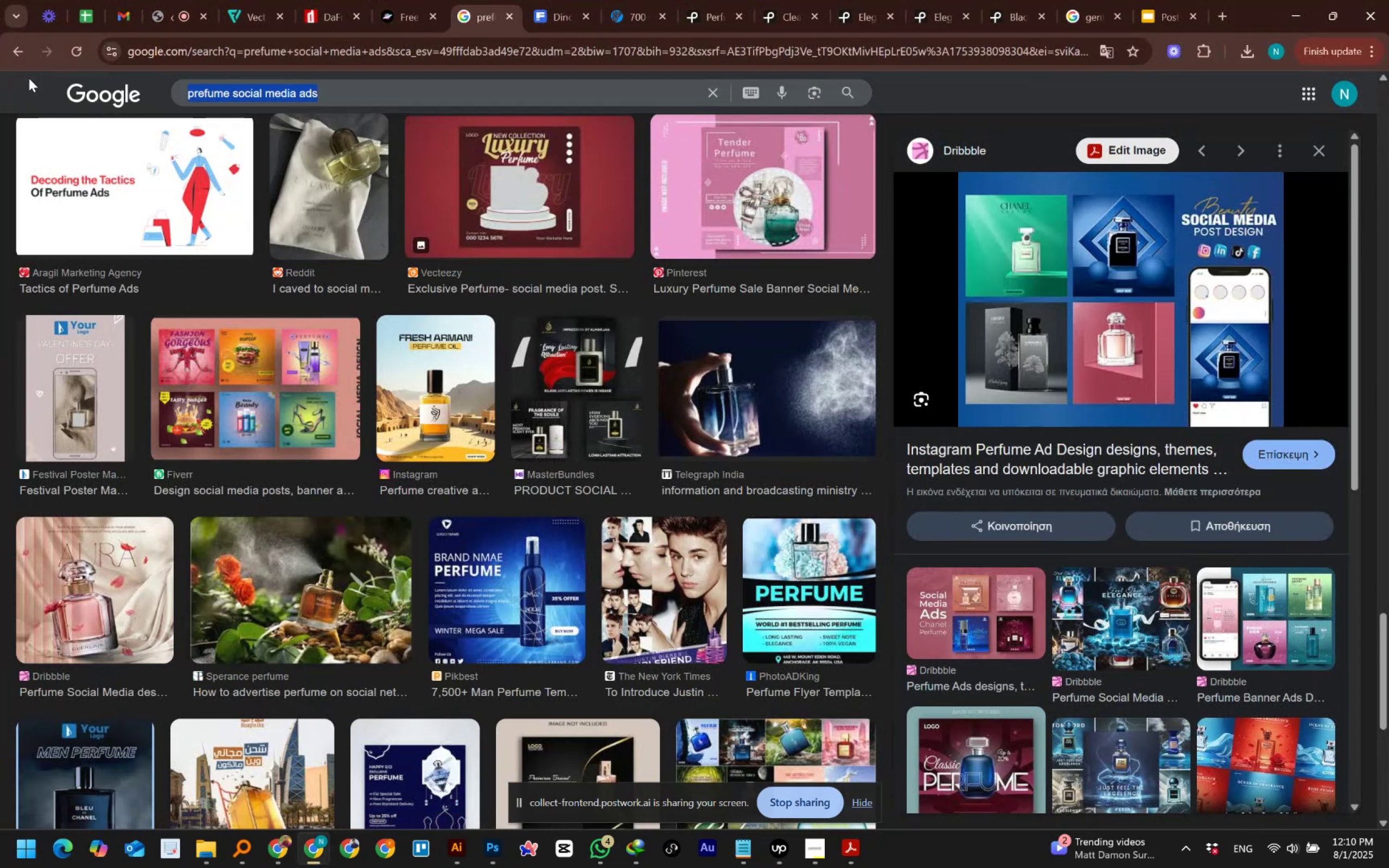 
type(coffee branding)
 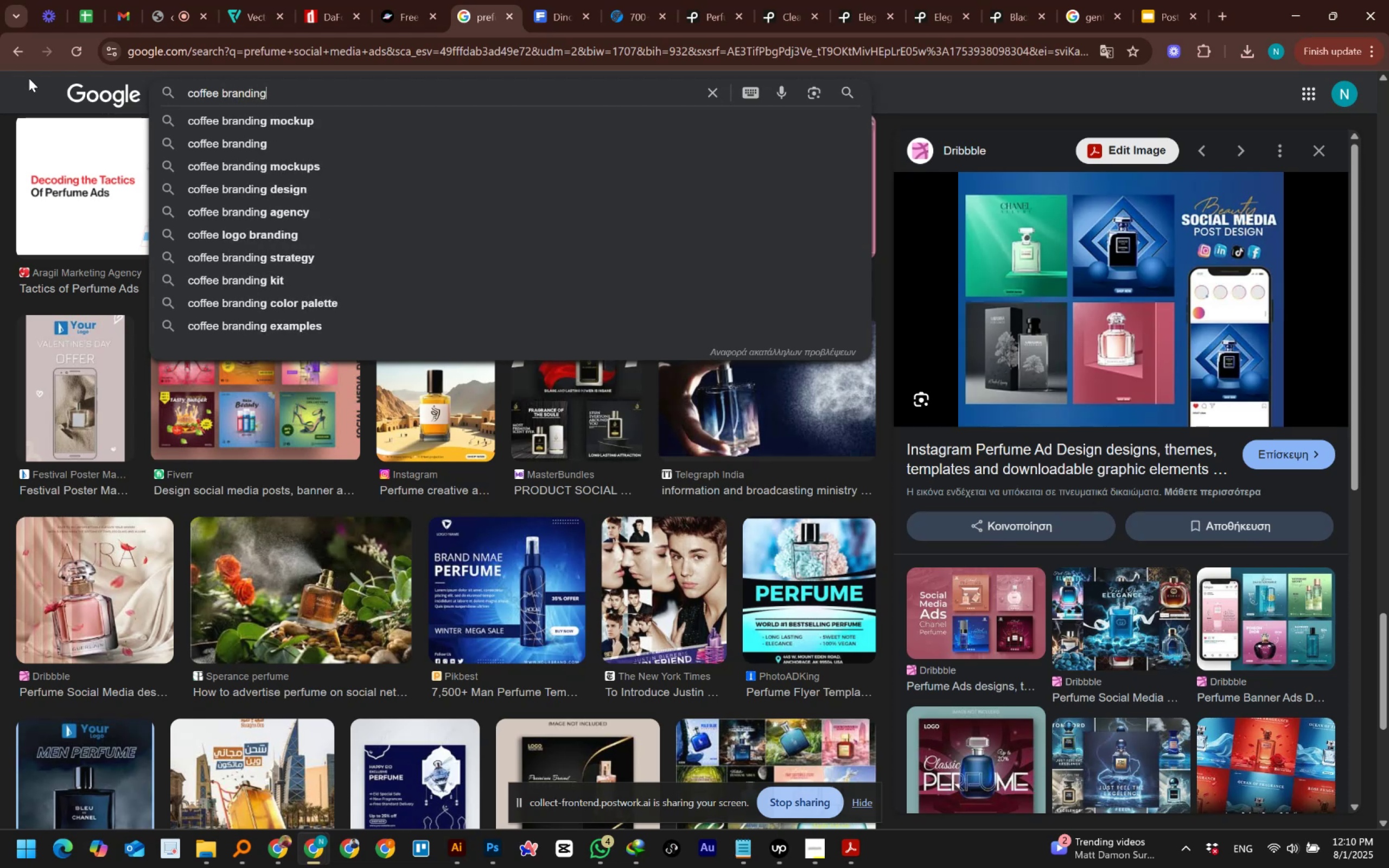 
key(Enter)
 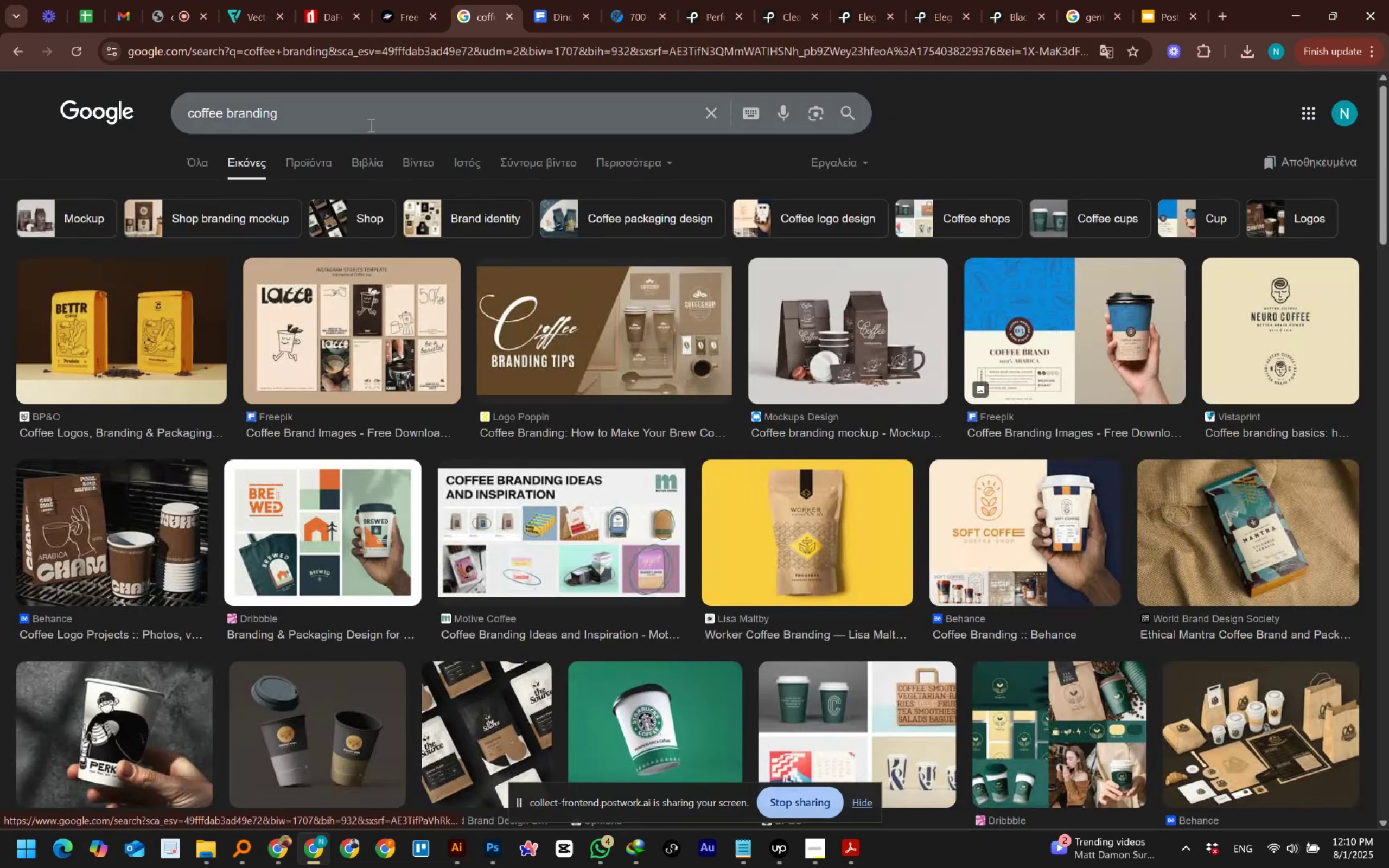 
wait(8.21)
 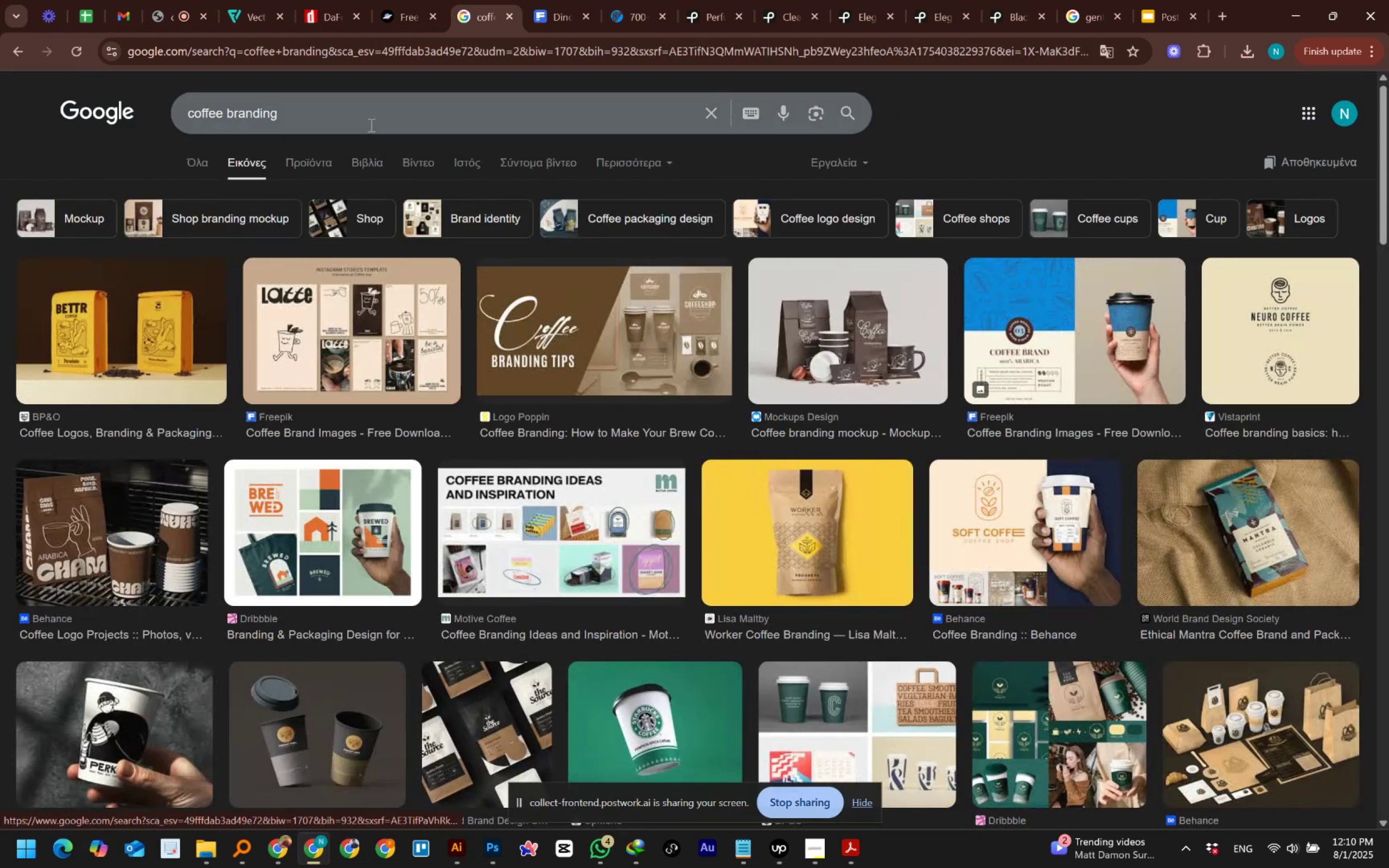 
left_click_drag(start_coordinate=[226, 114], to_coordinate=[351, 112])
 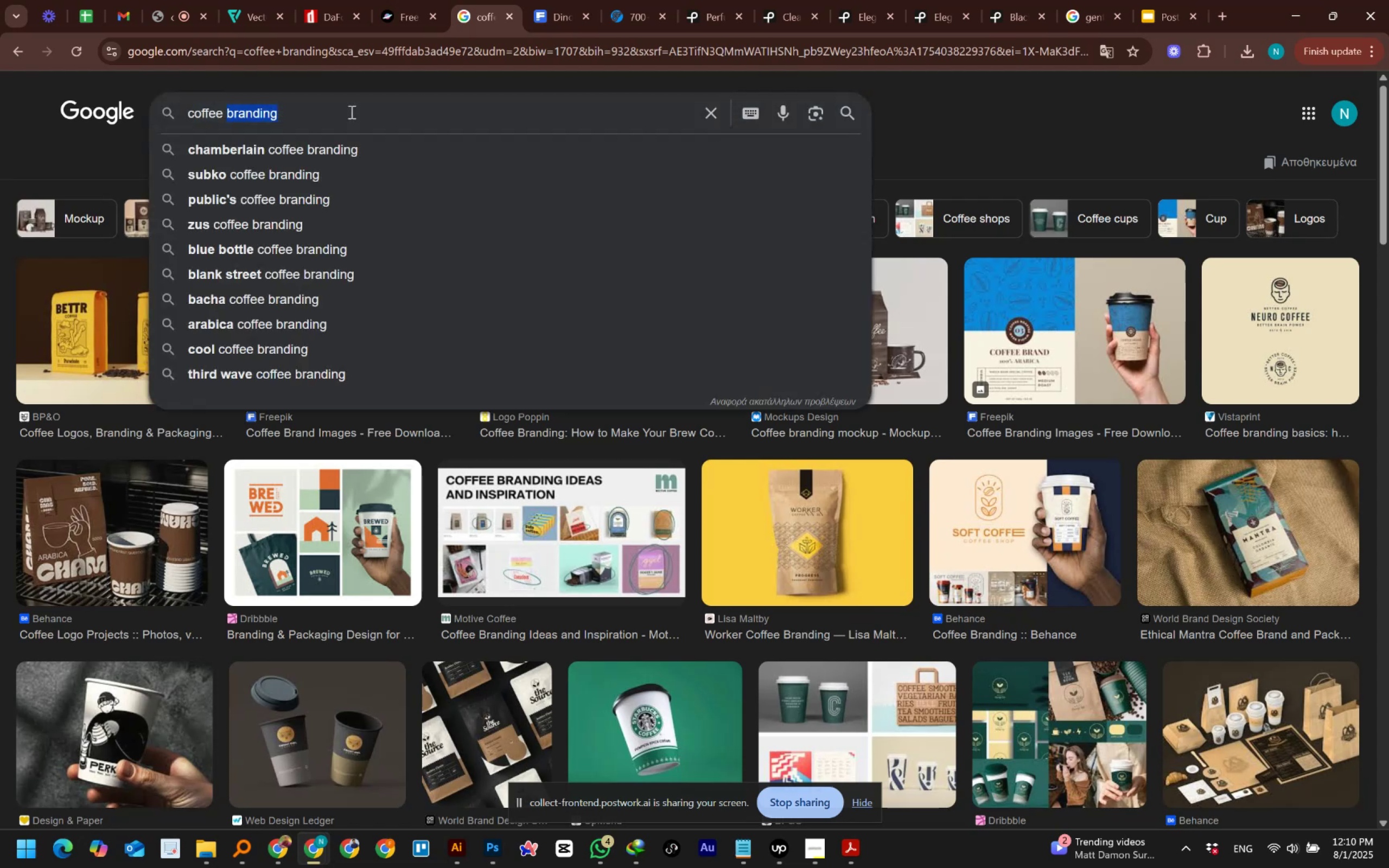 
type(ads)
 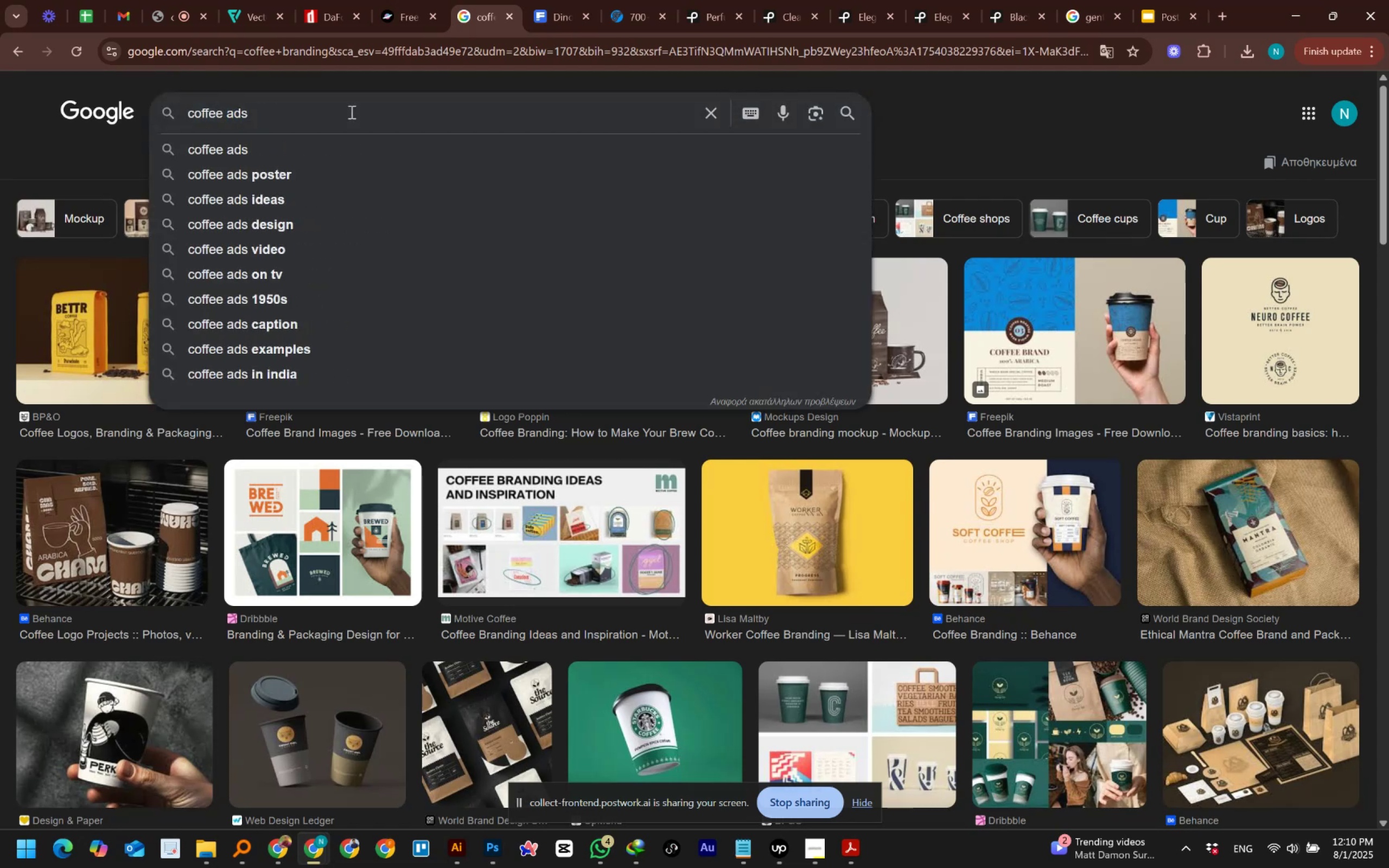 
key(Enter)
 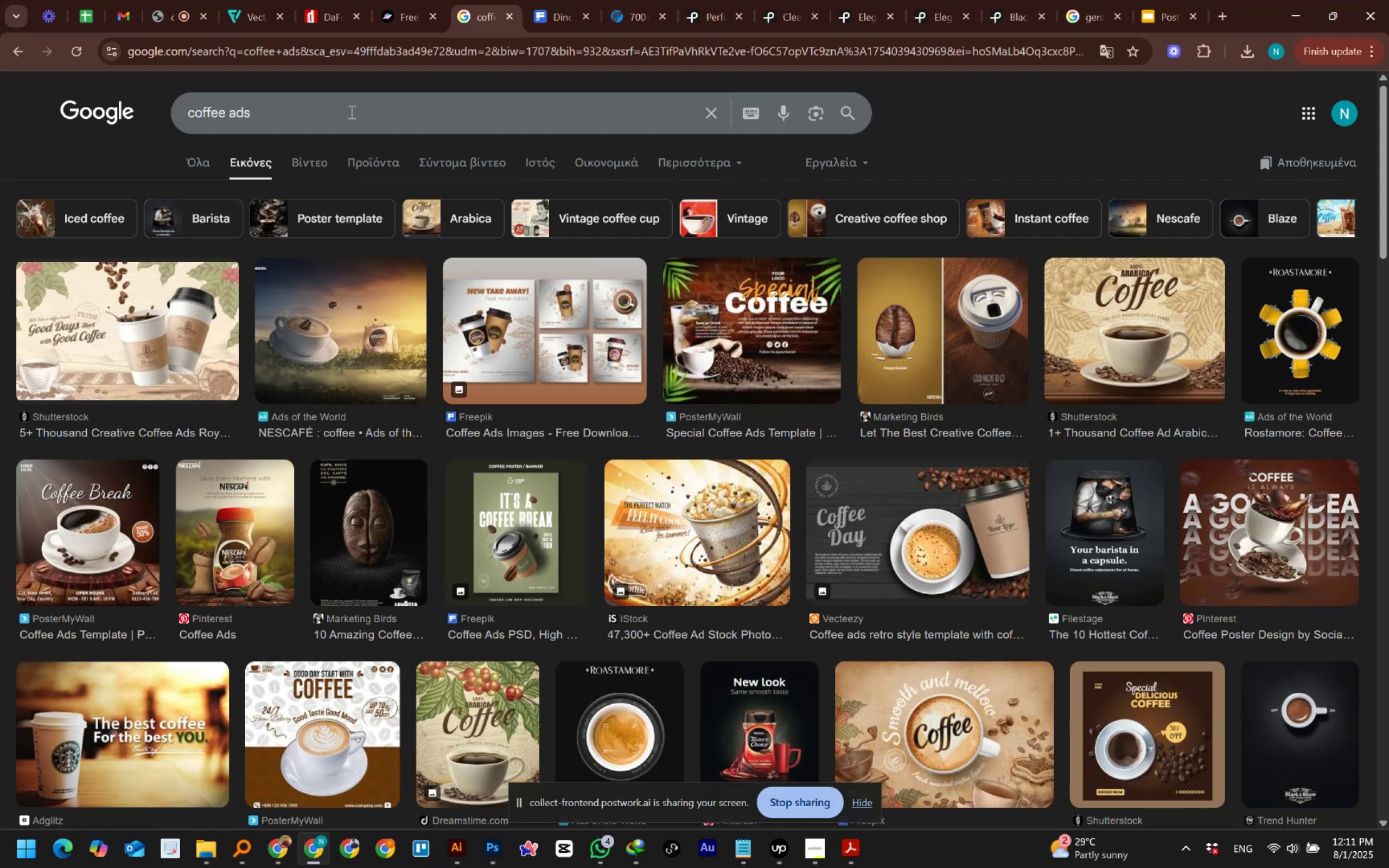 
wait(29.72)
 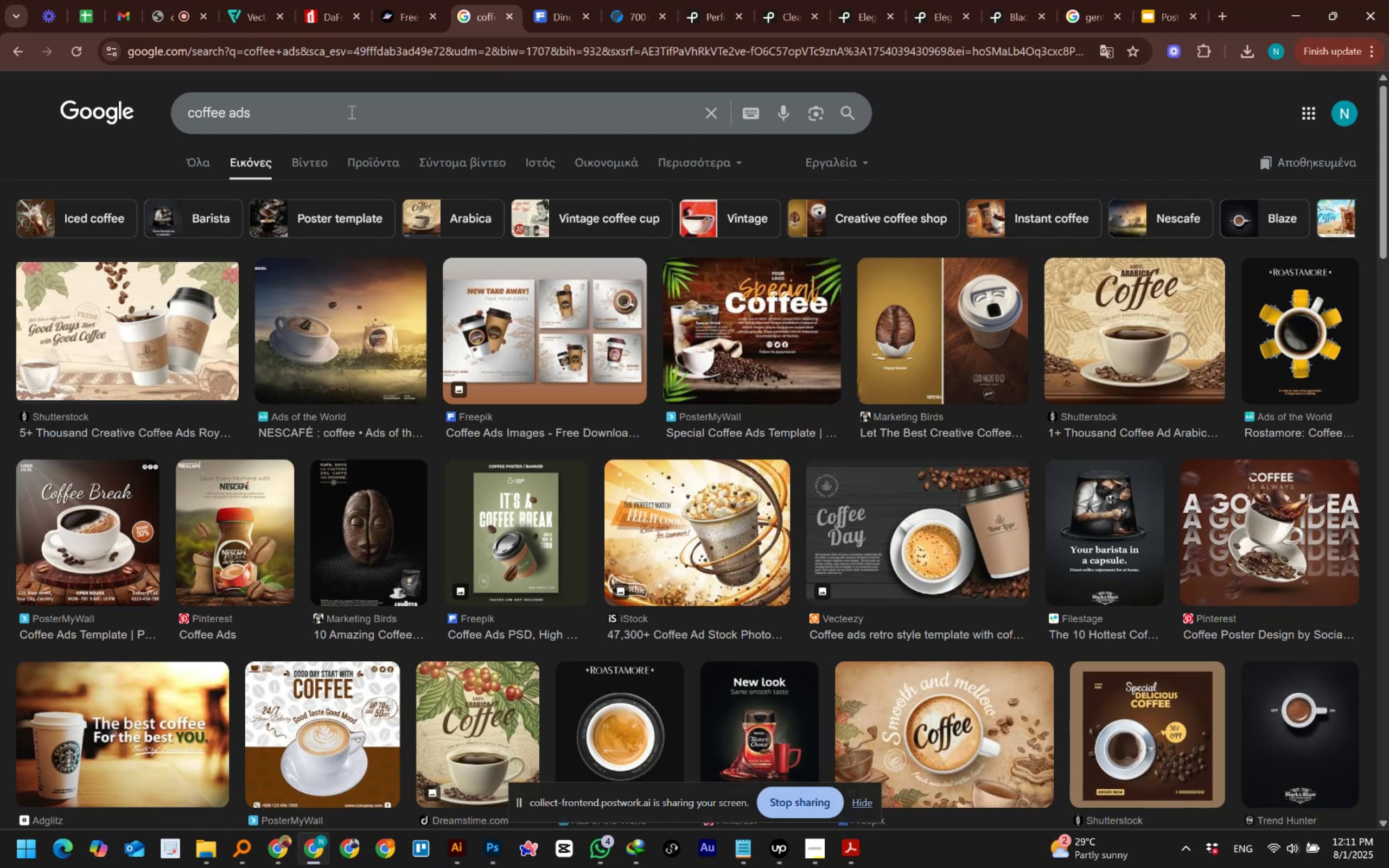 
scroll: coordinate [328, 184], scroll_direction: down, amount: 3.0
 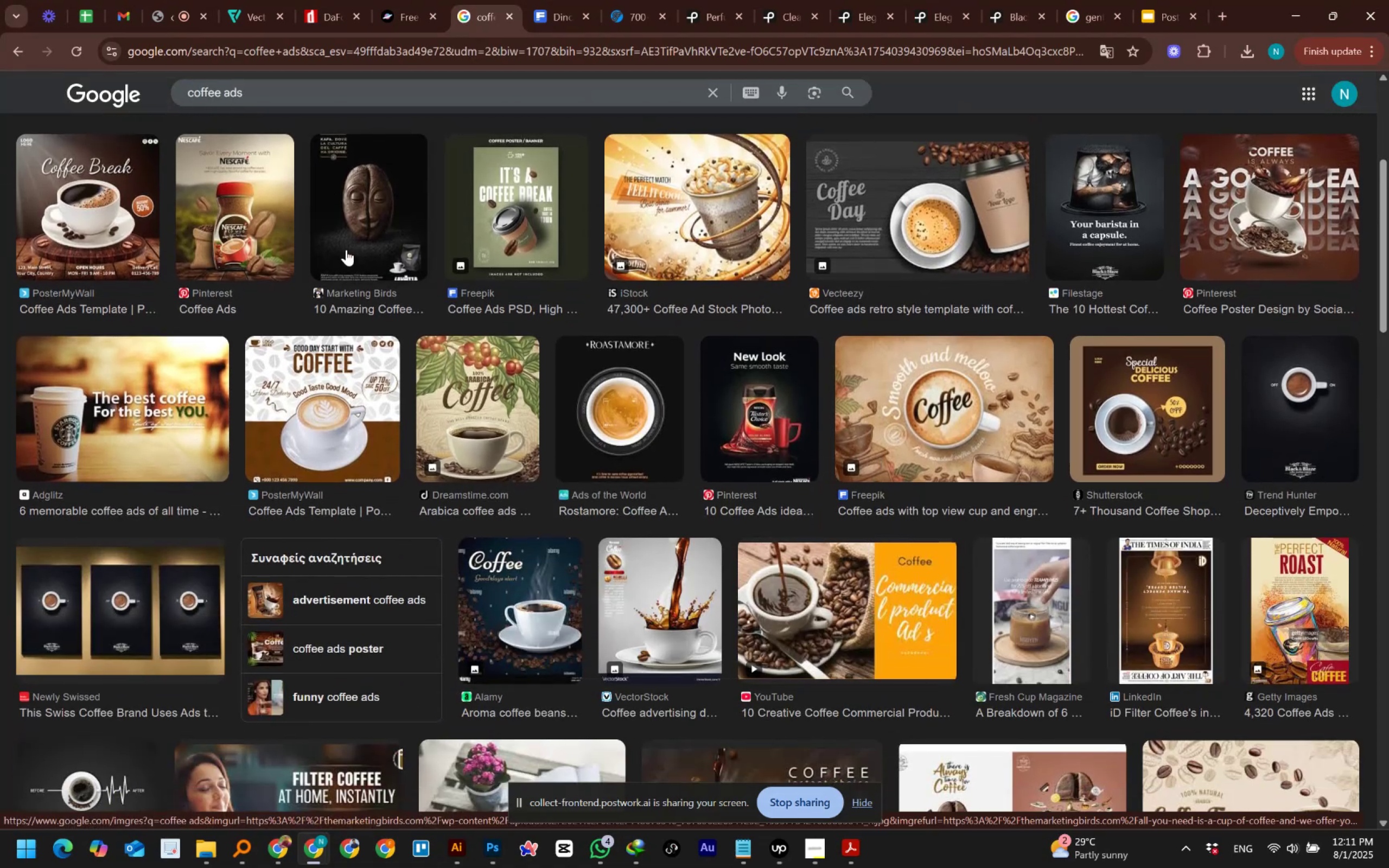 
wait(9.61)
 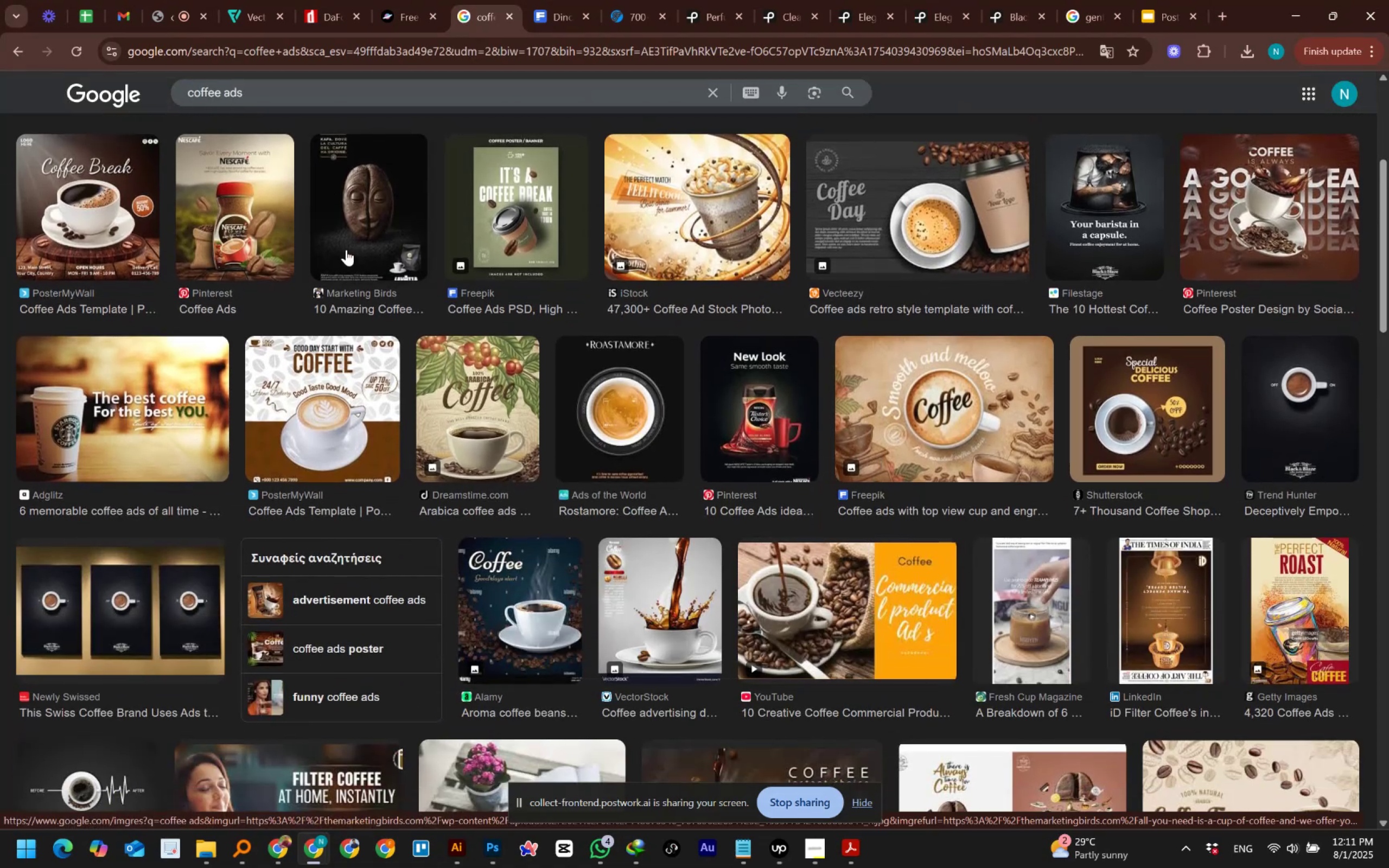 
scroll: coordinate [394, 425], scroll_direction: down, amount: 1.0
 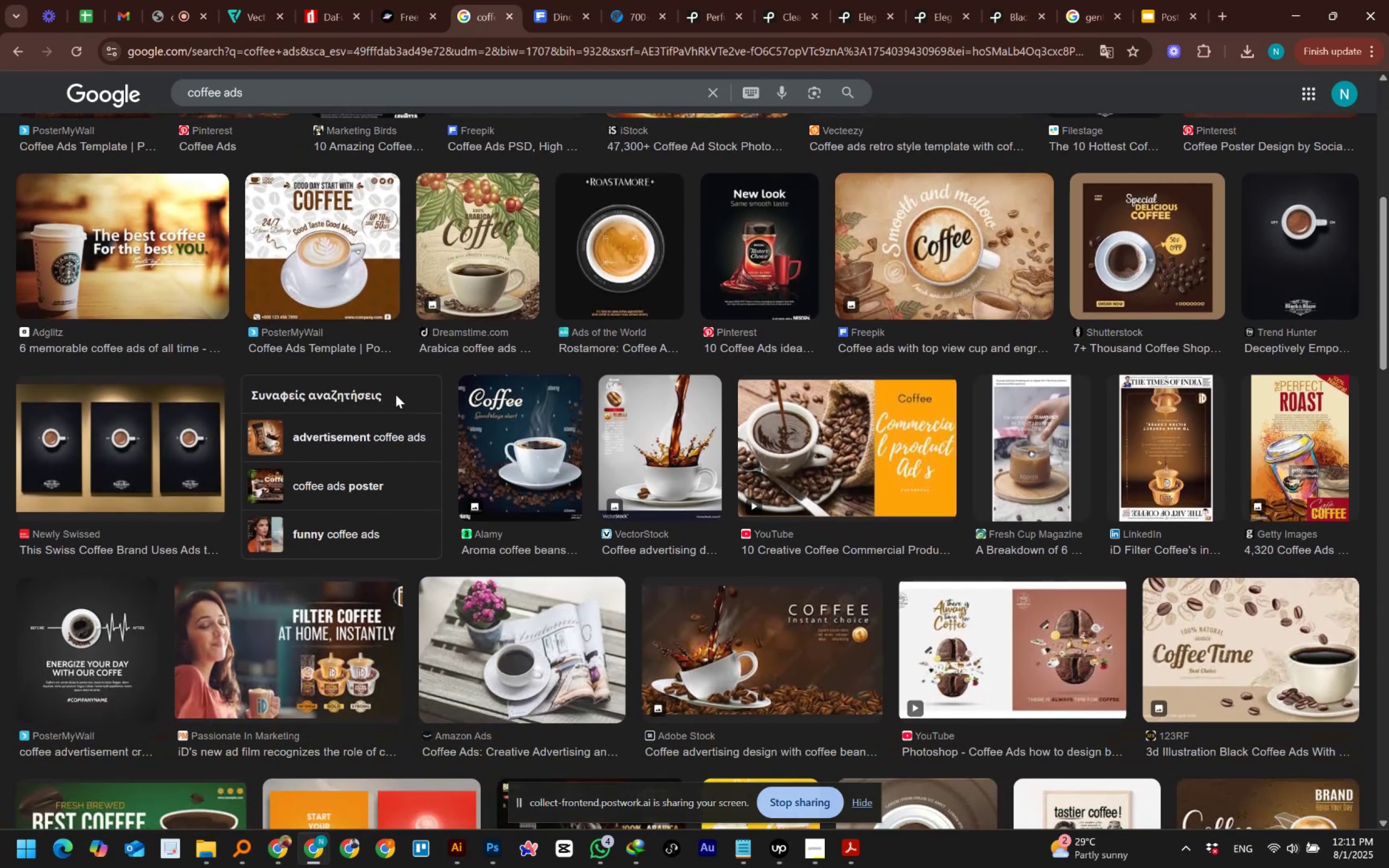 
wait(8.4)
 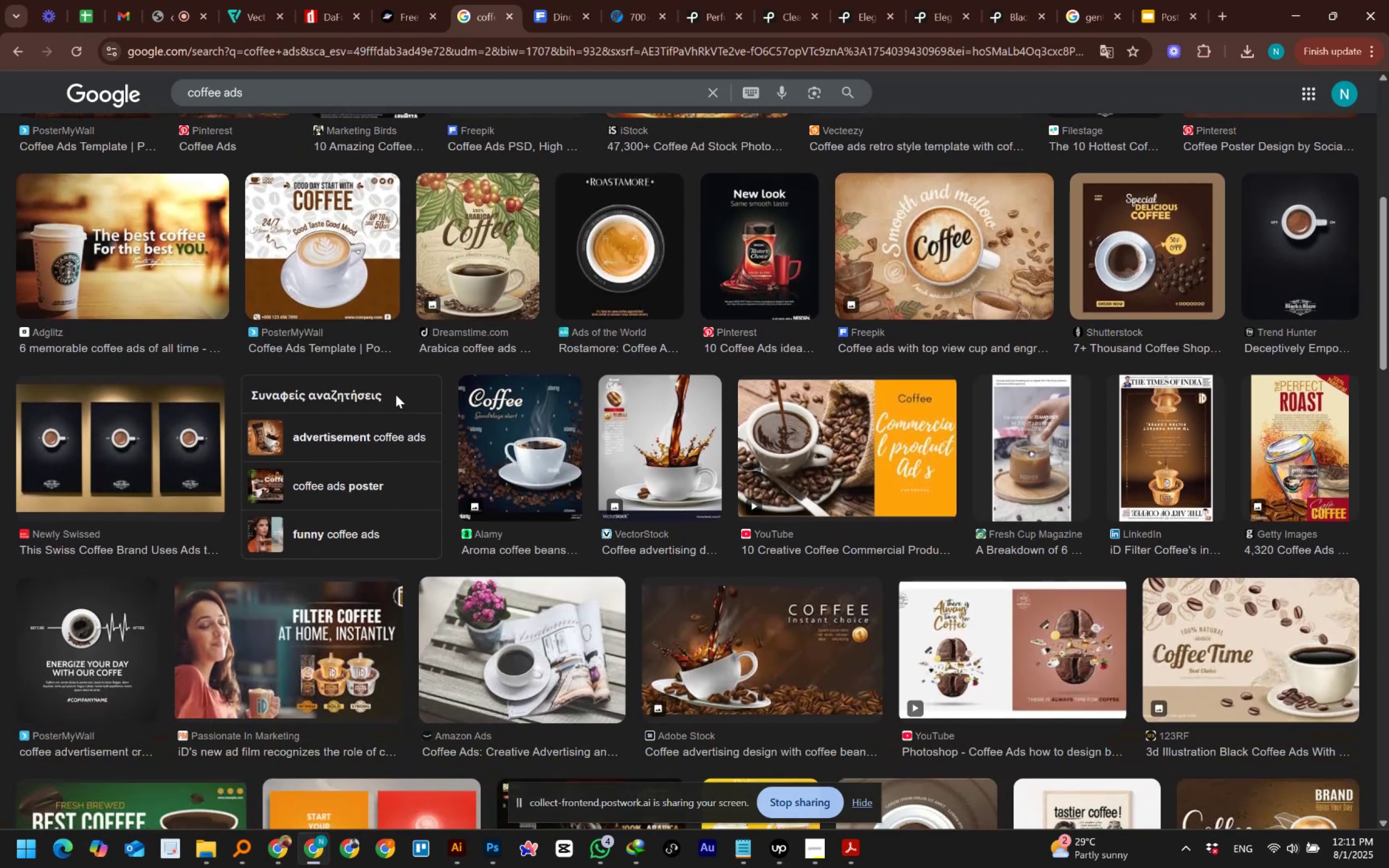 
scroll: coordinate [396, 394], scroll_direction: down, amount: 4.0
 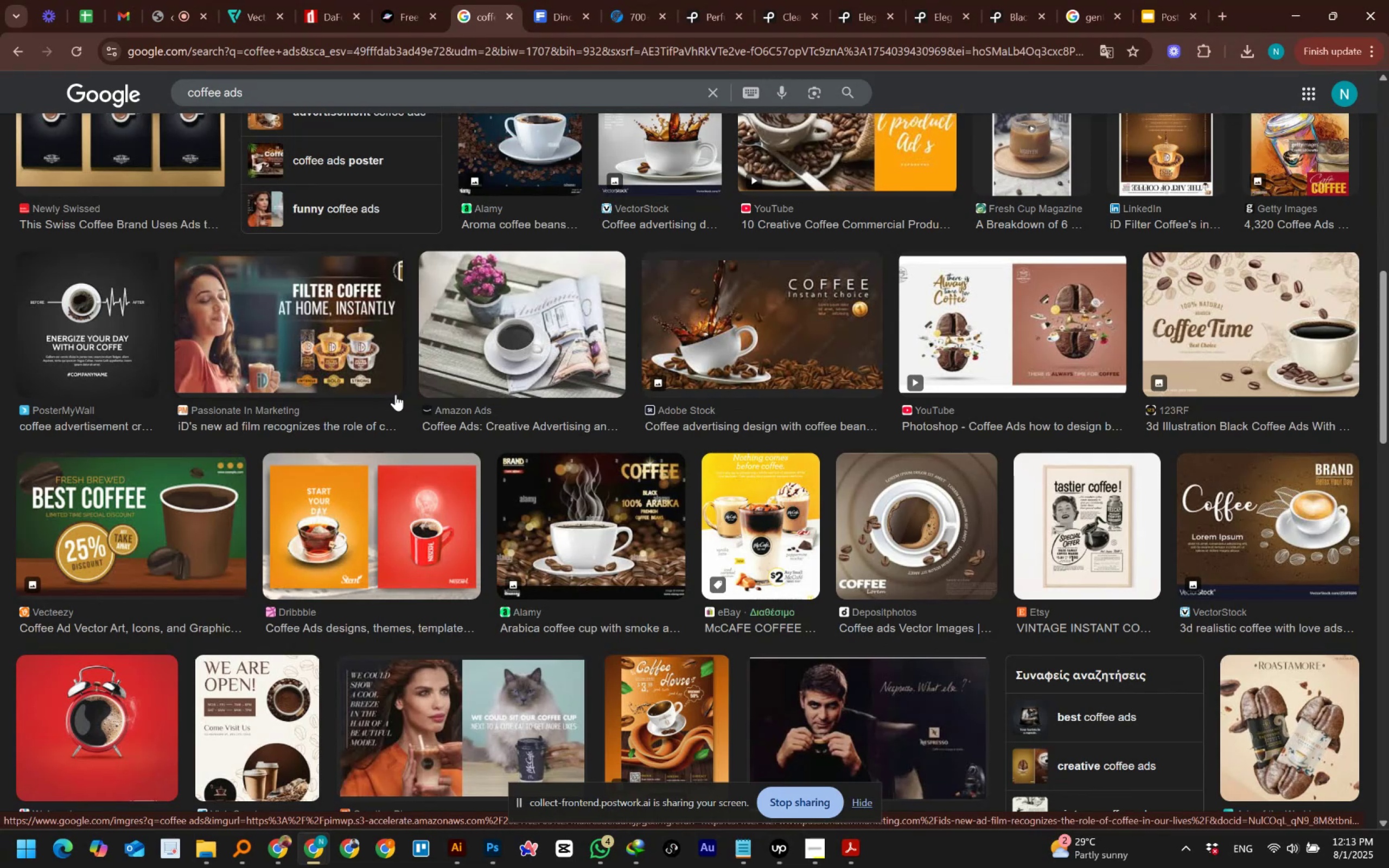 
wait(133.89)
 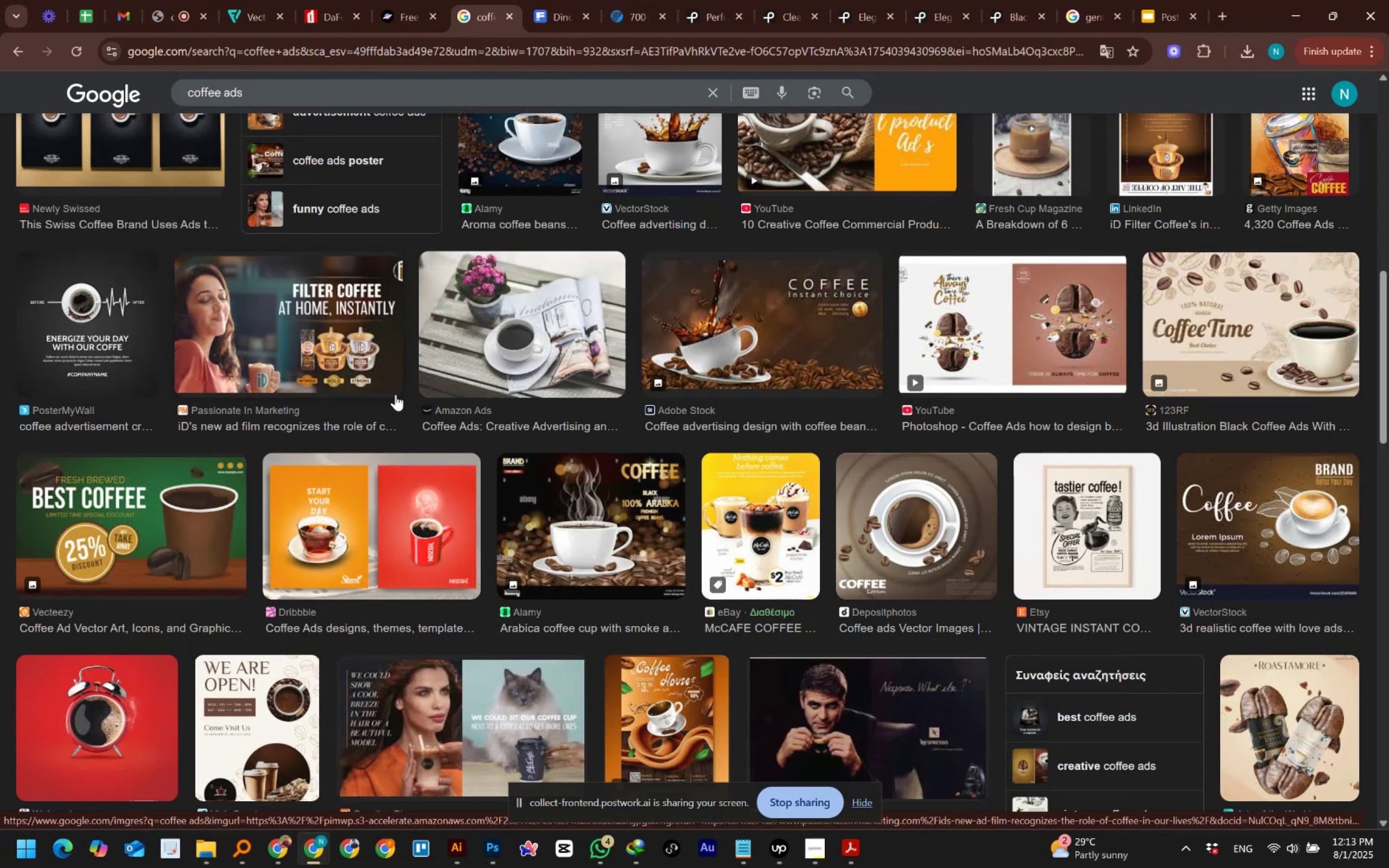 
scroll: coordinate [486, 550], scroll_direction: down, amount: 9.0
 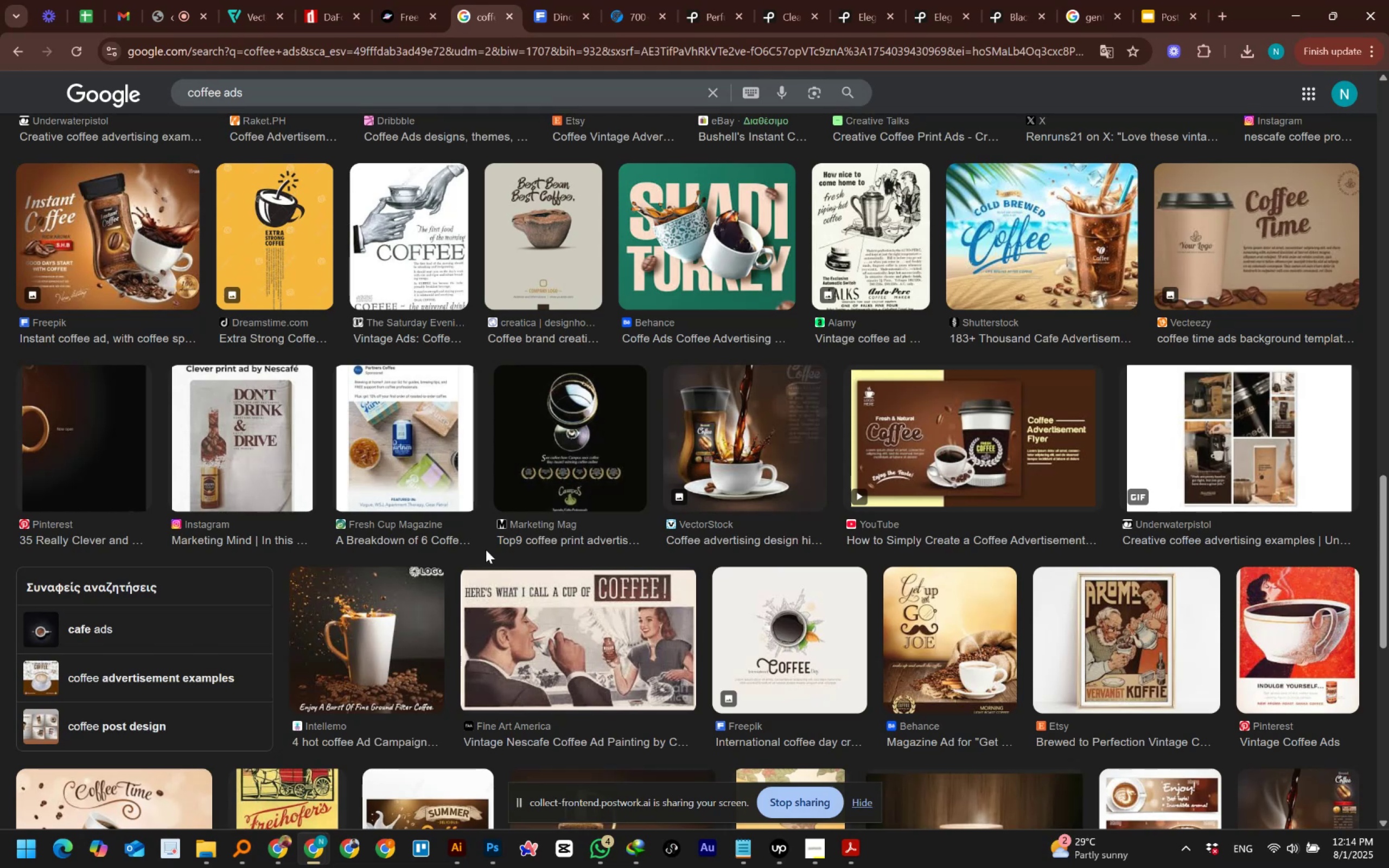 
wait(27.13)
 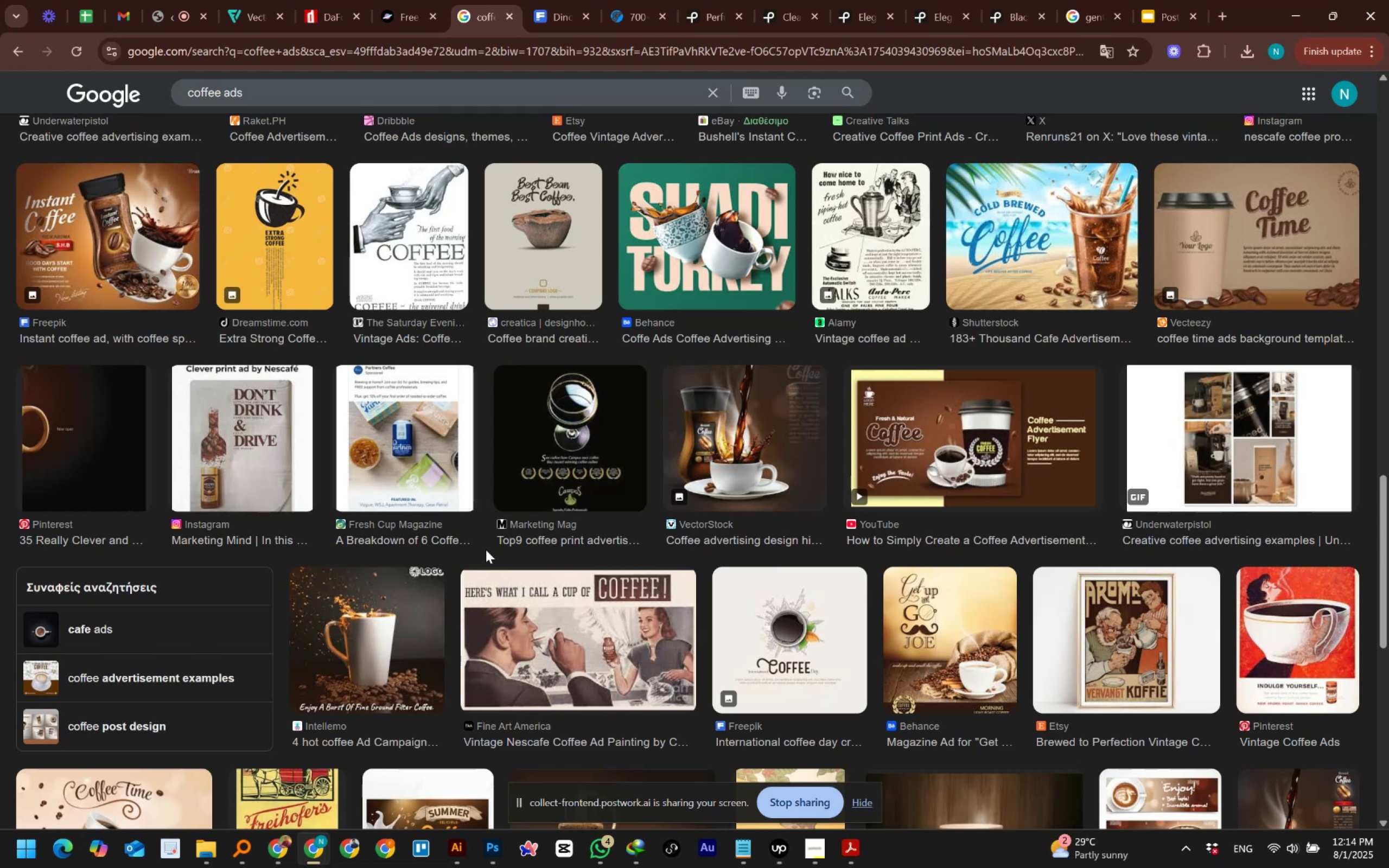 
scroll: coordinate [690, 635], scroll_direction: down, amount: 13.0
 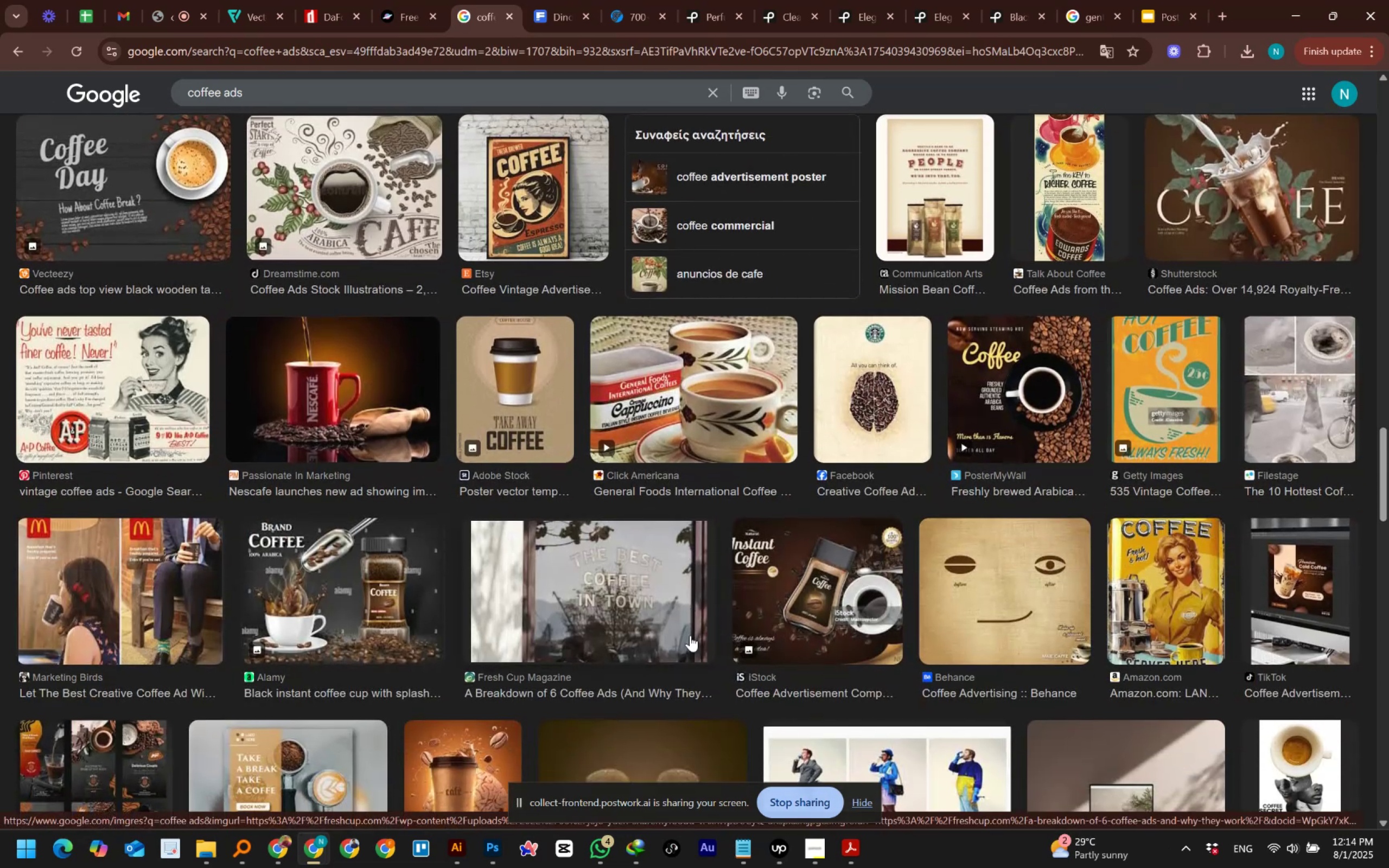 
wait(8.73)
 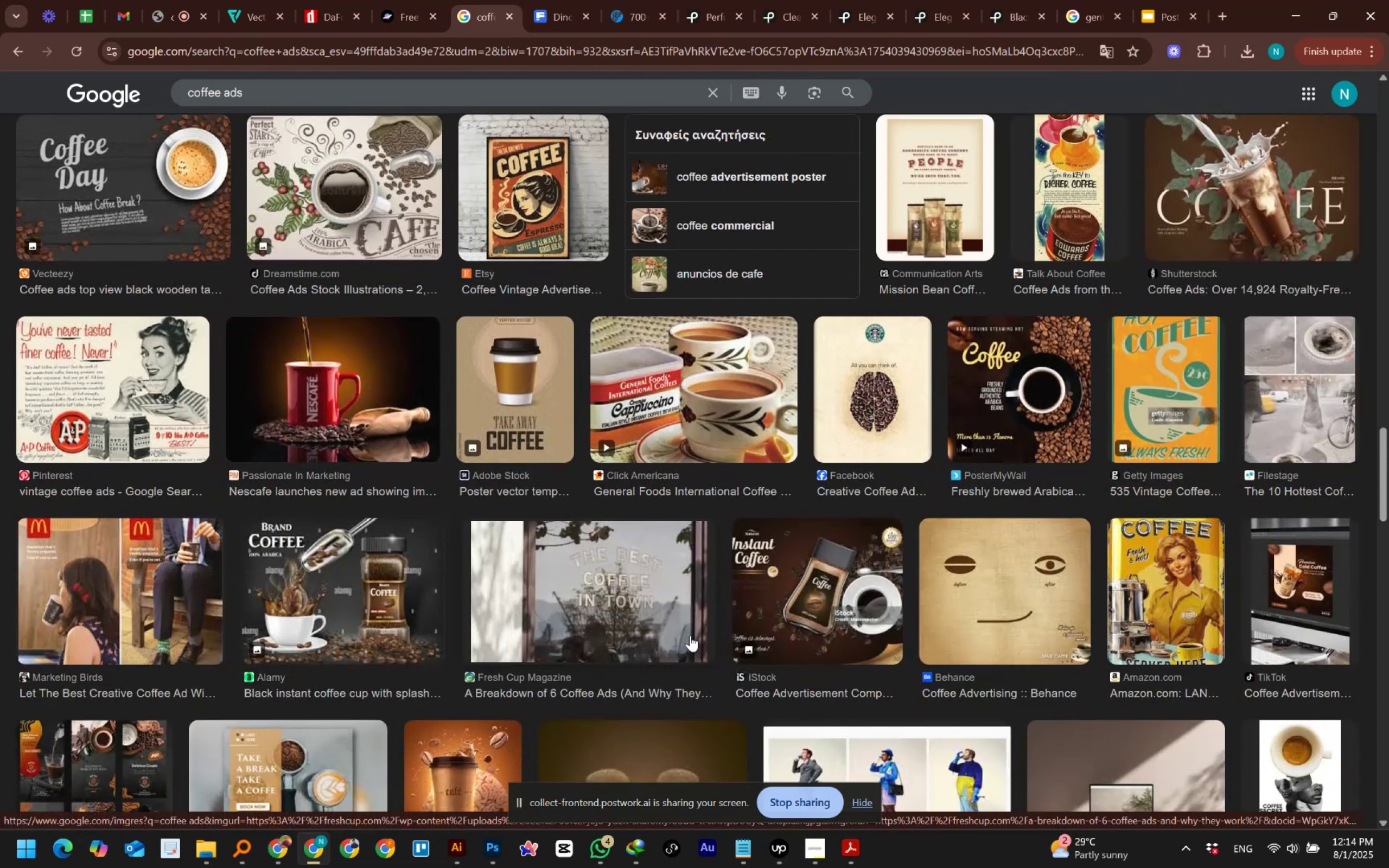 
scroll: coordinate [529, 673], scroll_direction: down, amount: 10.0
 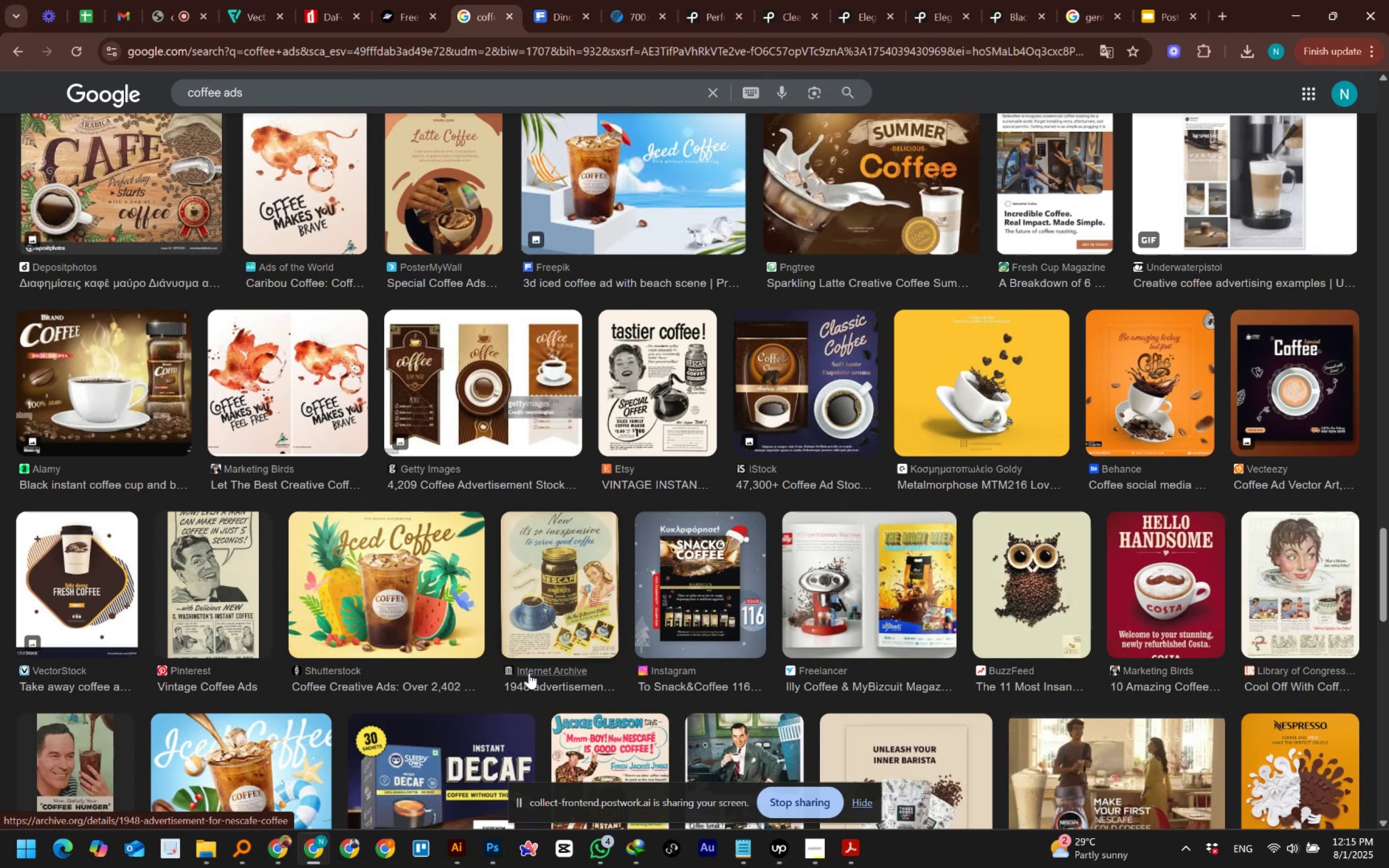 
wait(26.45)
 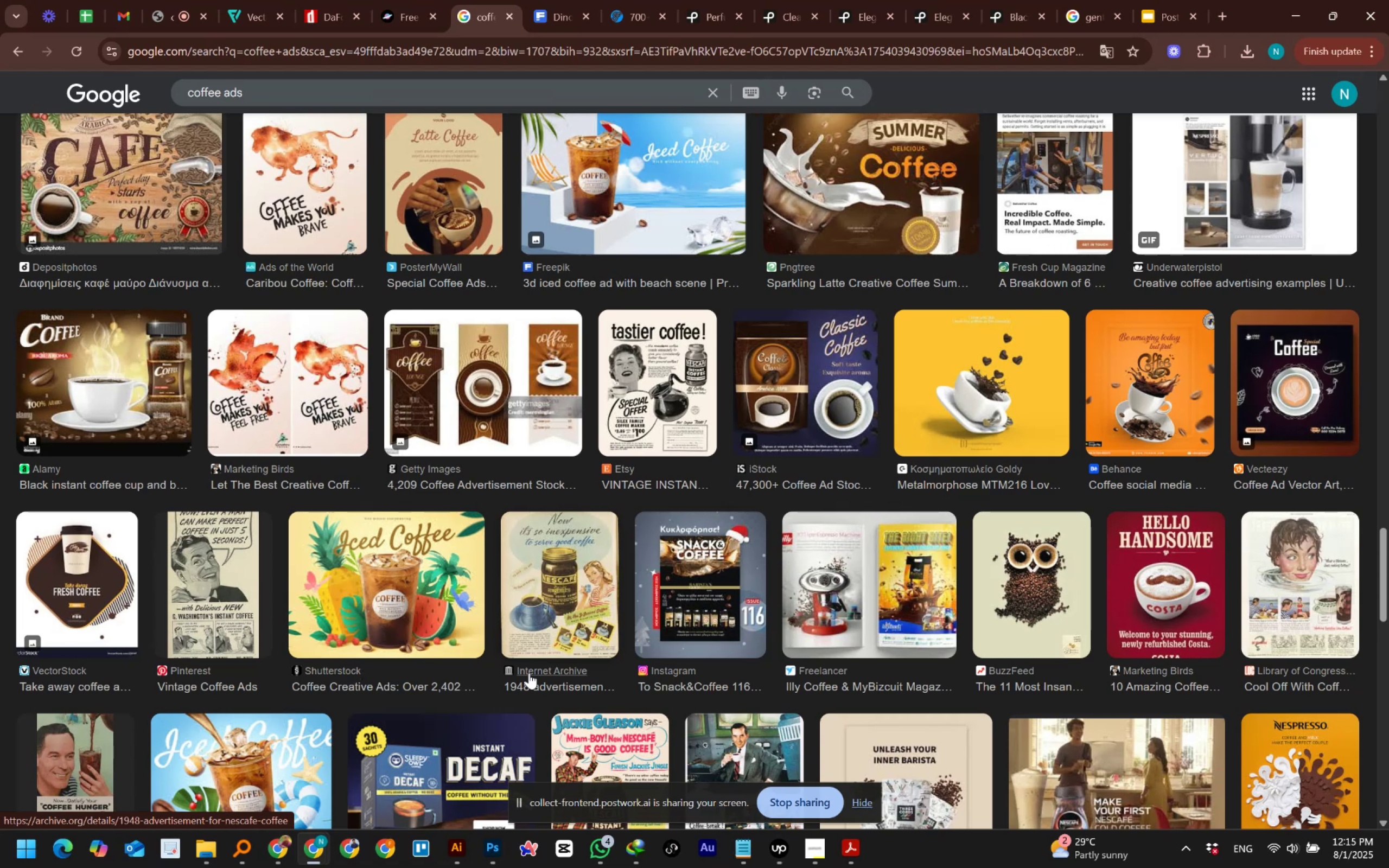 
scroll: coordinate [509, 676], scroll_direction: down, amount: 4.0
 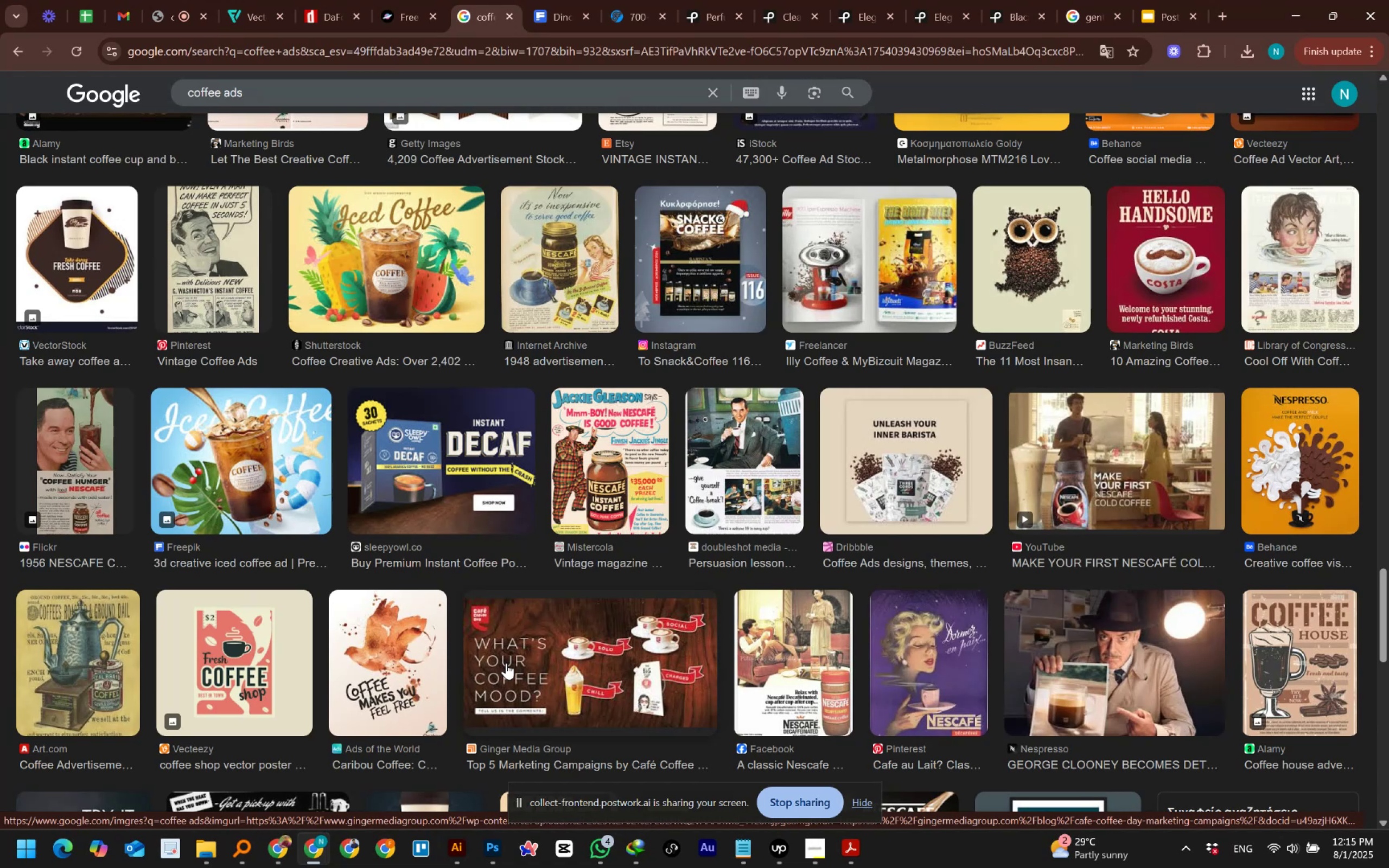 
wait(7.99)
 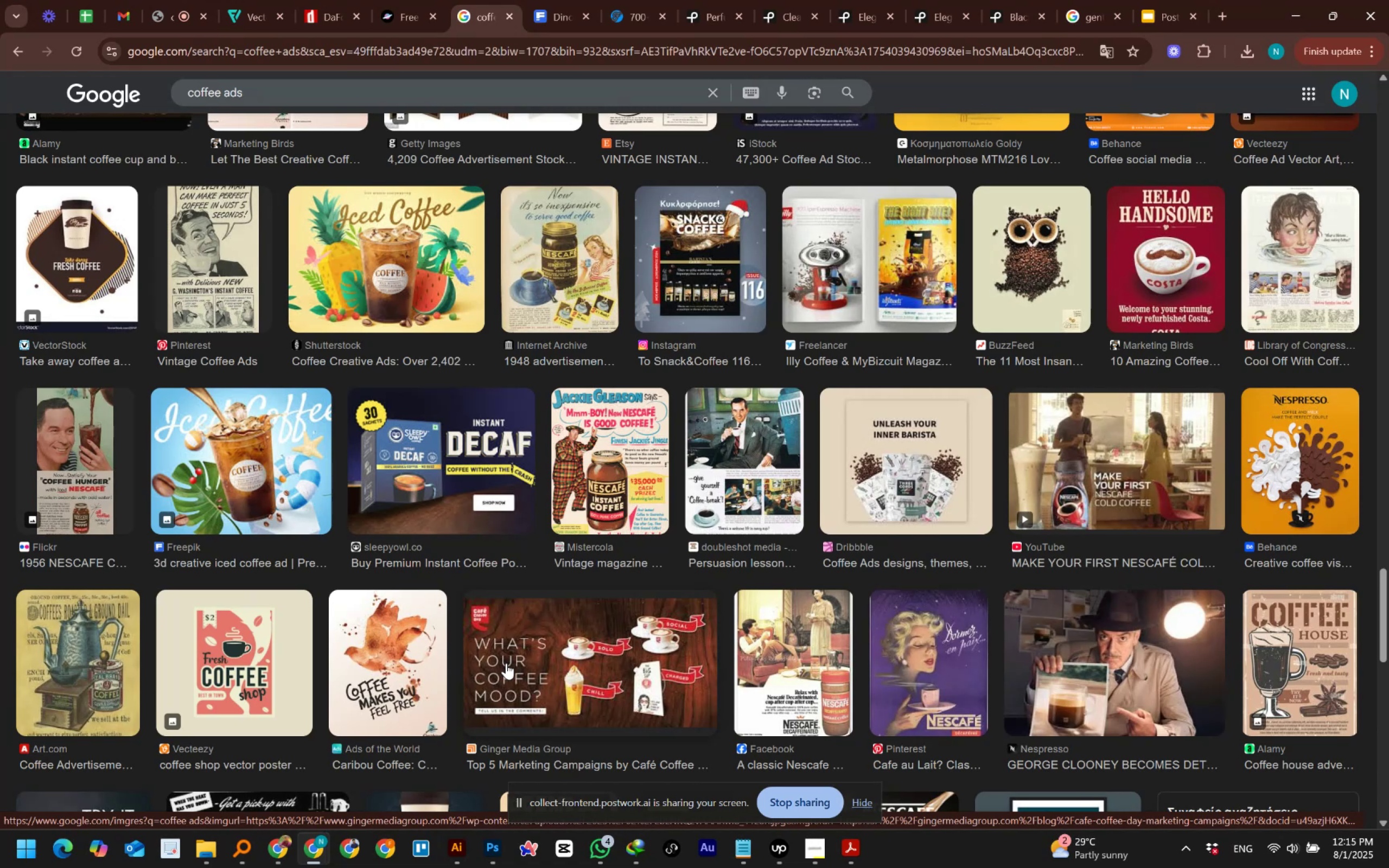 
scroll: coordinate [506, 663], scroll_direction: down, amount: 13.0
 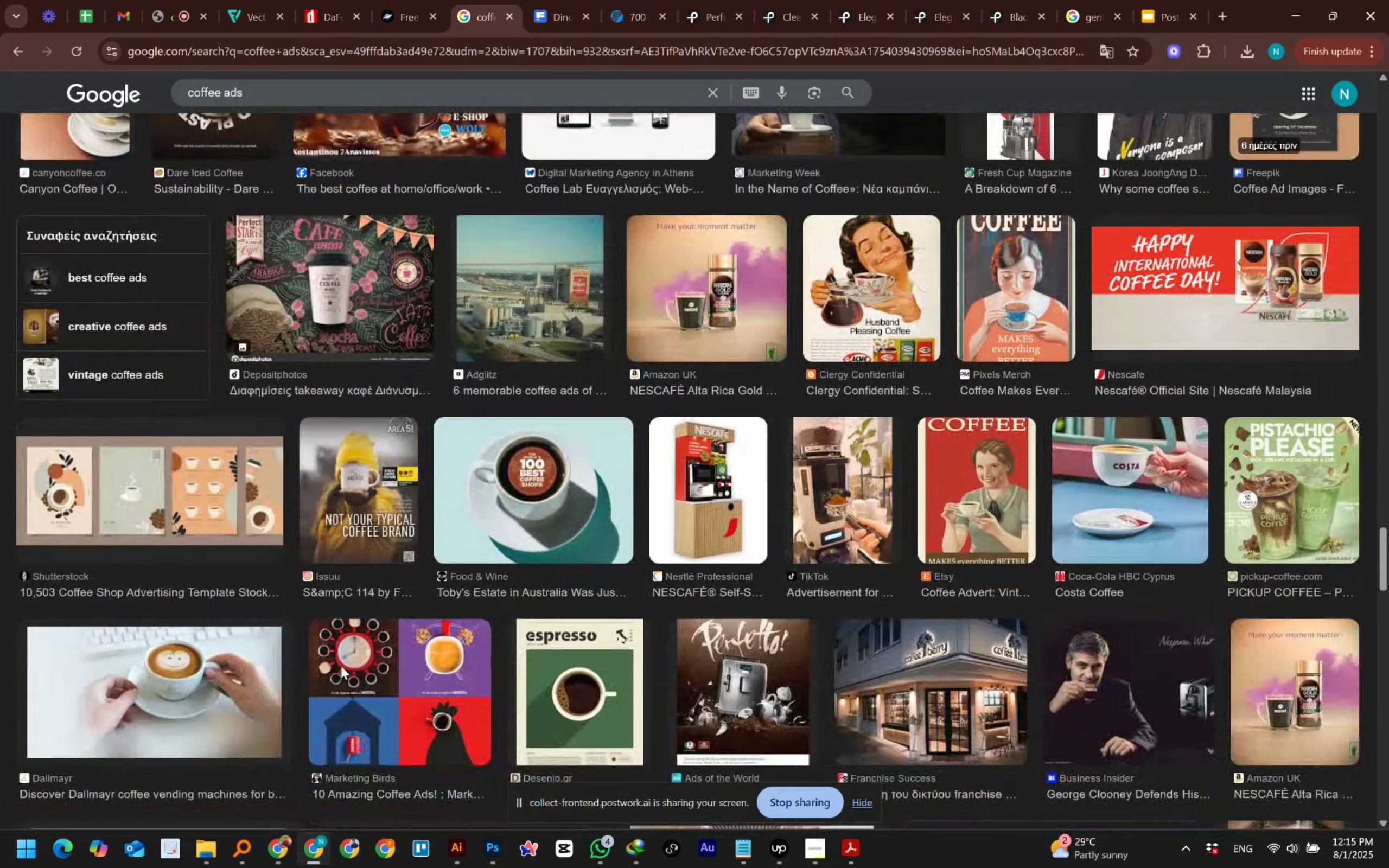 
scroll: coordinate [124, 666], scroll_direction: none, amount: 0.0
 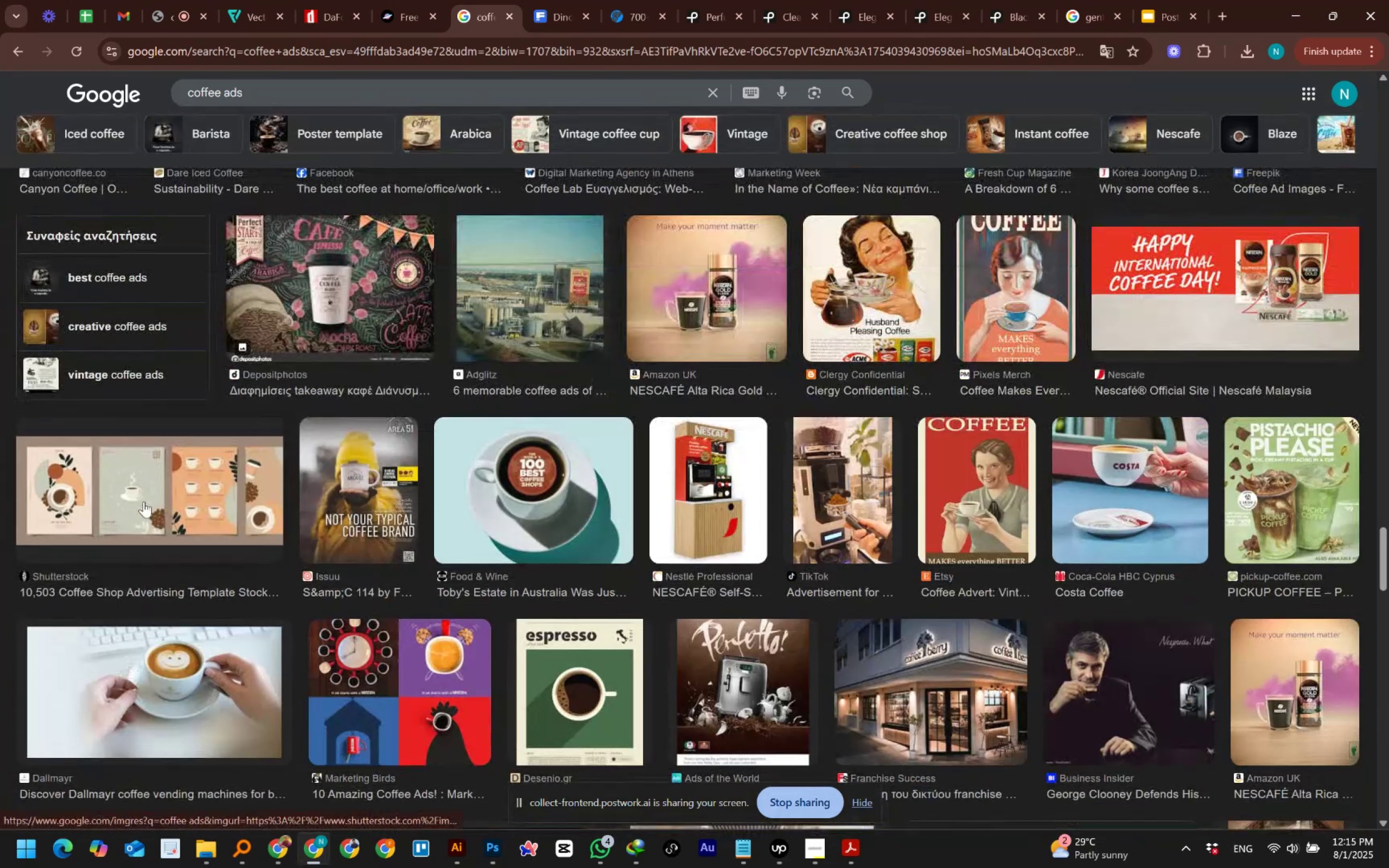 
left_click([144, 487])
 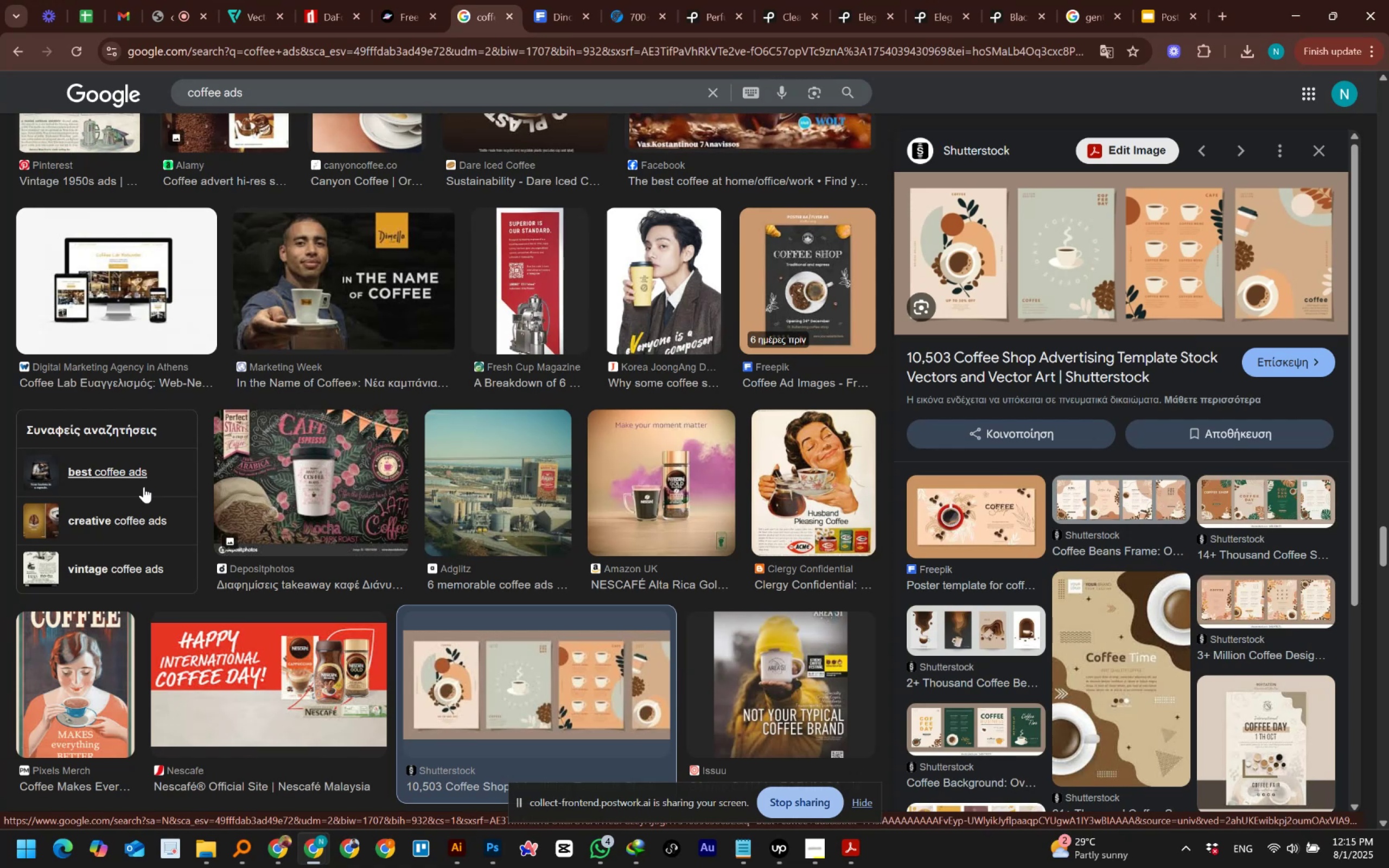 
wait(7.01)
 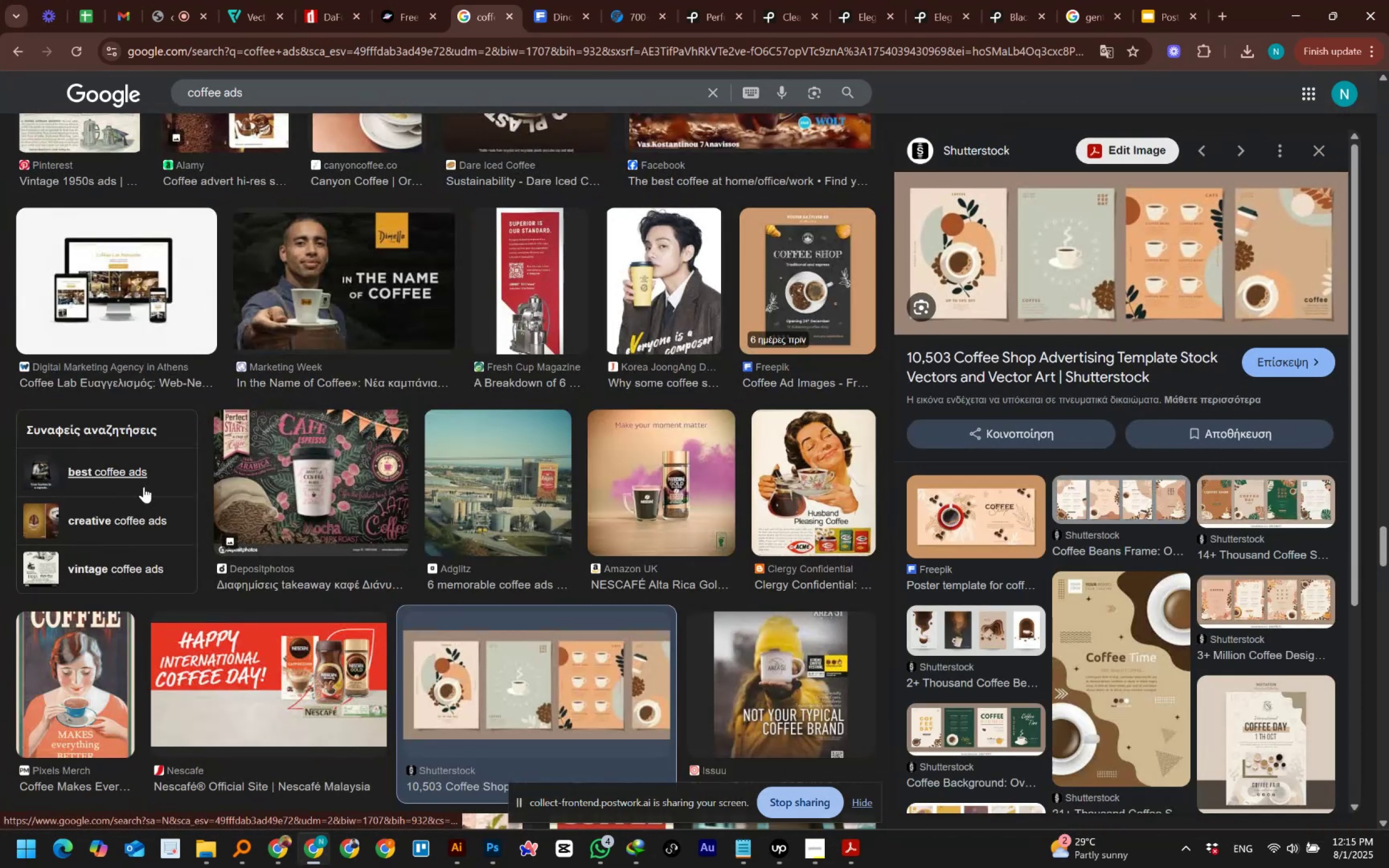 
scroll: coordinate [611, 441], scroll_direction: up, amount: 1.0
 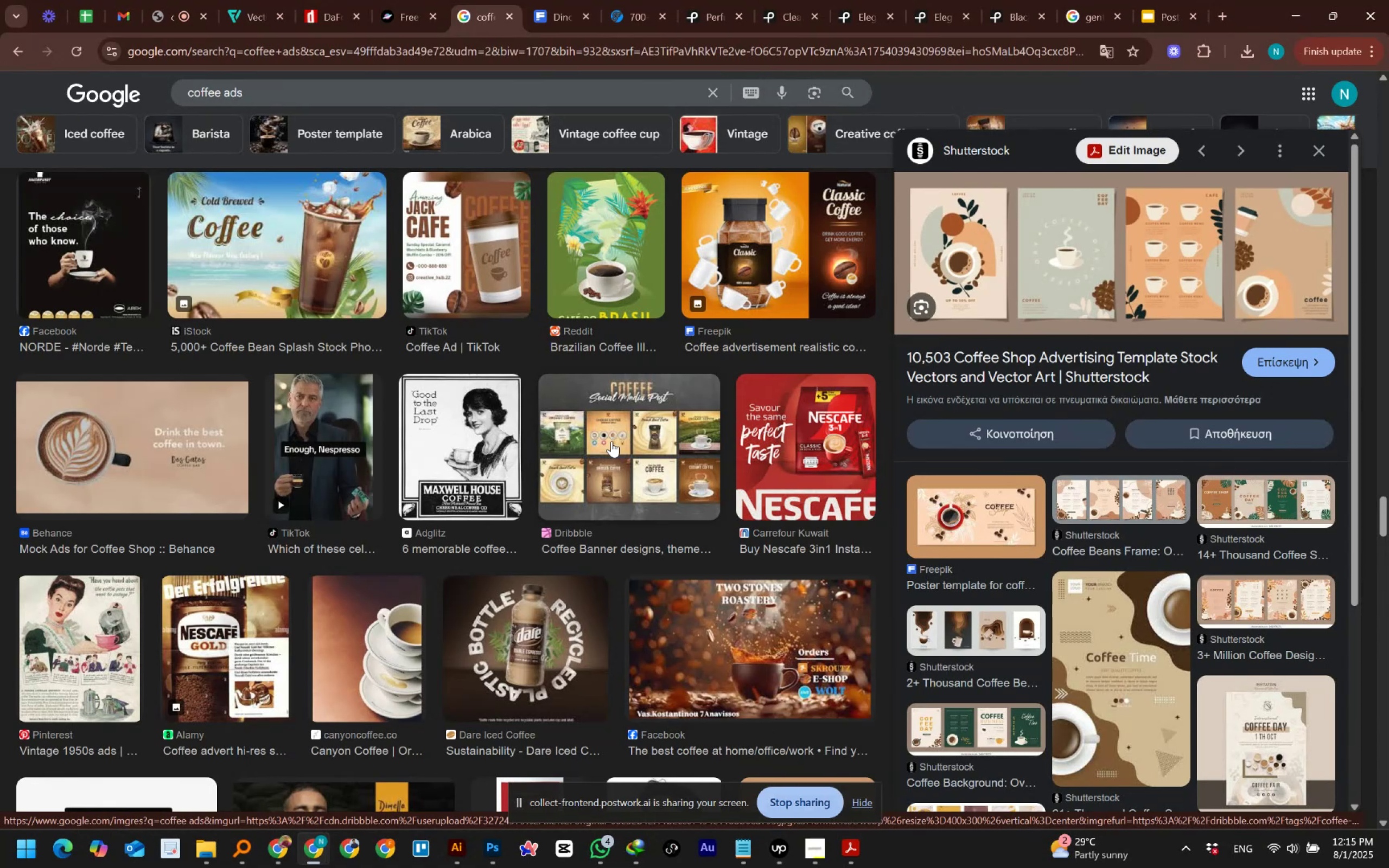 
wait(17.71)
 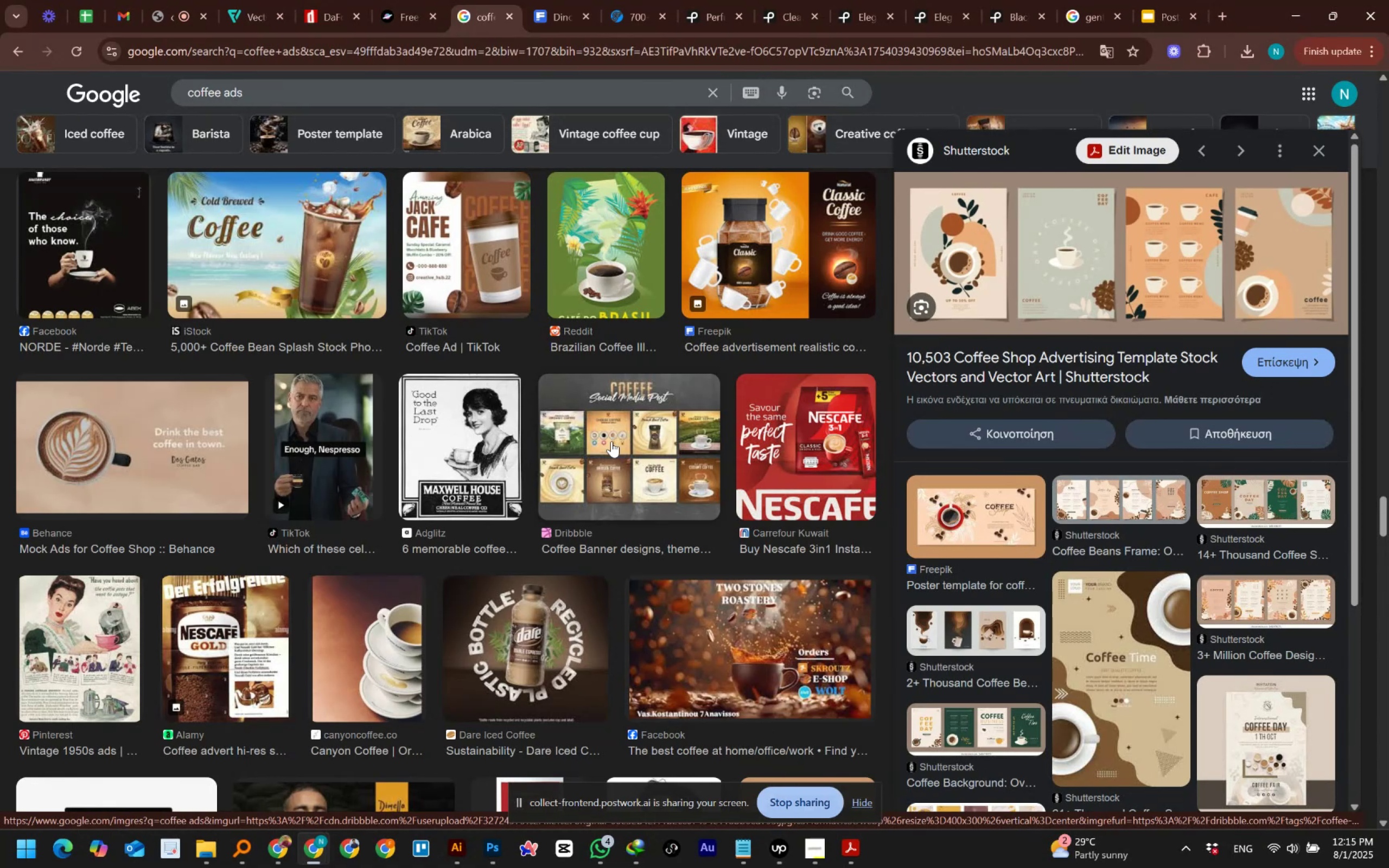 
left_click_drag(start_coordinate=[220, 96], to_coordinate=[379, 93])
 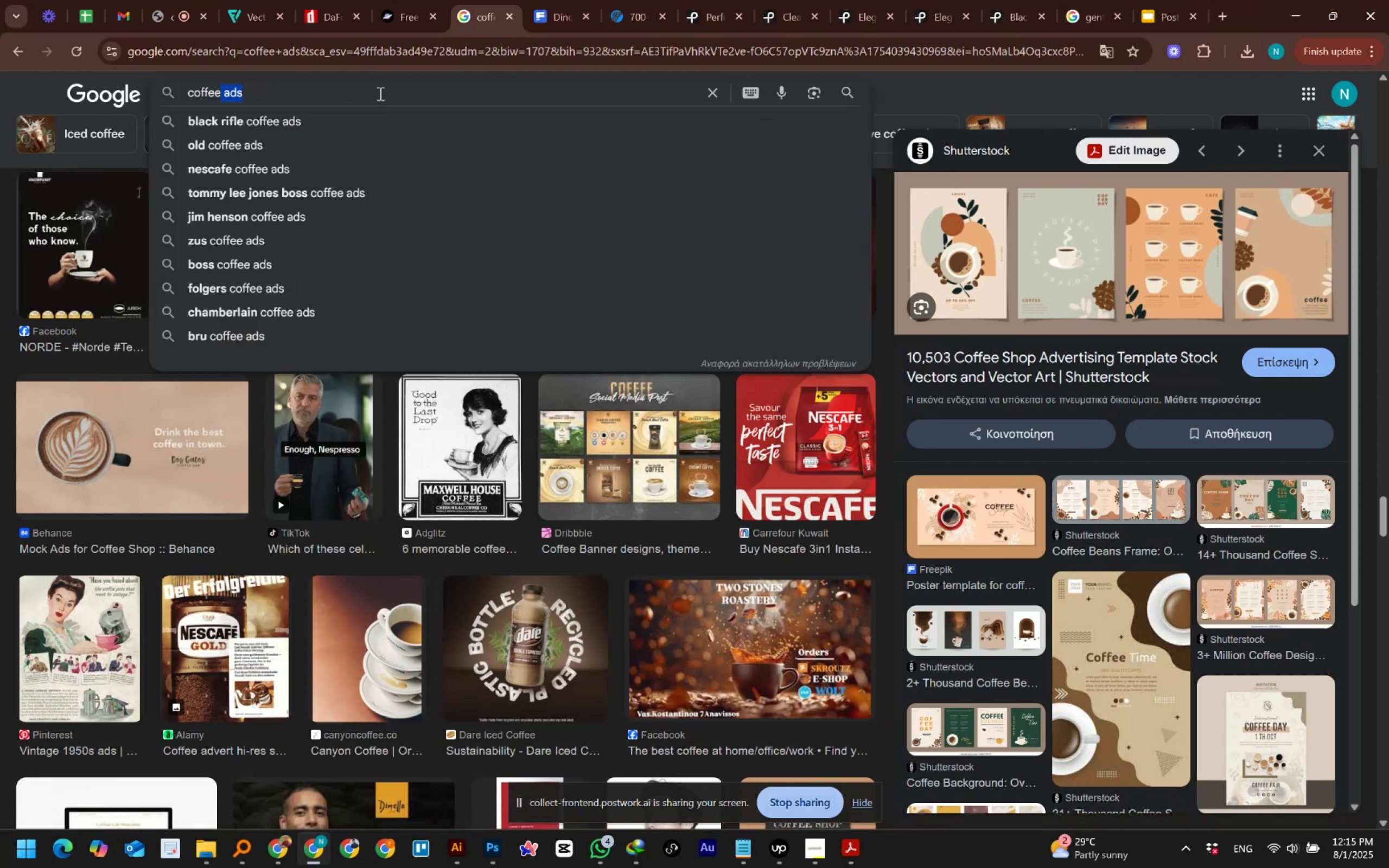 
key(Backspace)
 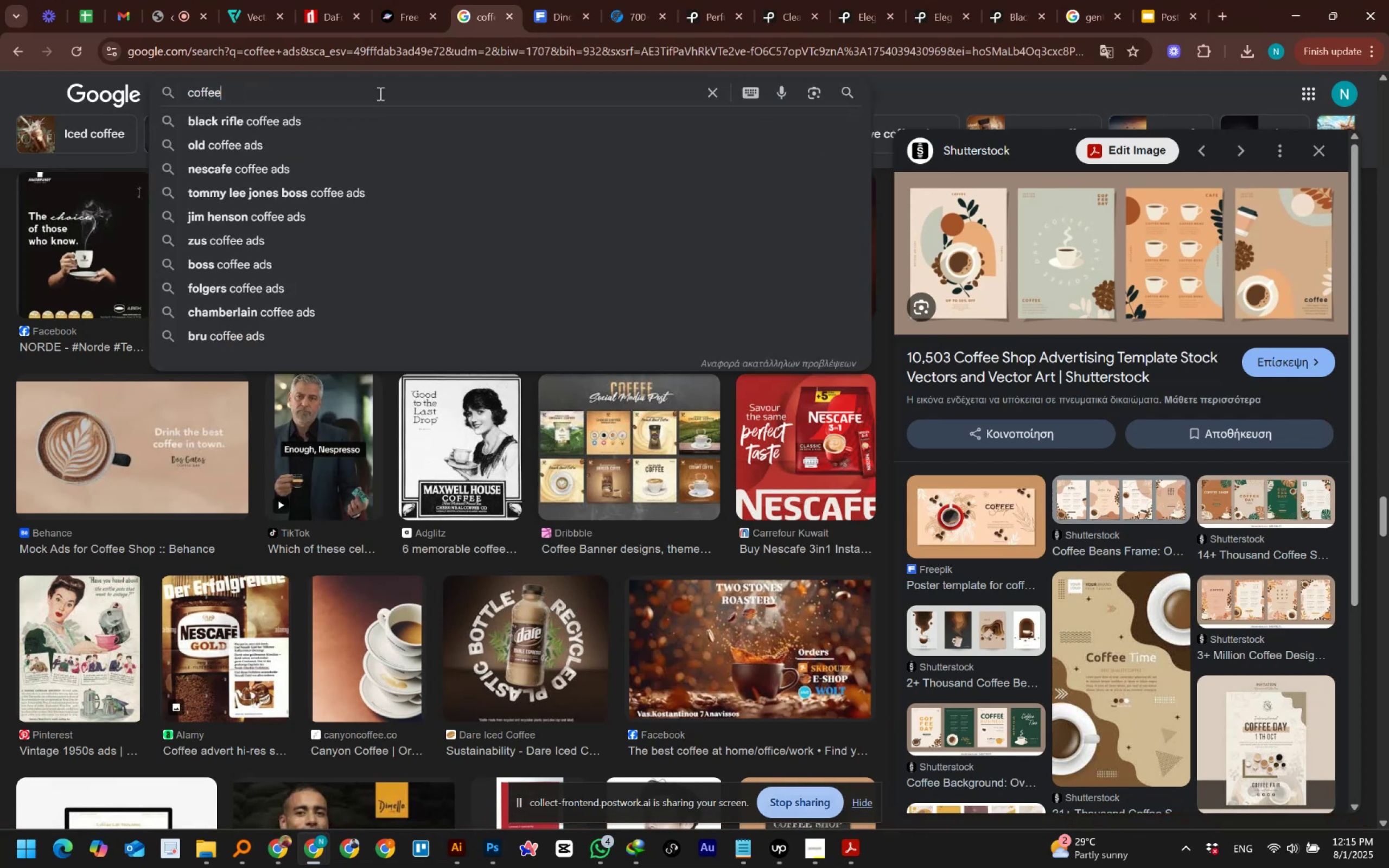 
key(Enter)
 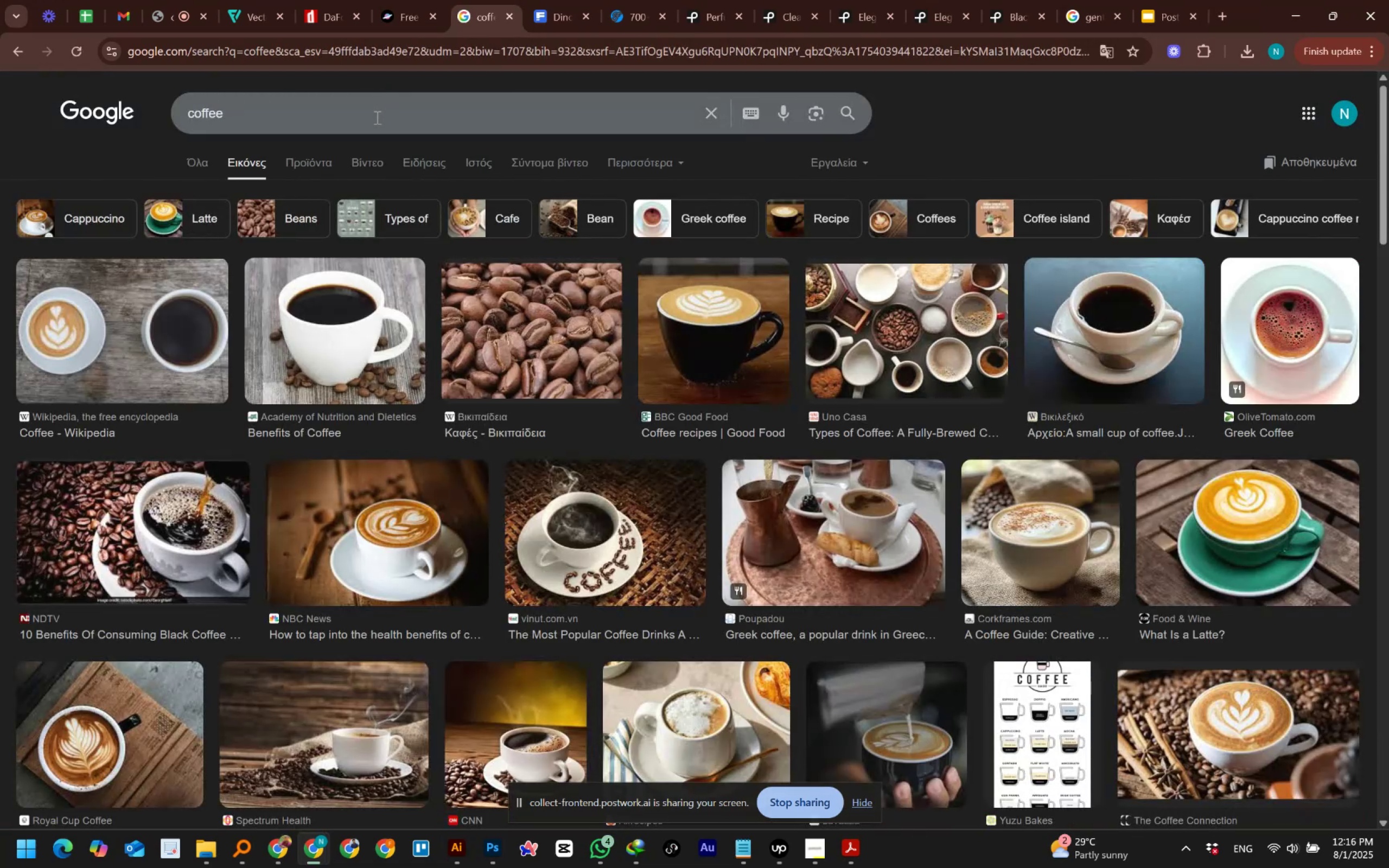 
wait(9.31)
 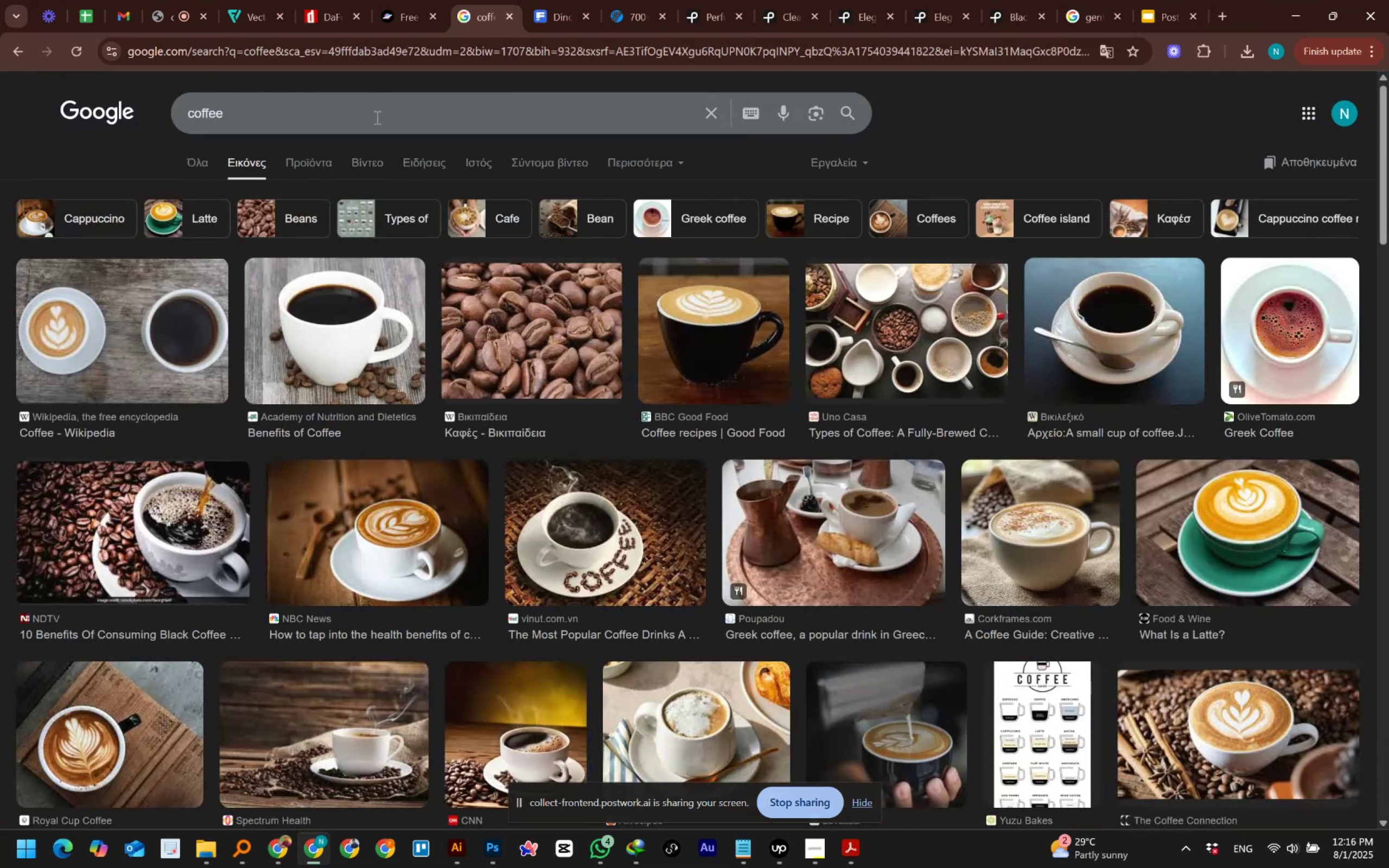 
left_click([1049, 210])
 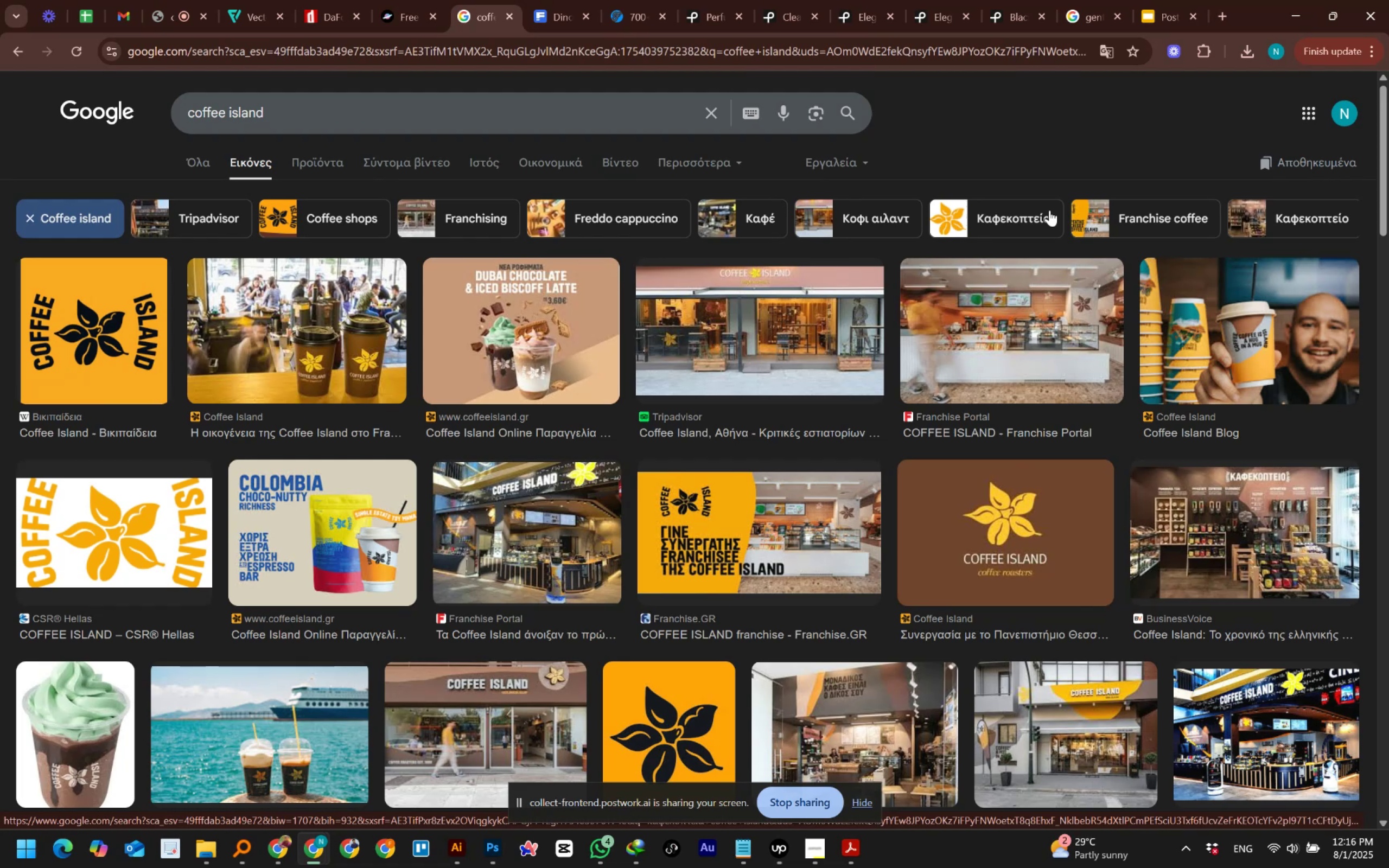 
wait(12.78)
 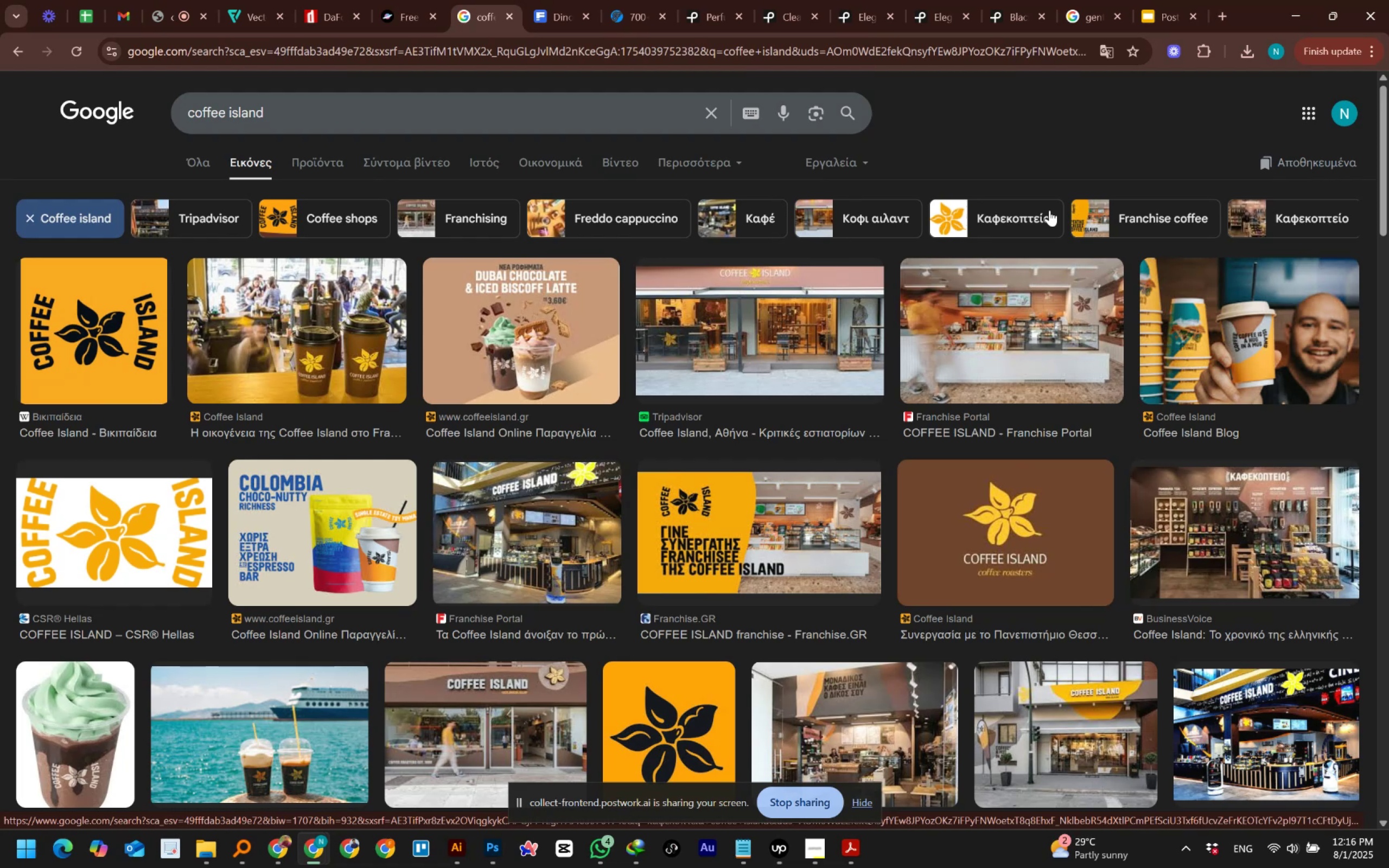 
scroll: coordinate [1039, 358], scroll_direction: down, amount: 3.0
 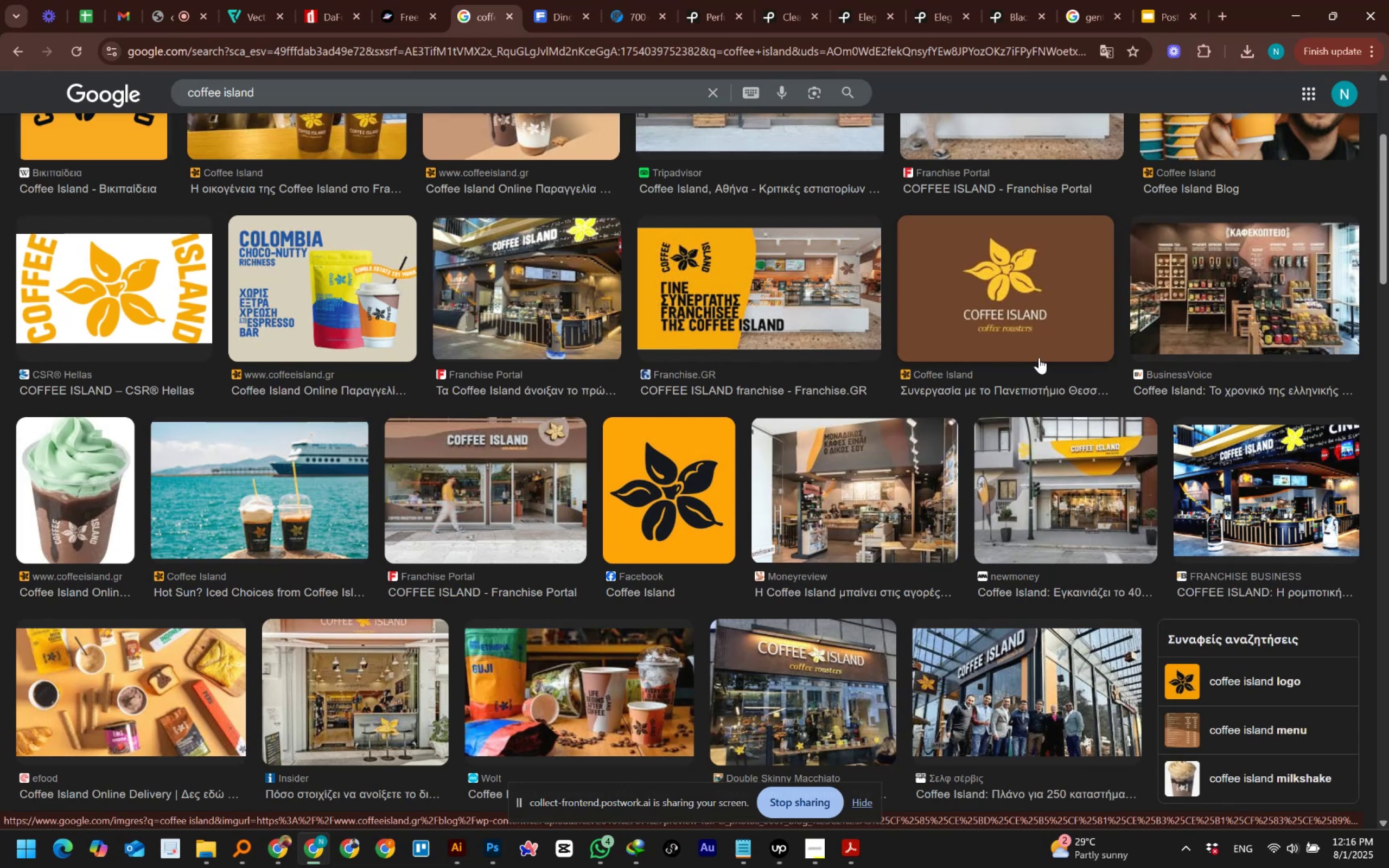 
wait(19.96)
 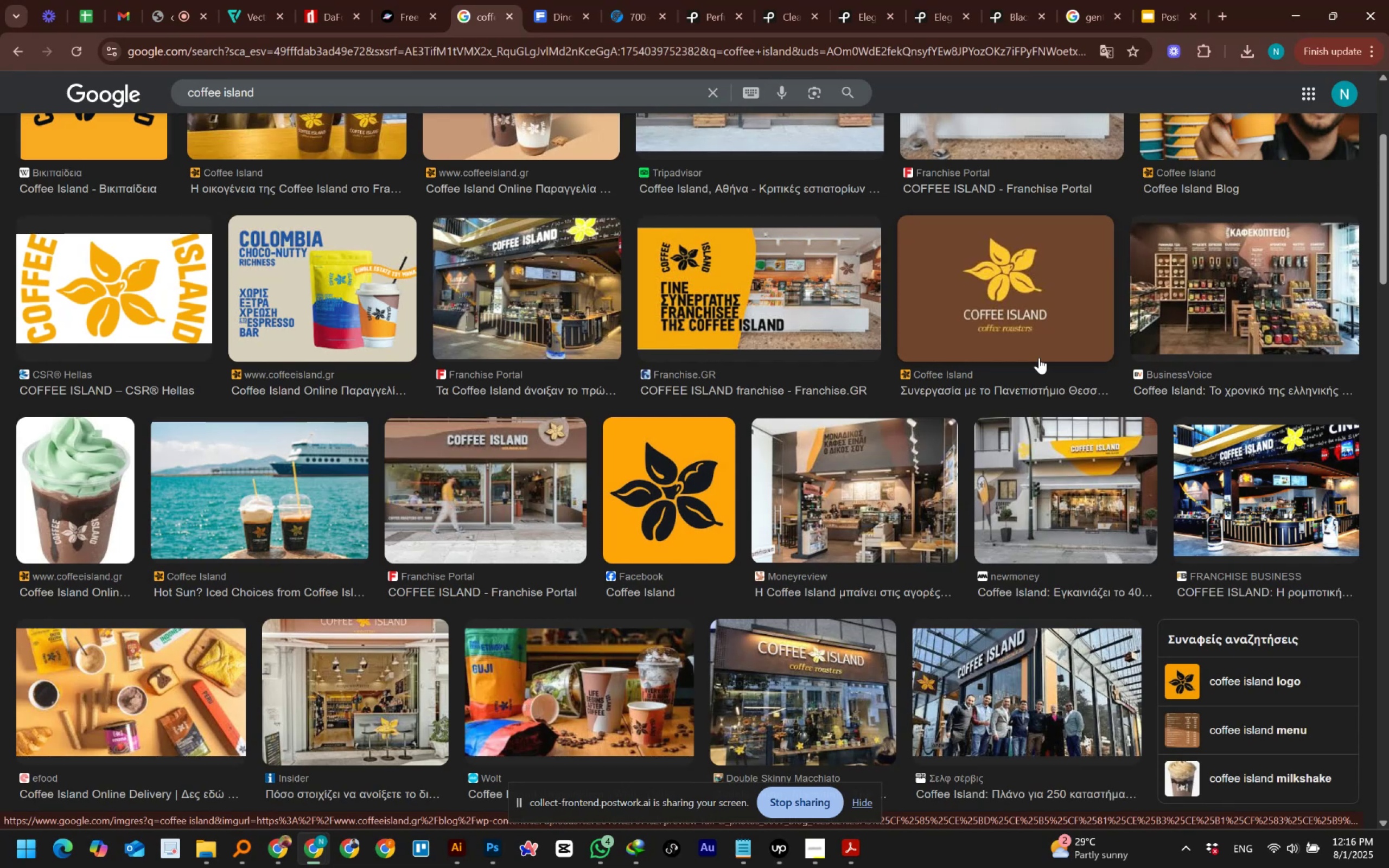 
middle_click([103, 95])
 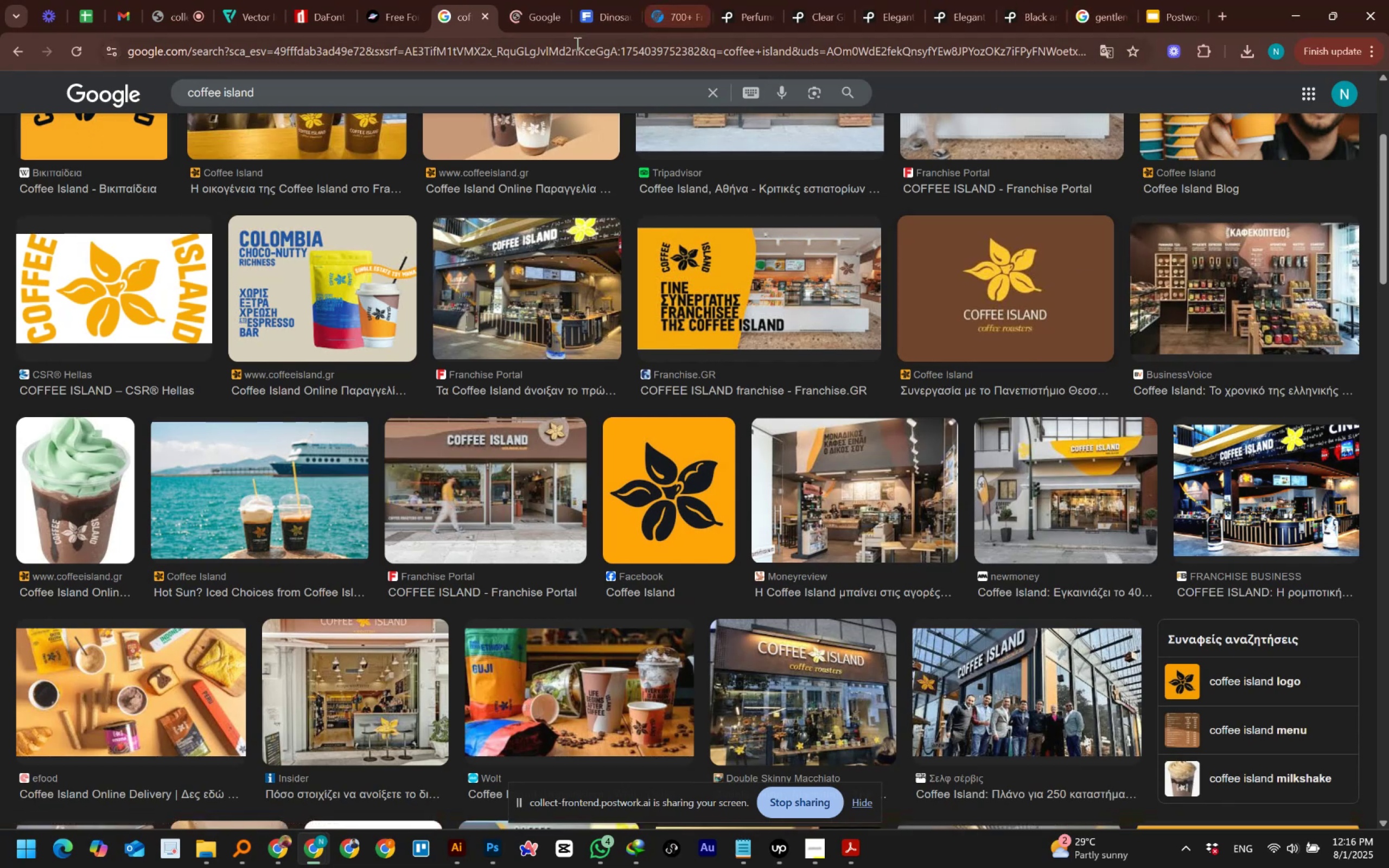 
left_click([532, 17])
 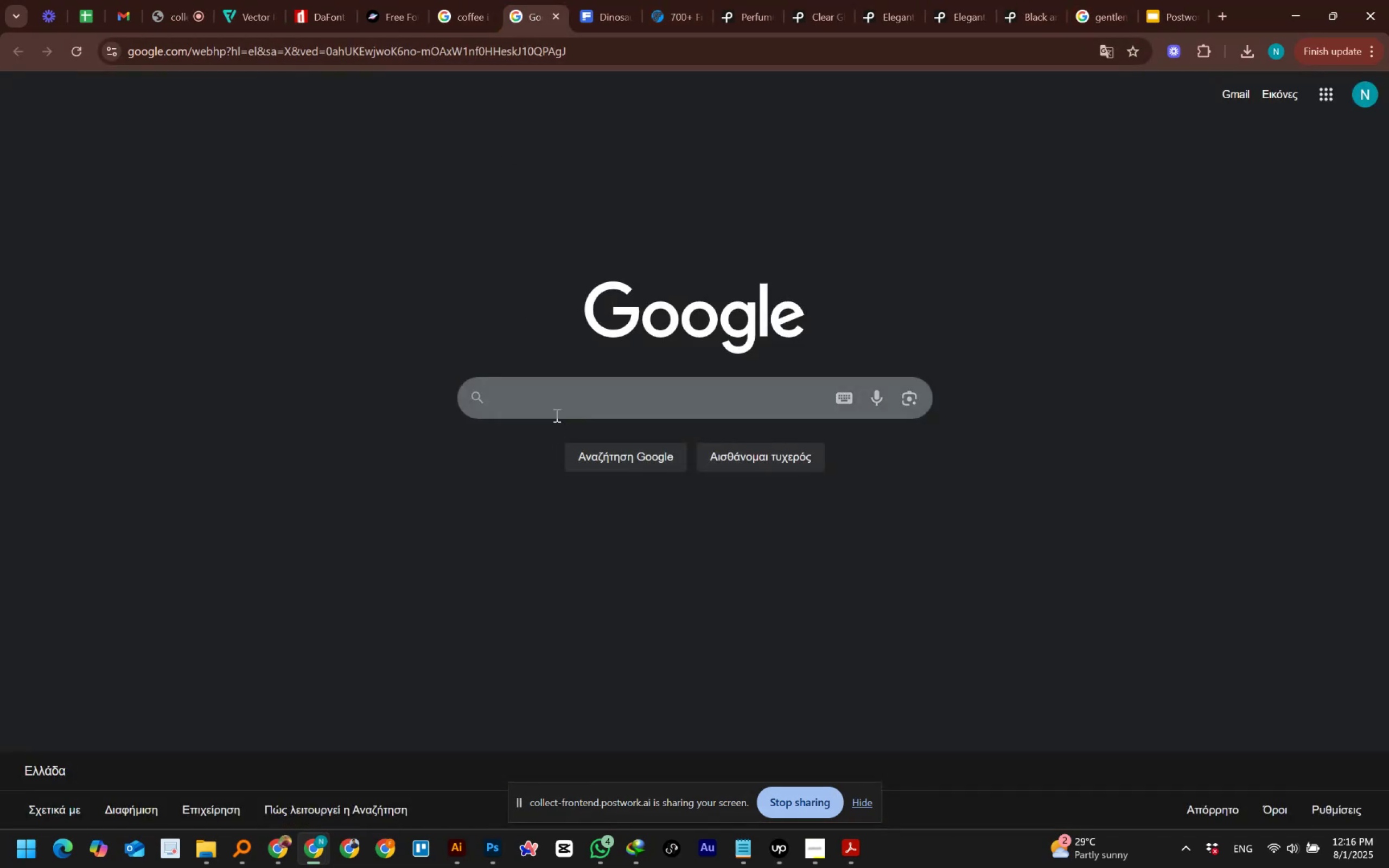 
left_click([553, 397])
 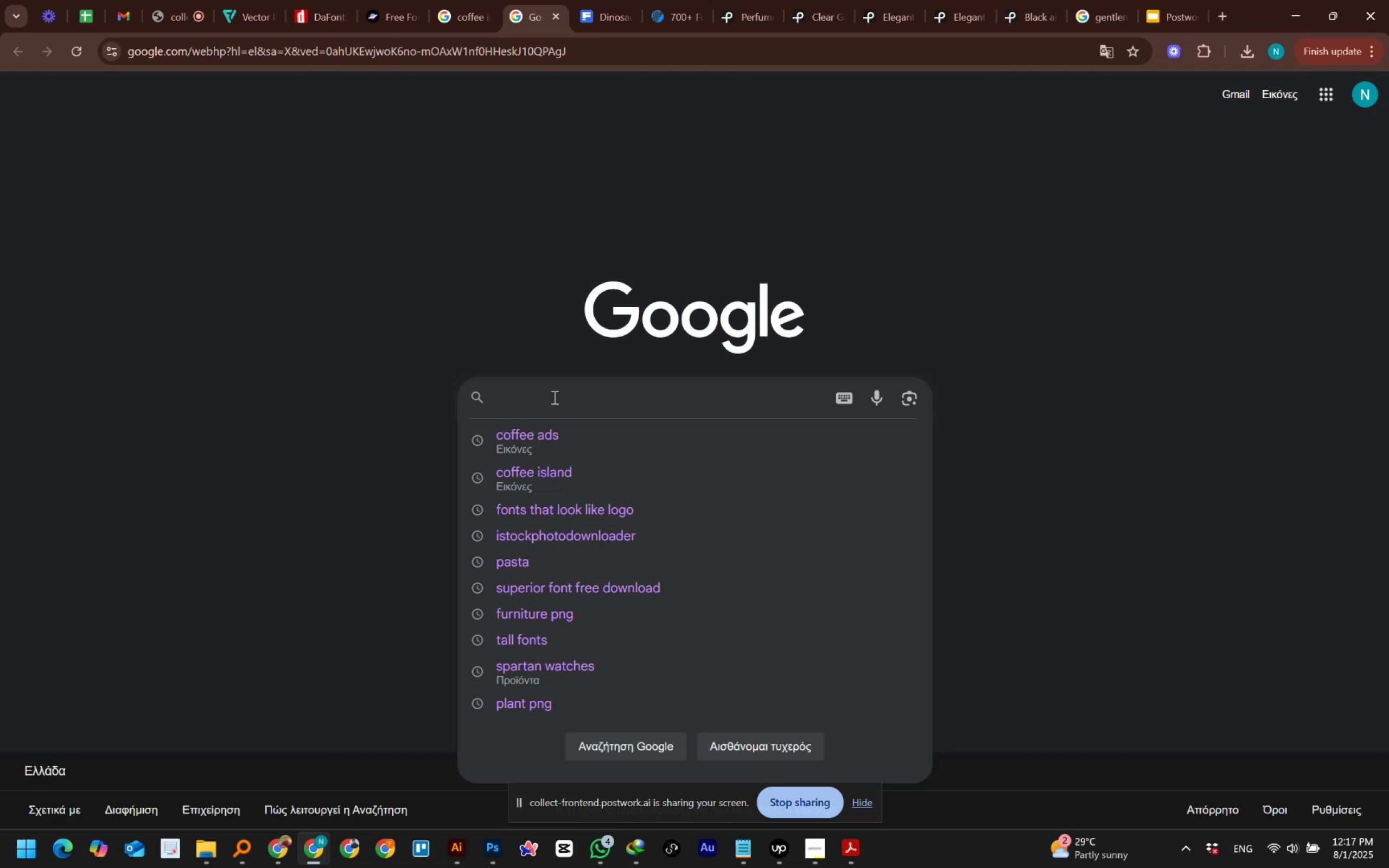 
wait(52.26)
 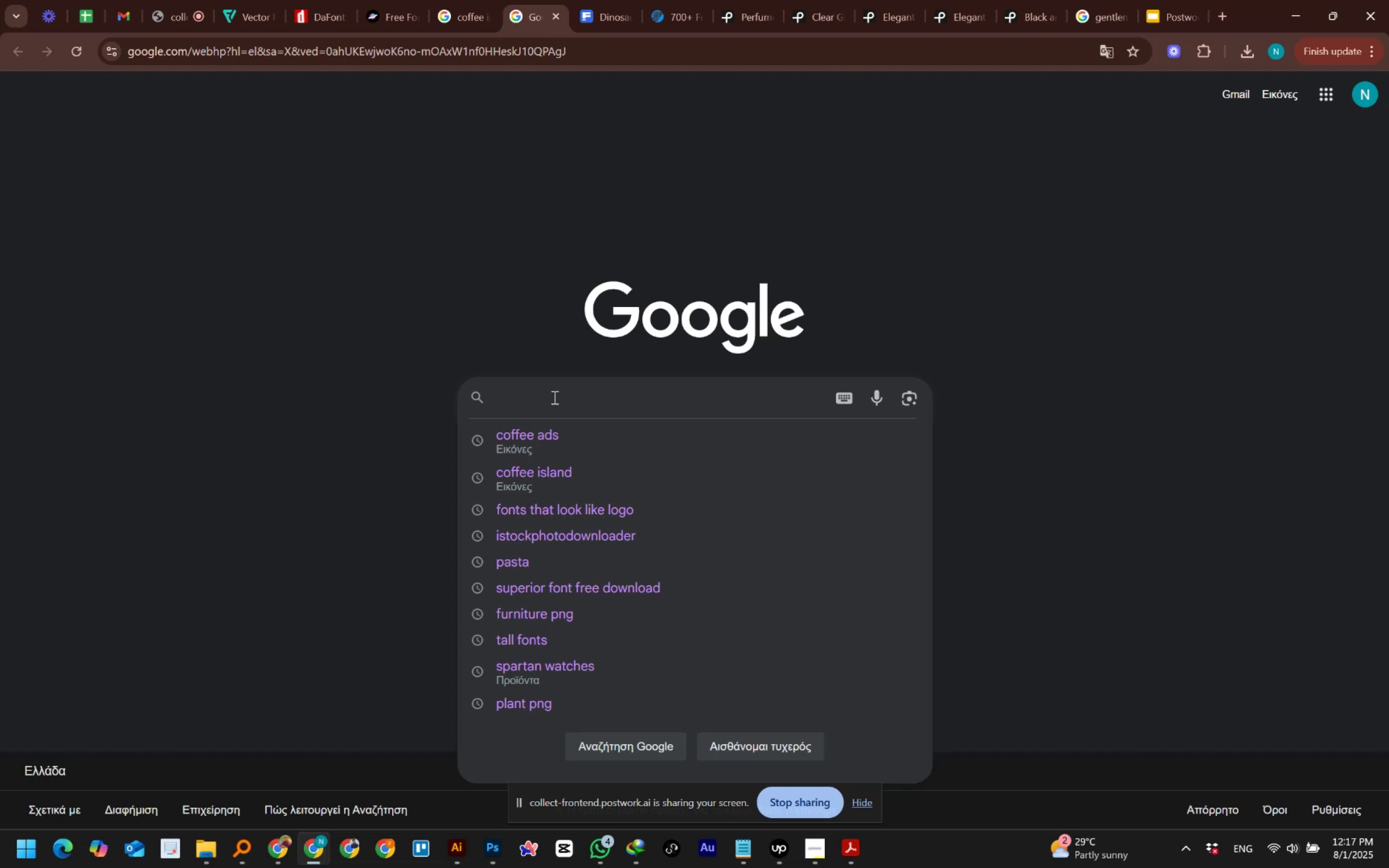 
type(coffee packaging)
 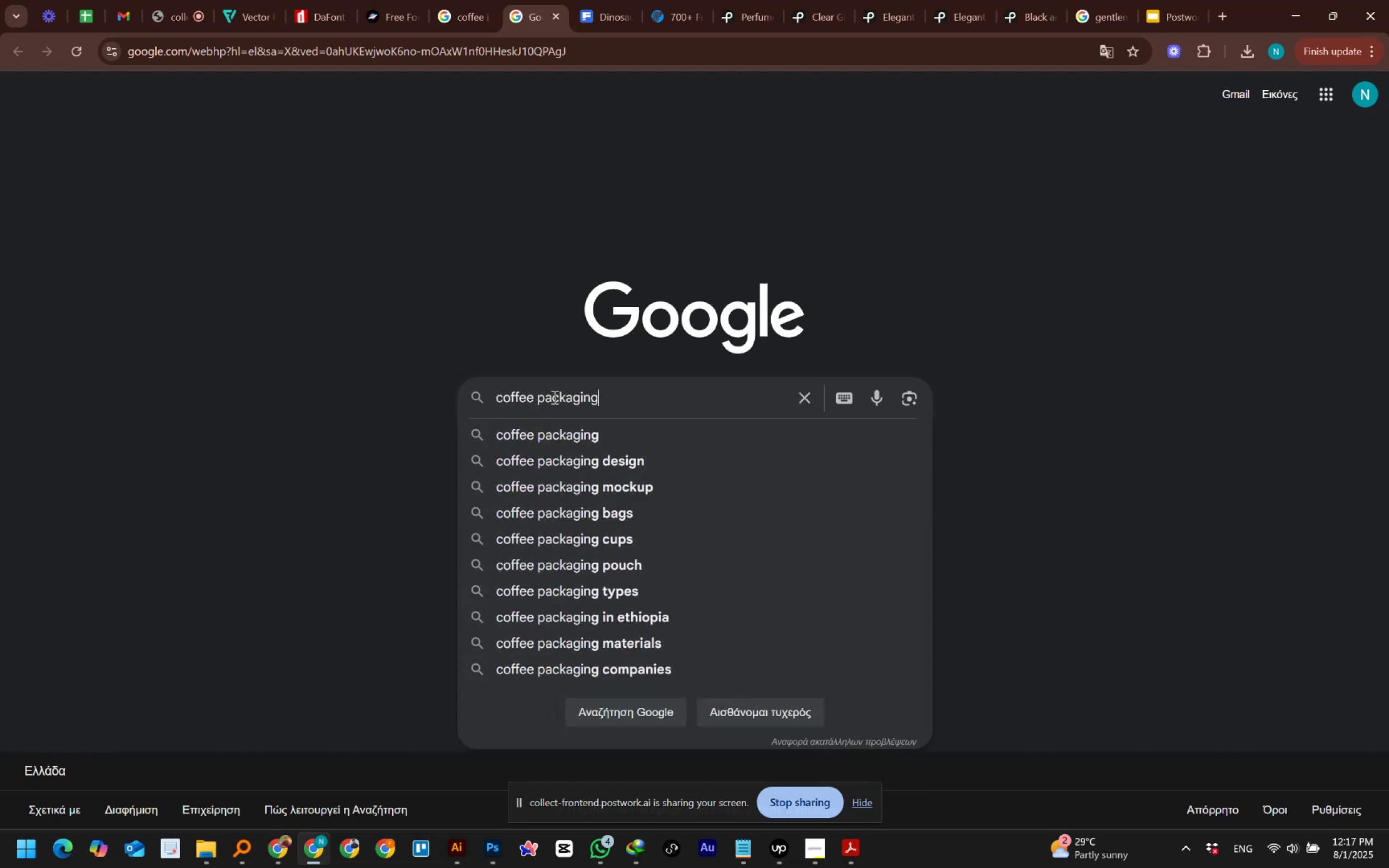 
key(Enter)
 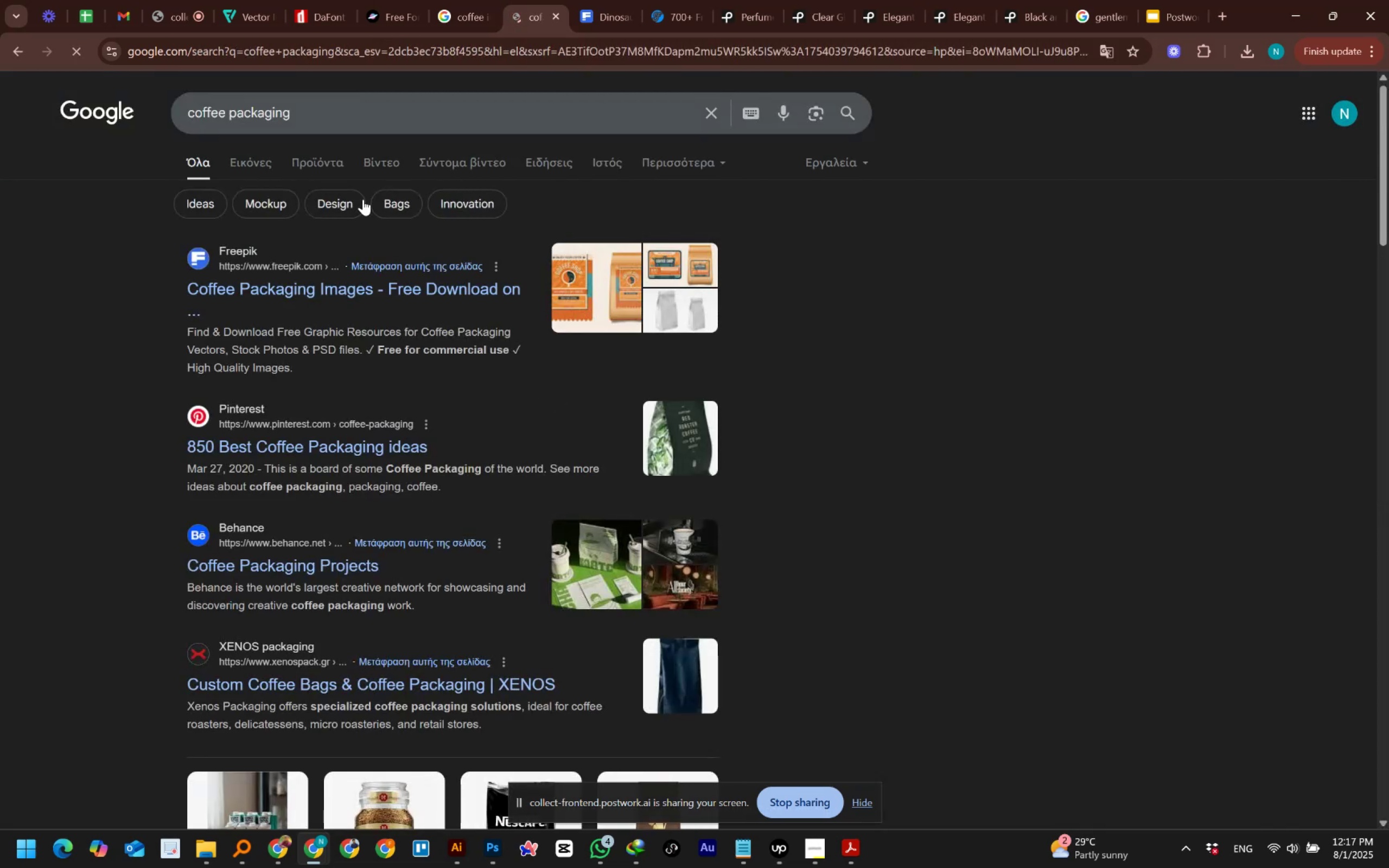 
left_click([254, 169])
 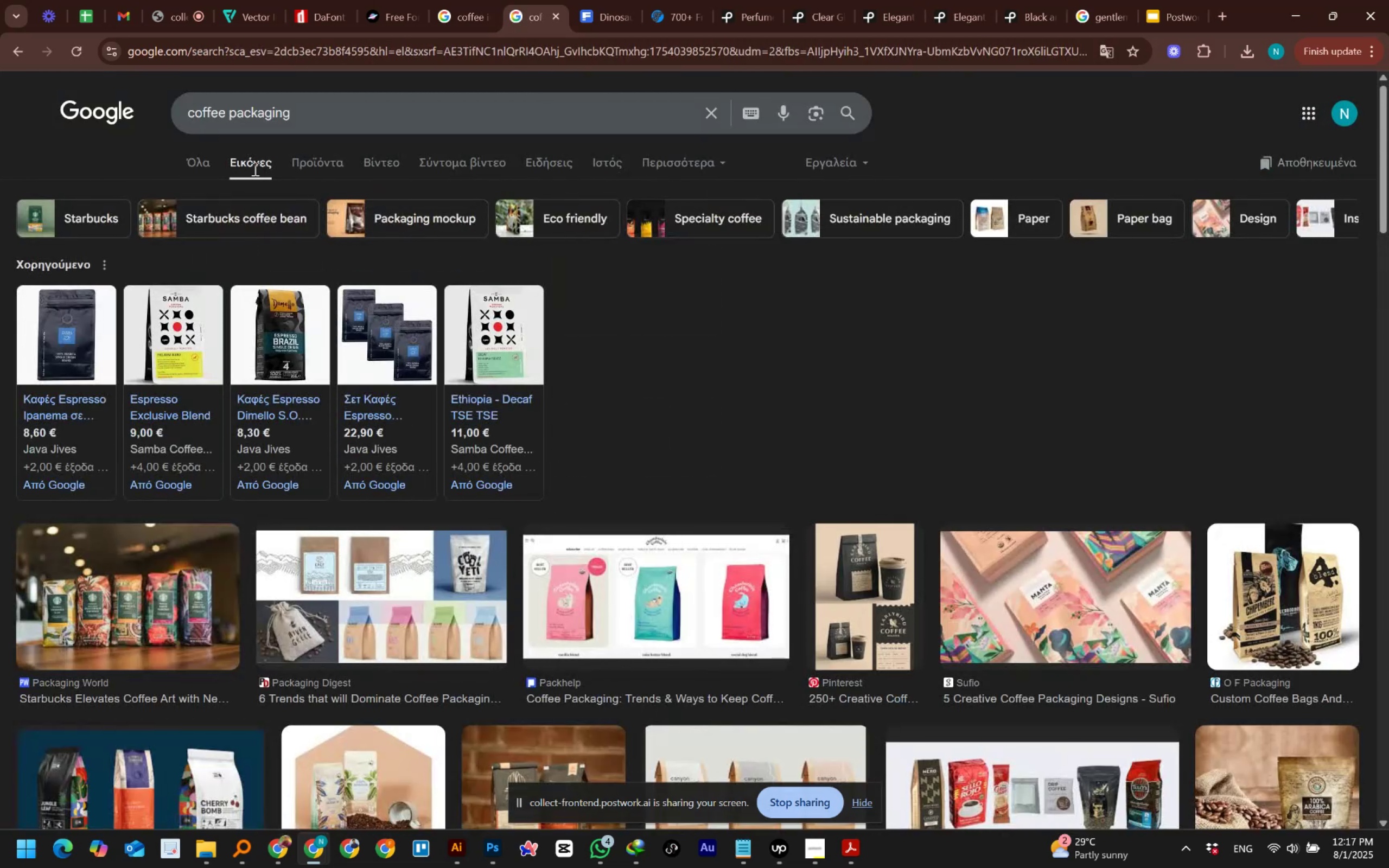 
scroll: coordinate [581, 400], scroll_direction: down, amount: 2.0
 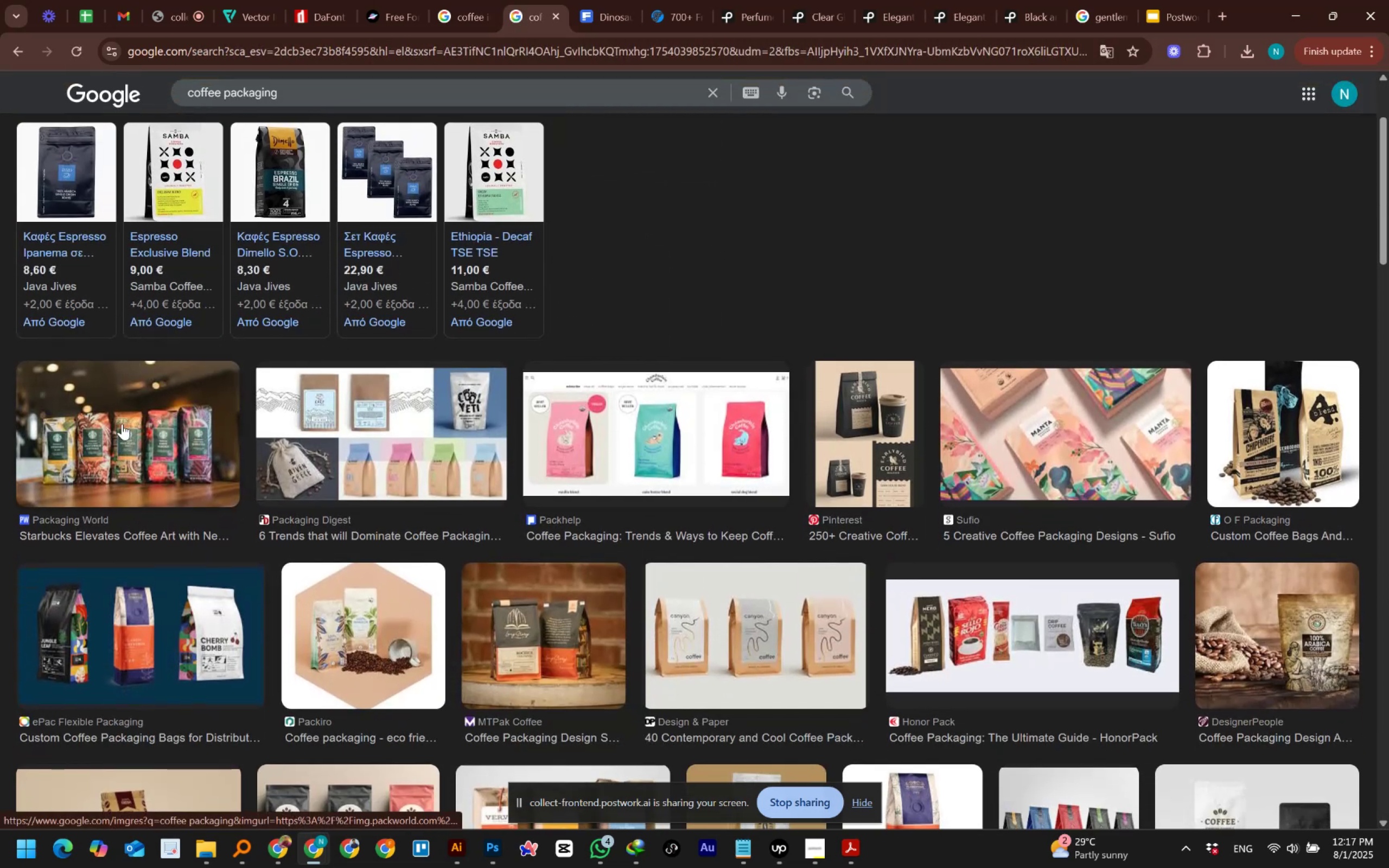 
left_click([122, 424])
 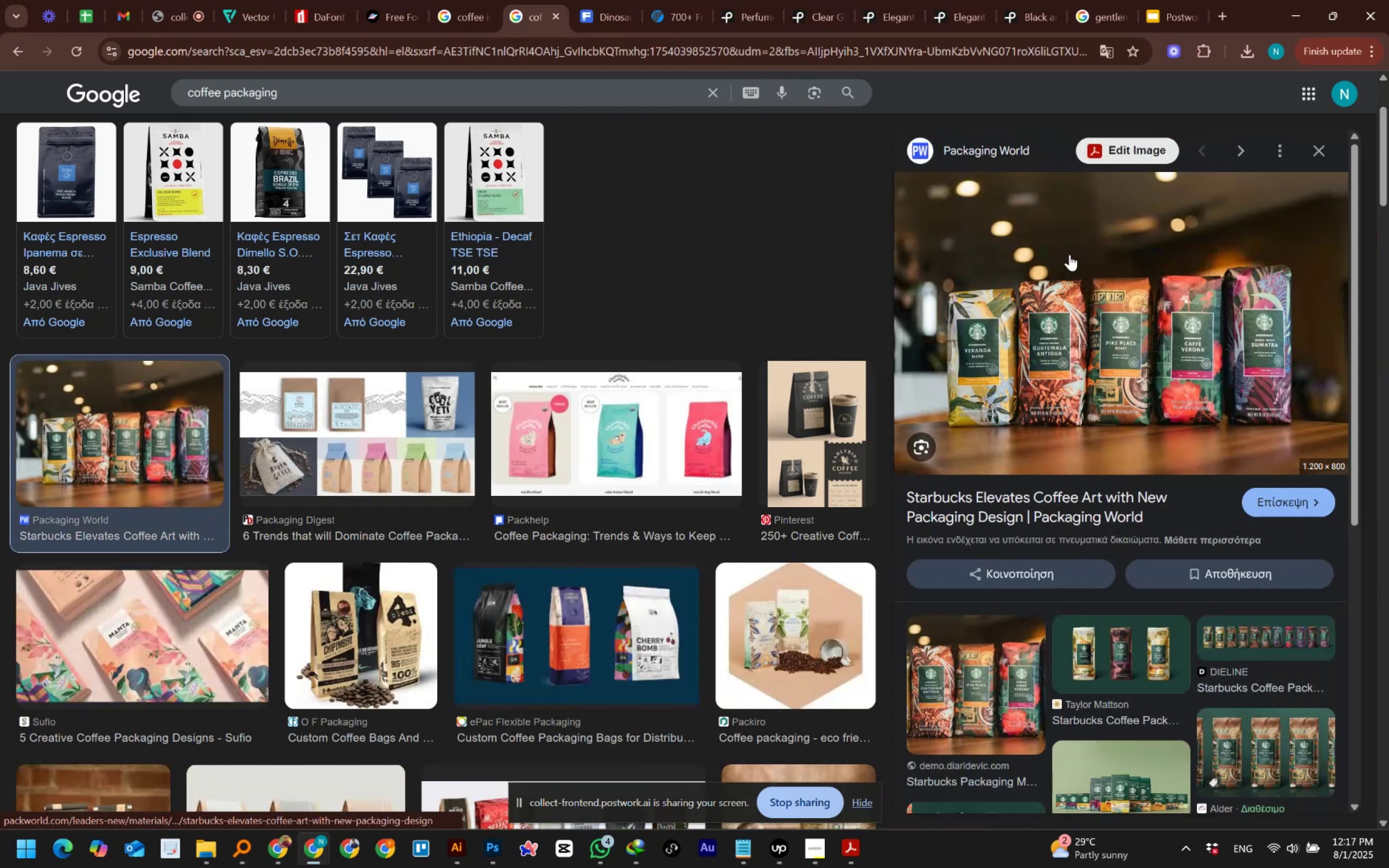 
left_click([1069, 254])
 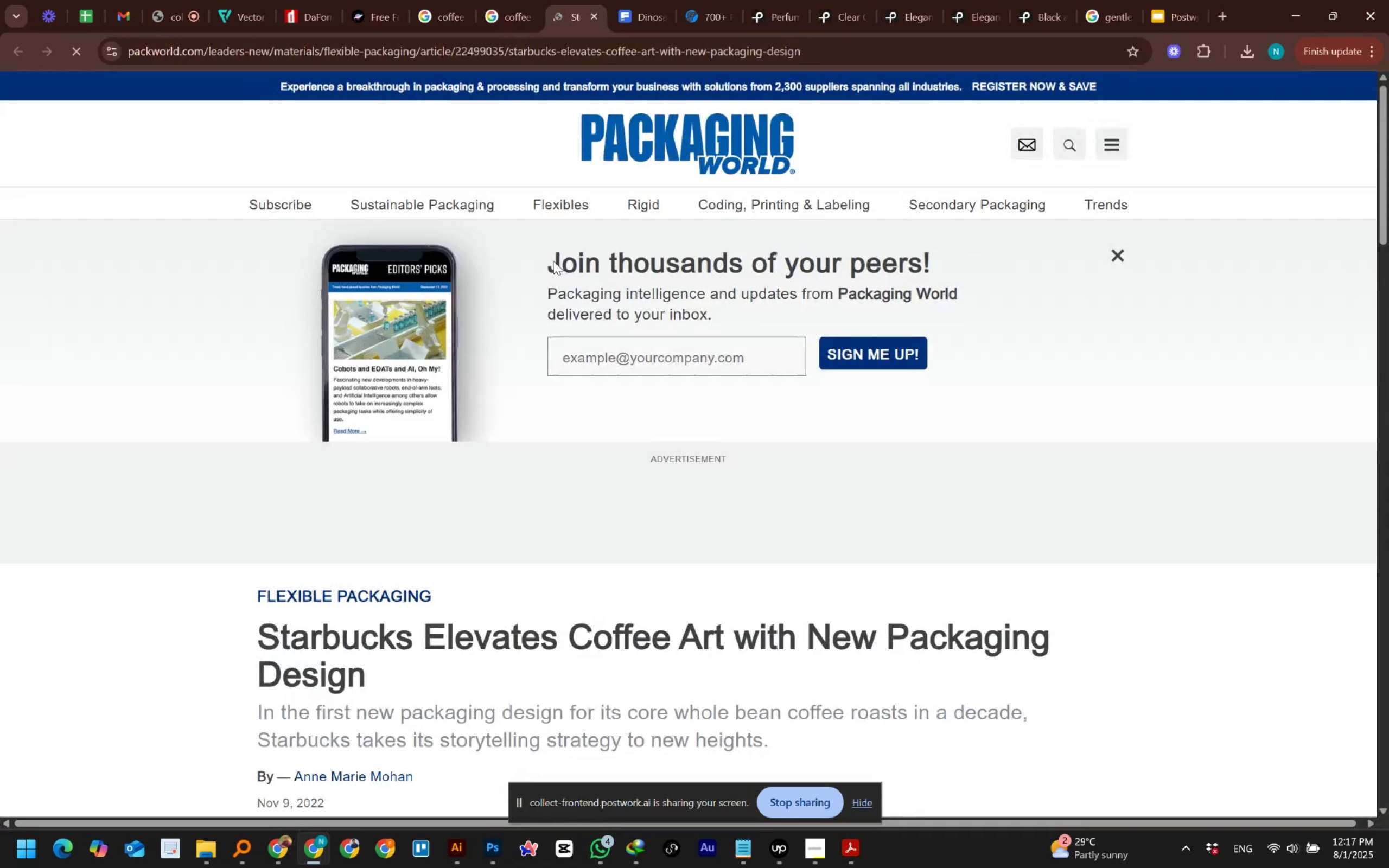 
scroll: coordinate [1267, 404], scroll_direction: down, amount: 16.0
 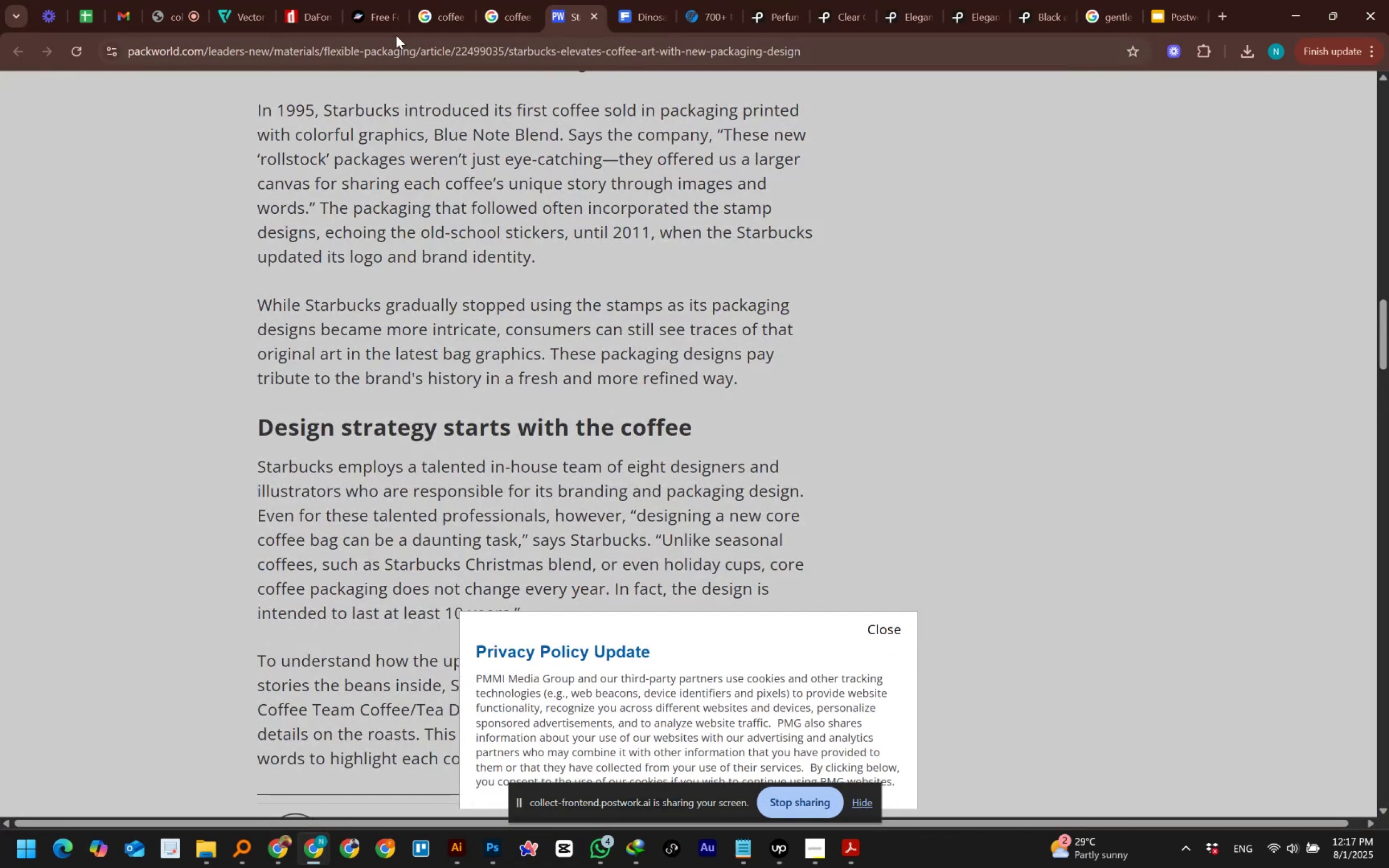 
left_click([393, 56])
 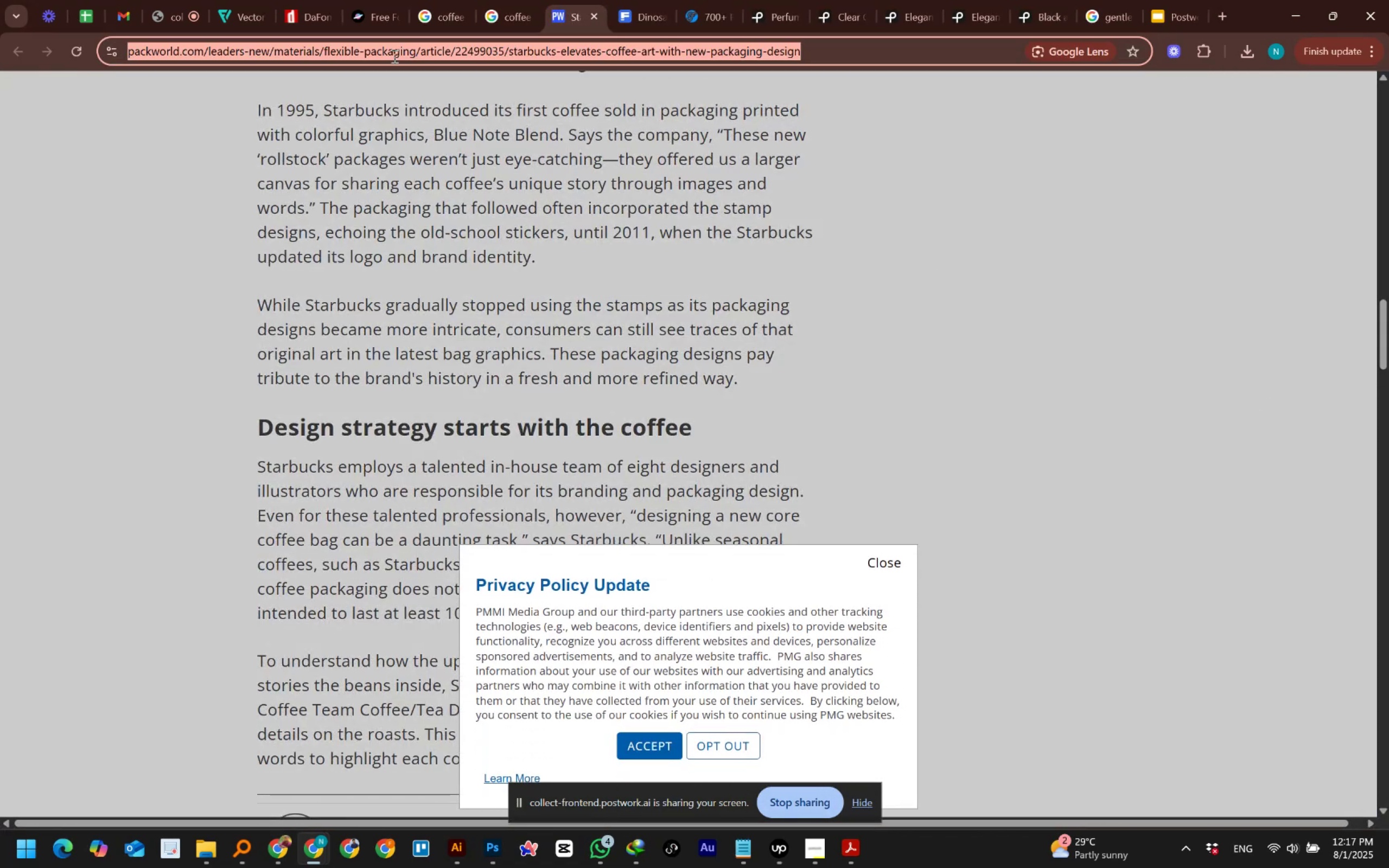 
type(free)
 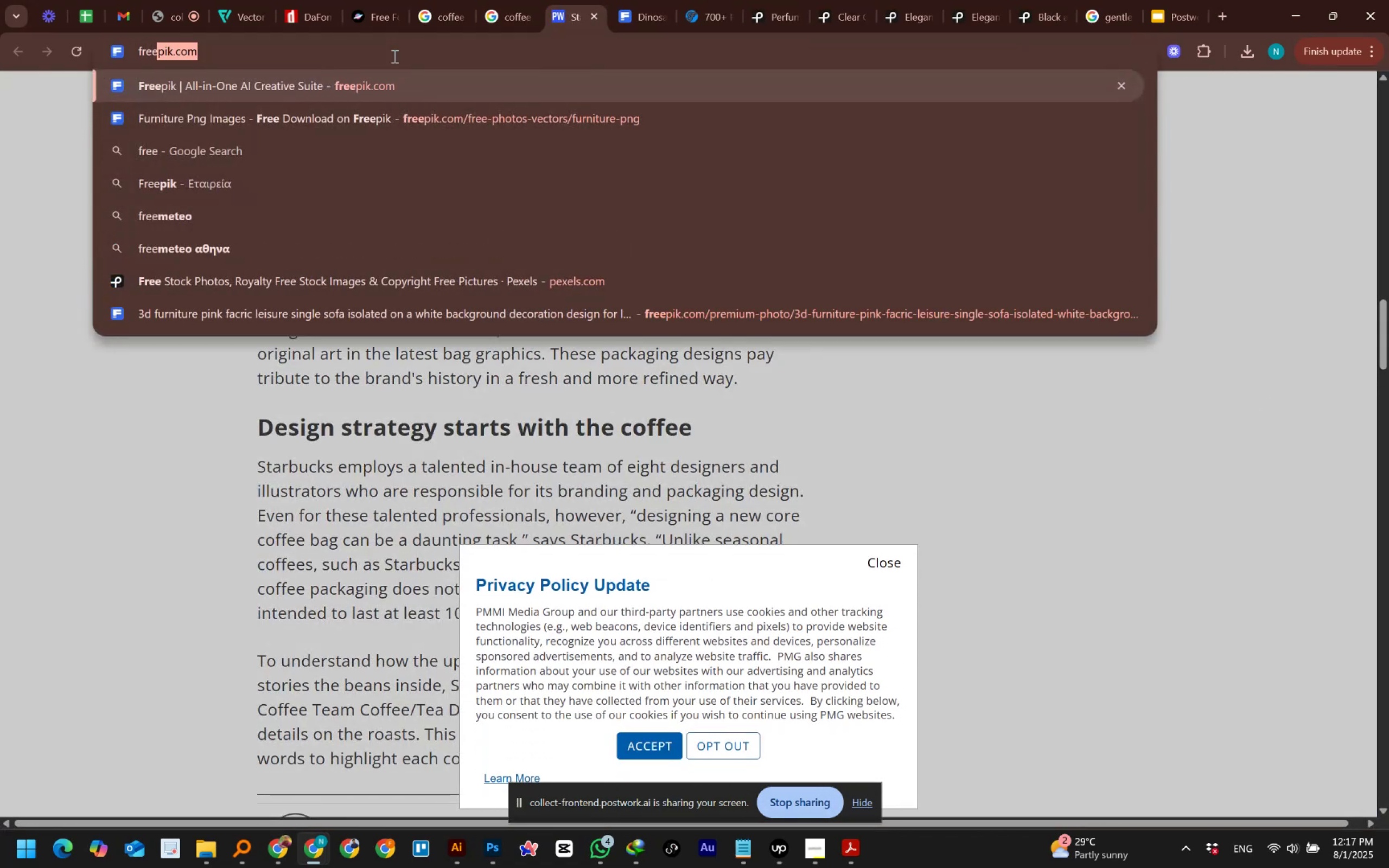 
key(Enter)
 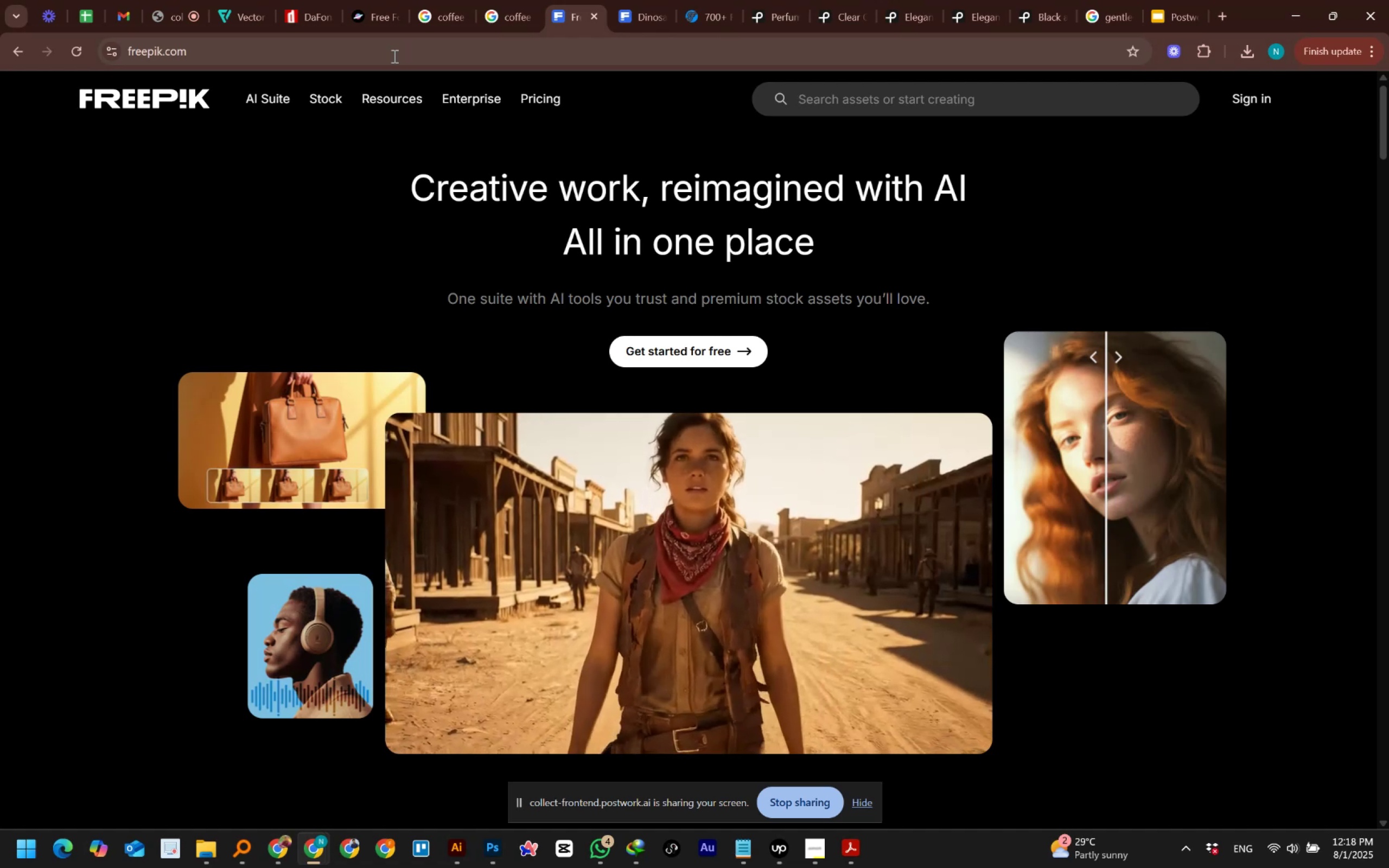 
wait(26.42)
 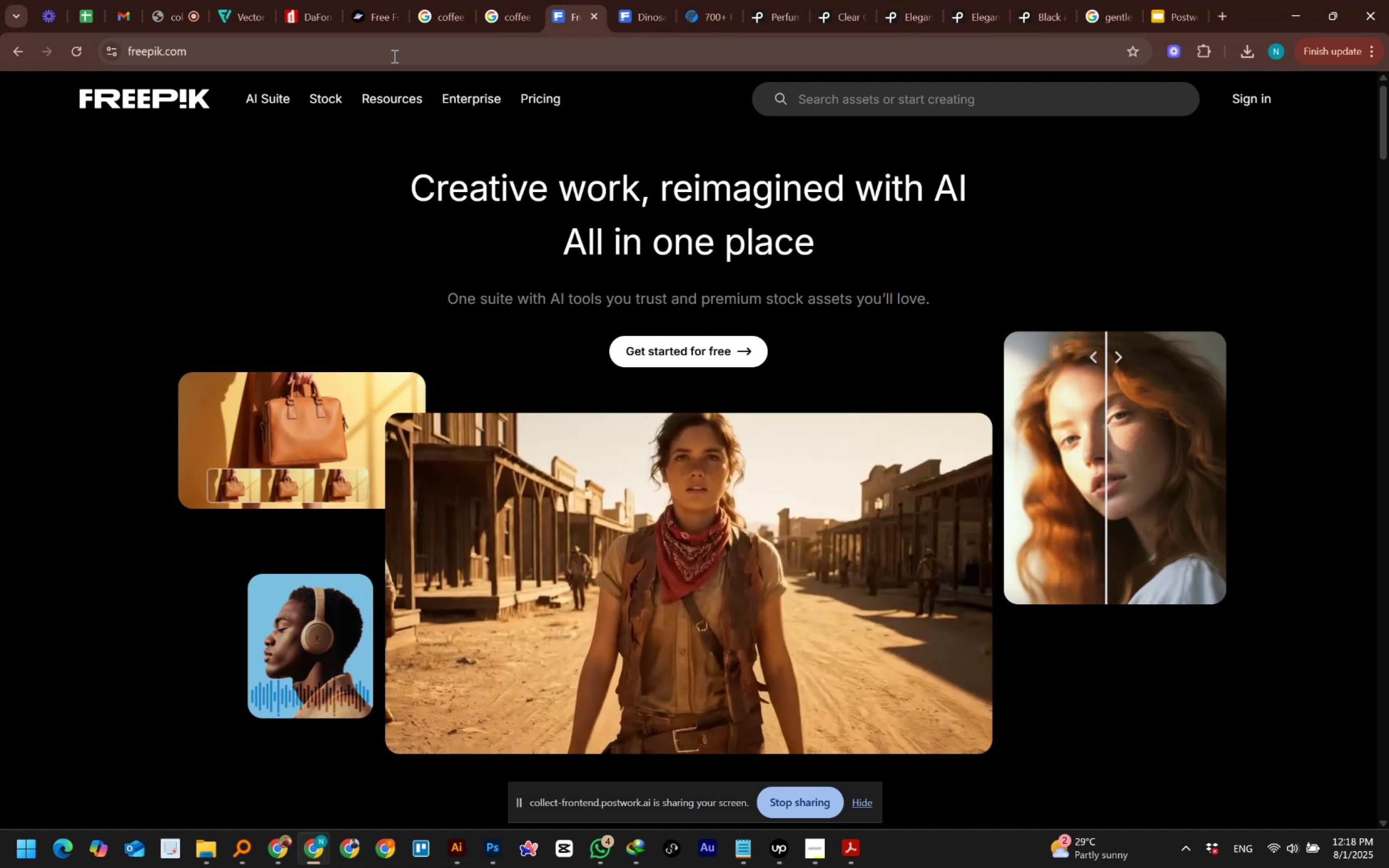 
type(coffee packaging)
 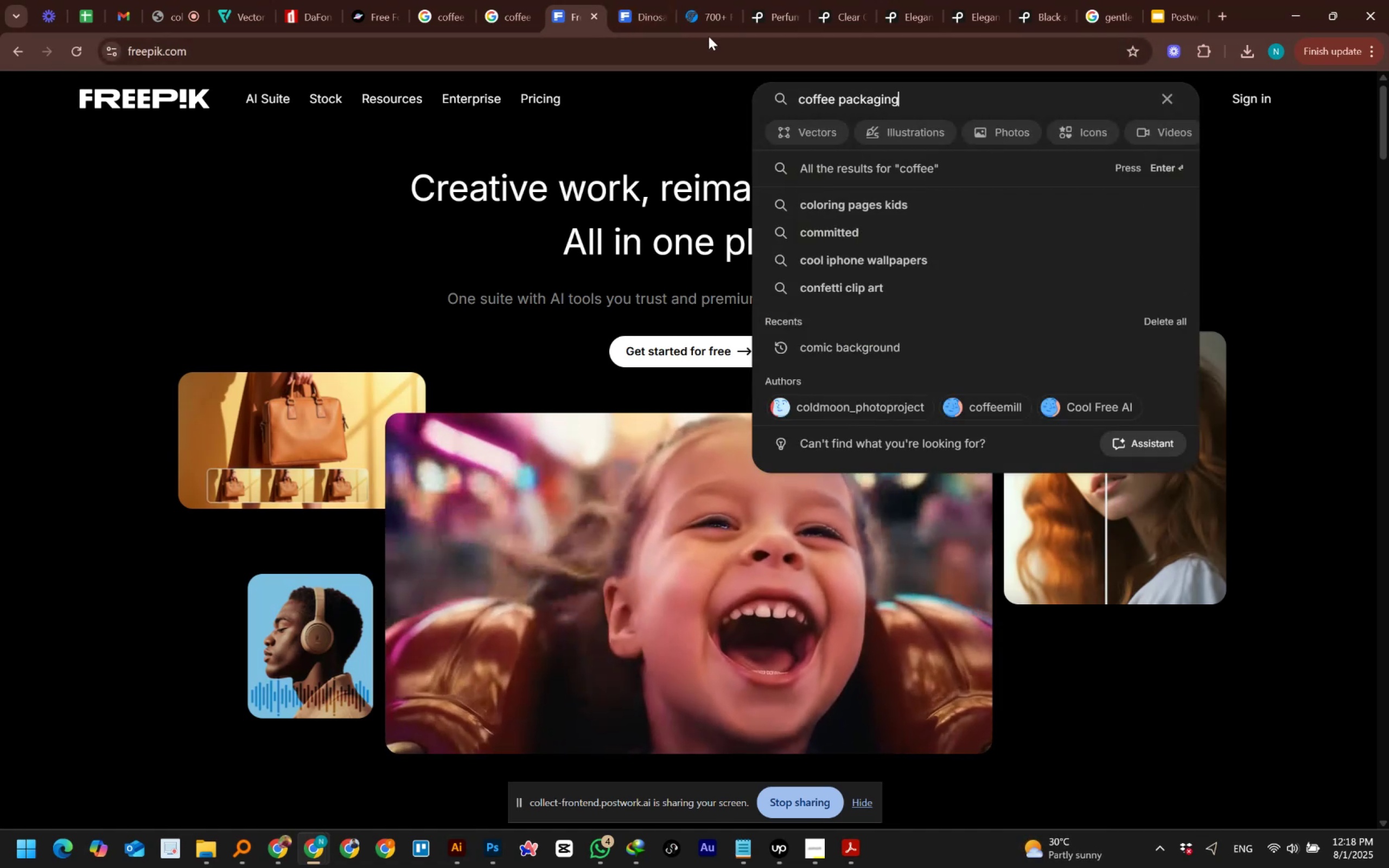 
key(Enter)
 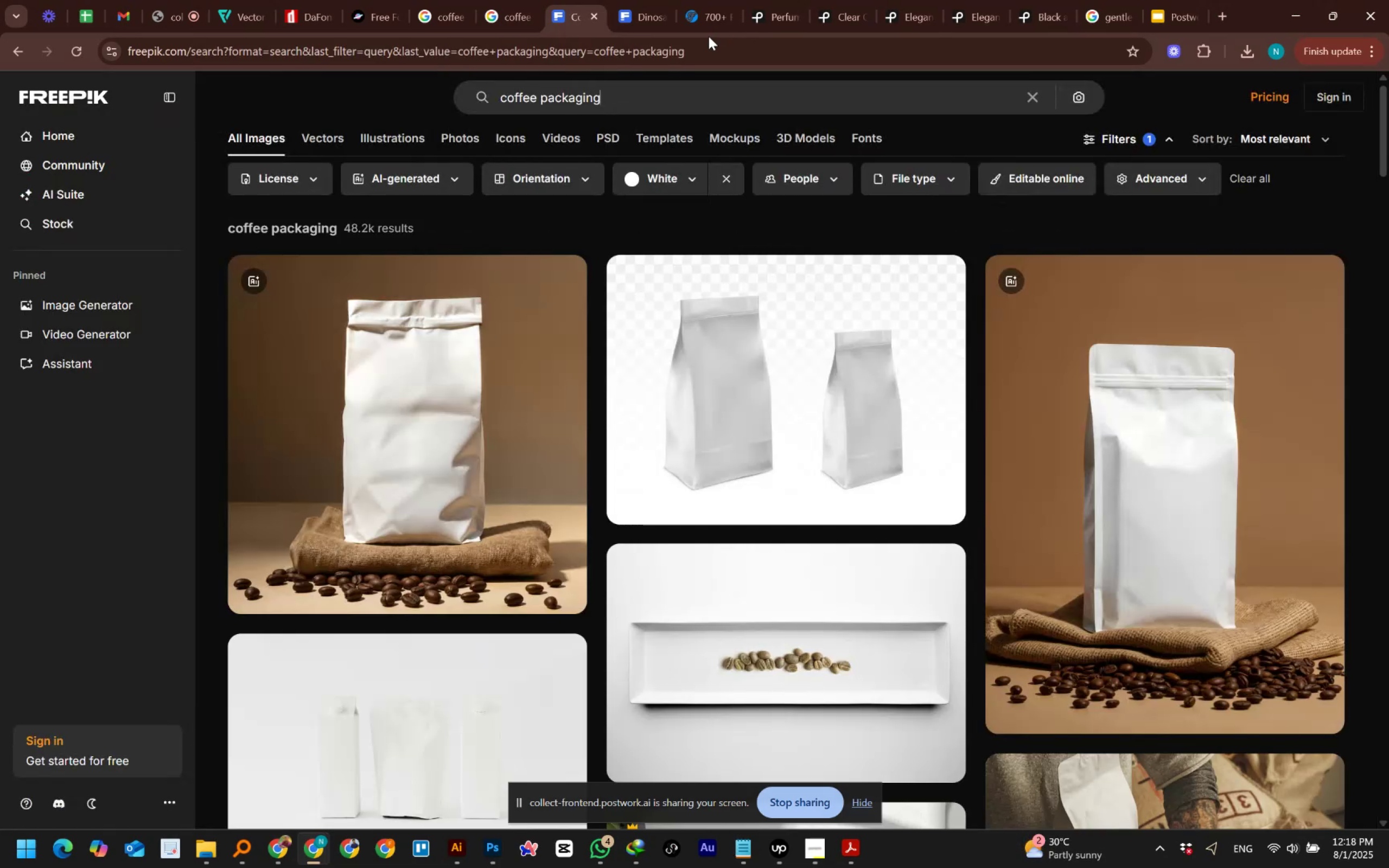 
wait(5.18)
 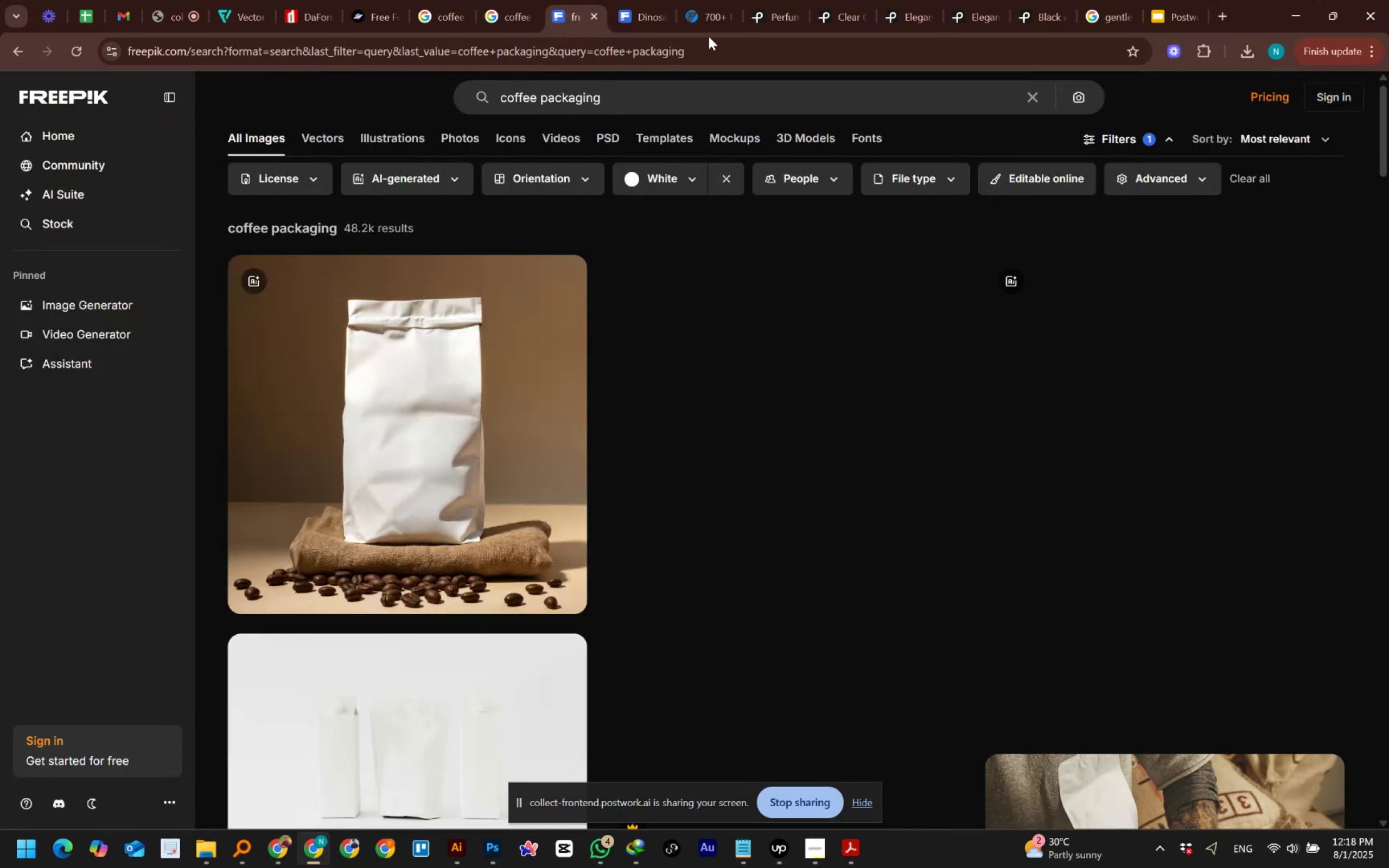 
scroll: coordinate [798, 364], scroll_direction: down, amount: 19.0
 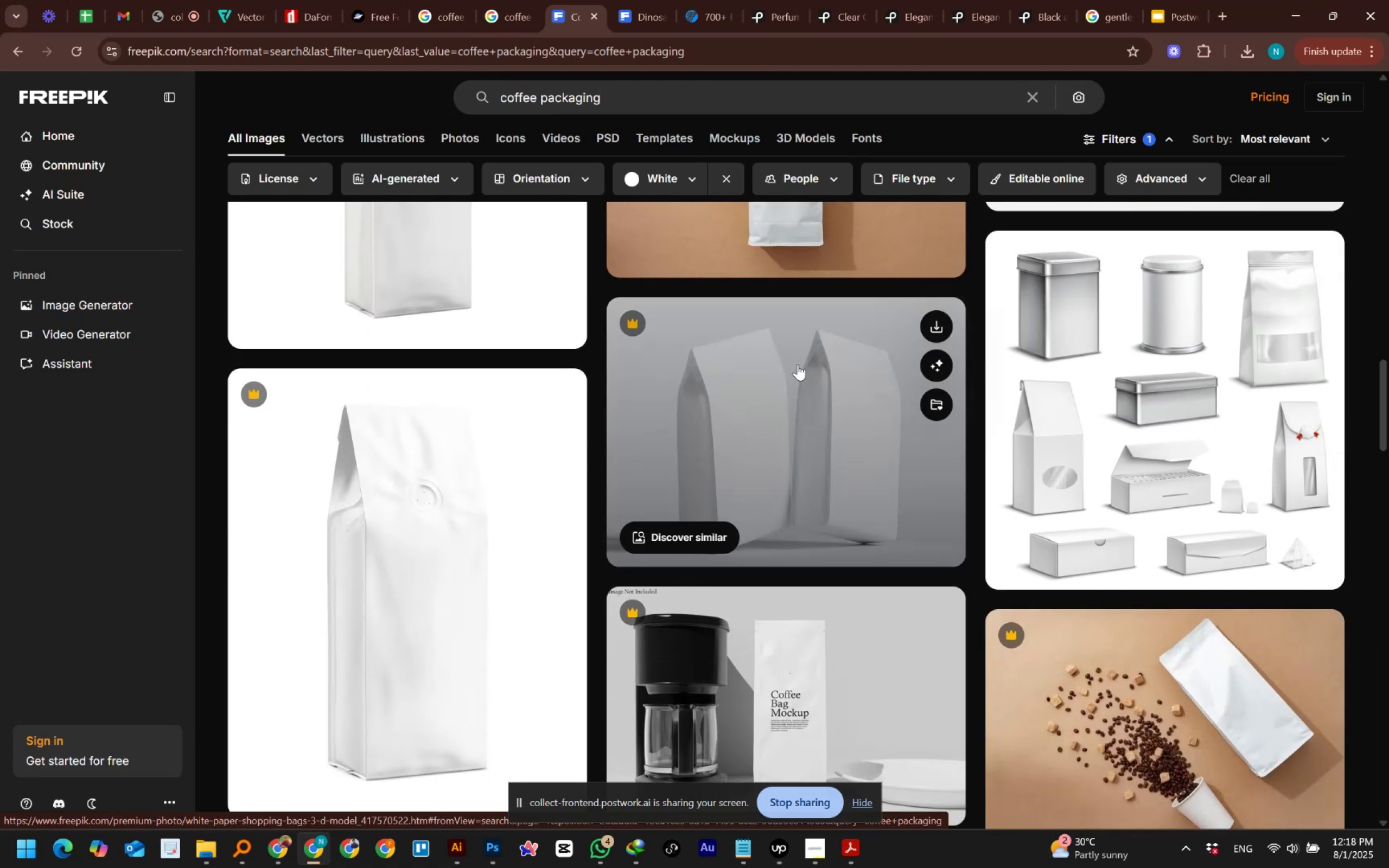 
scroll: coordinate [798, 364], scroll_direction: down, amount: 3.0
 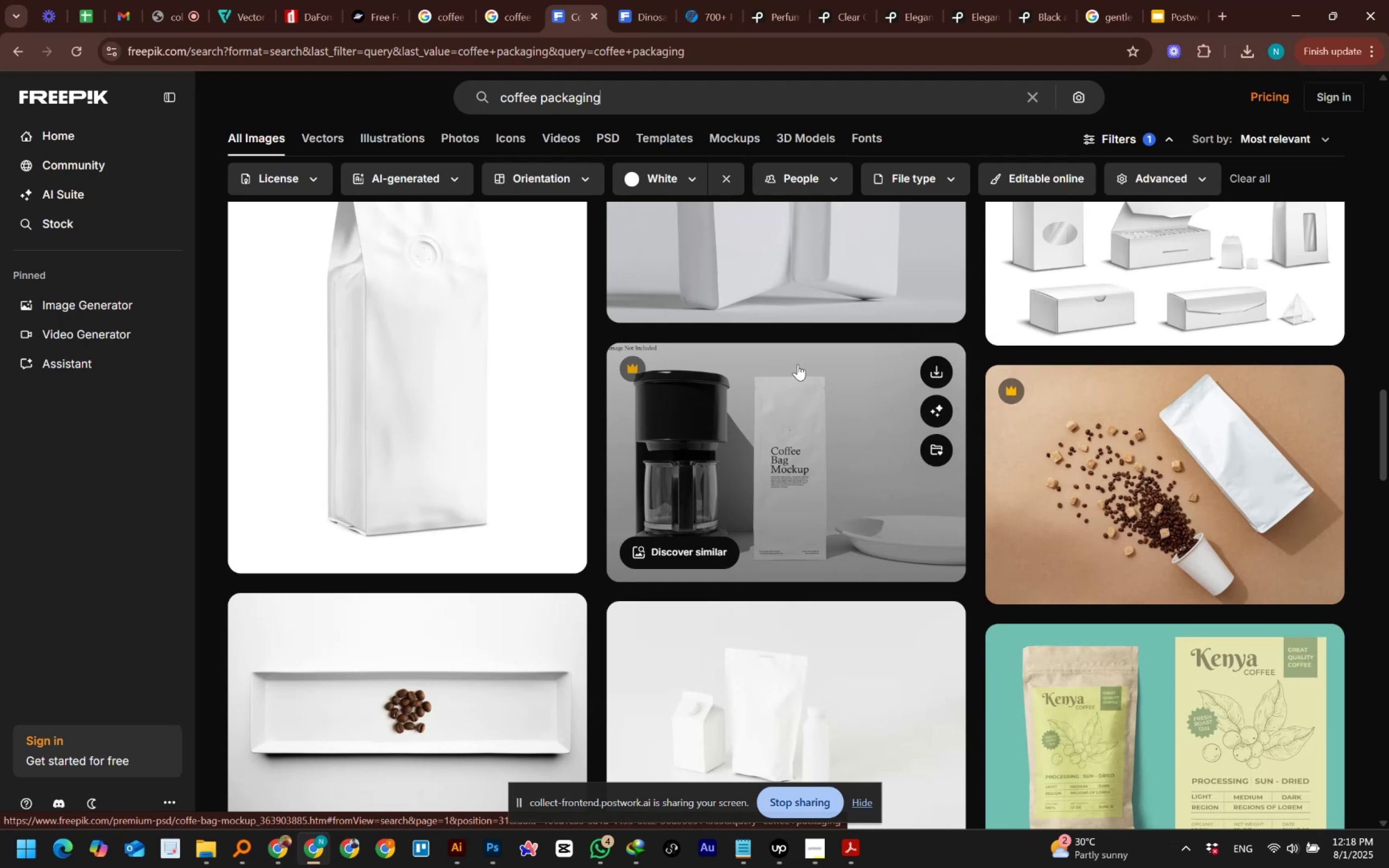 
wait(7.1)
 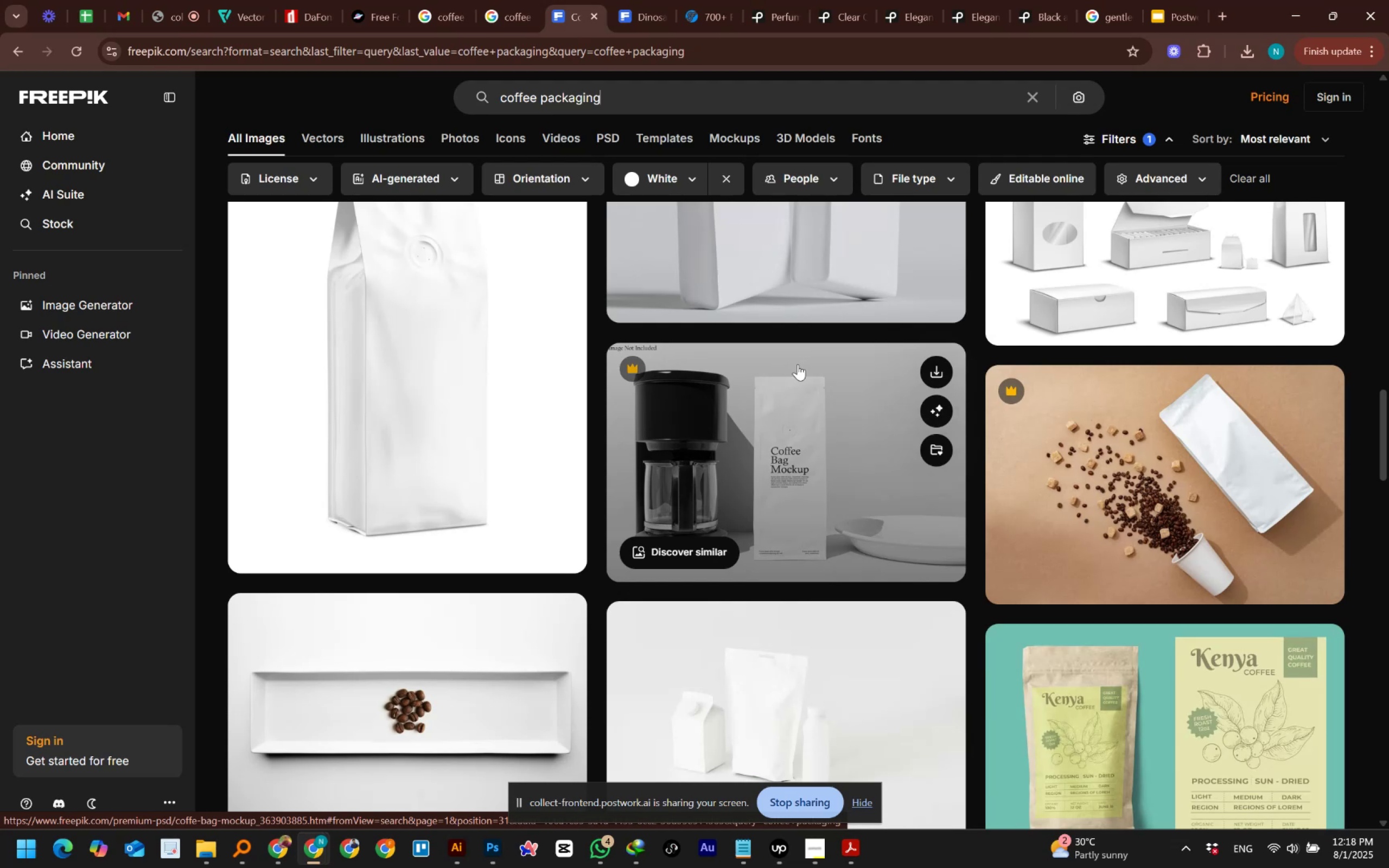 
scroll: coordinate [798, 364], scroll_direction: down, amount: 13.0
 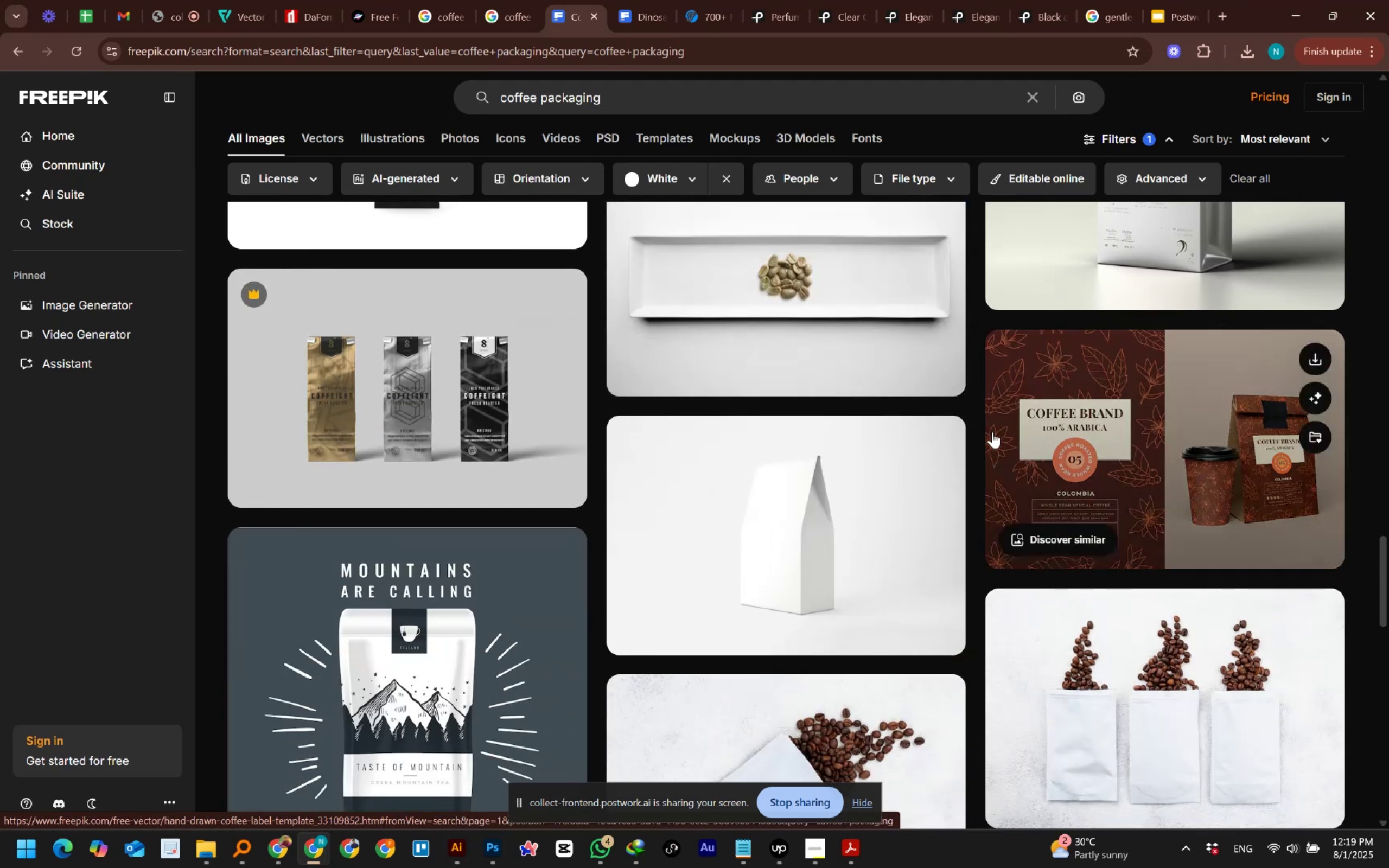 
wait(6.0)
 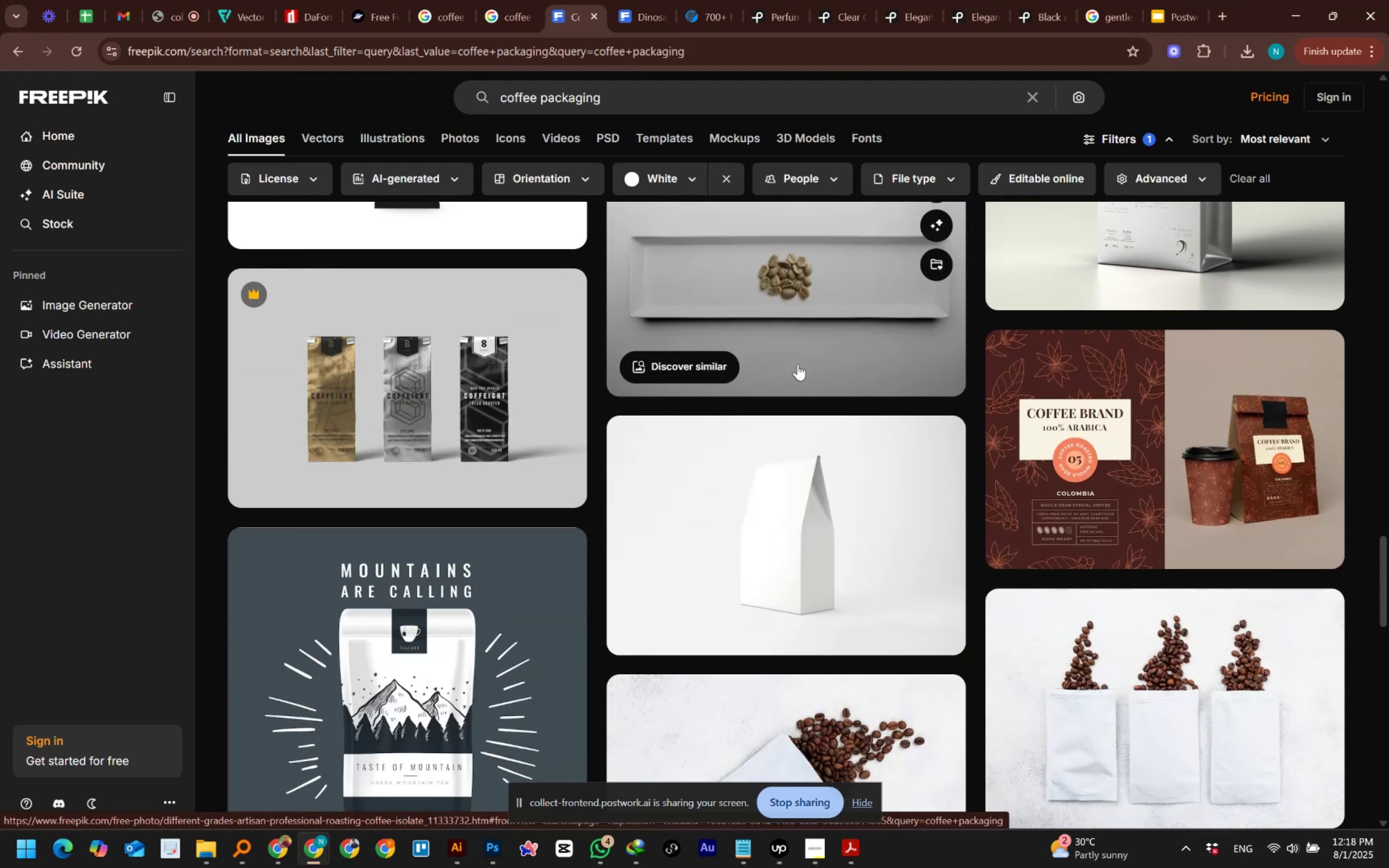 
middle_click([1078, 422])
 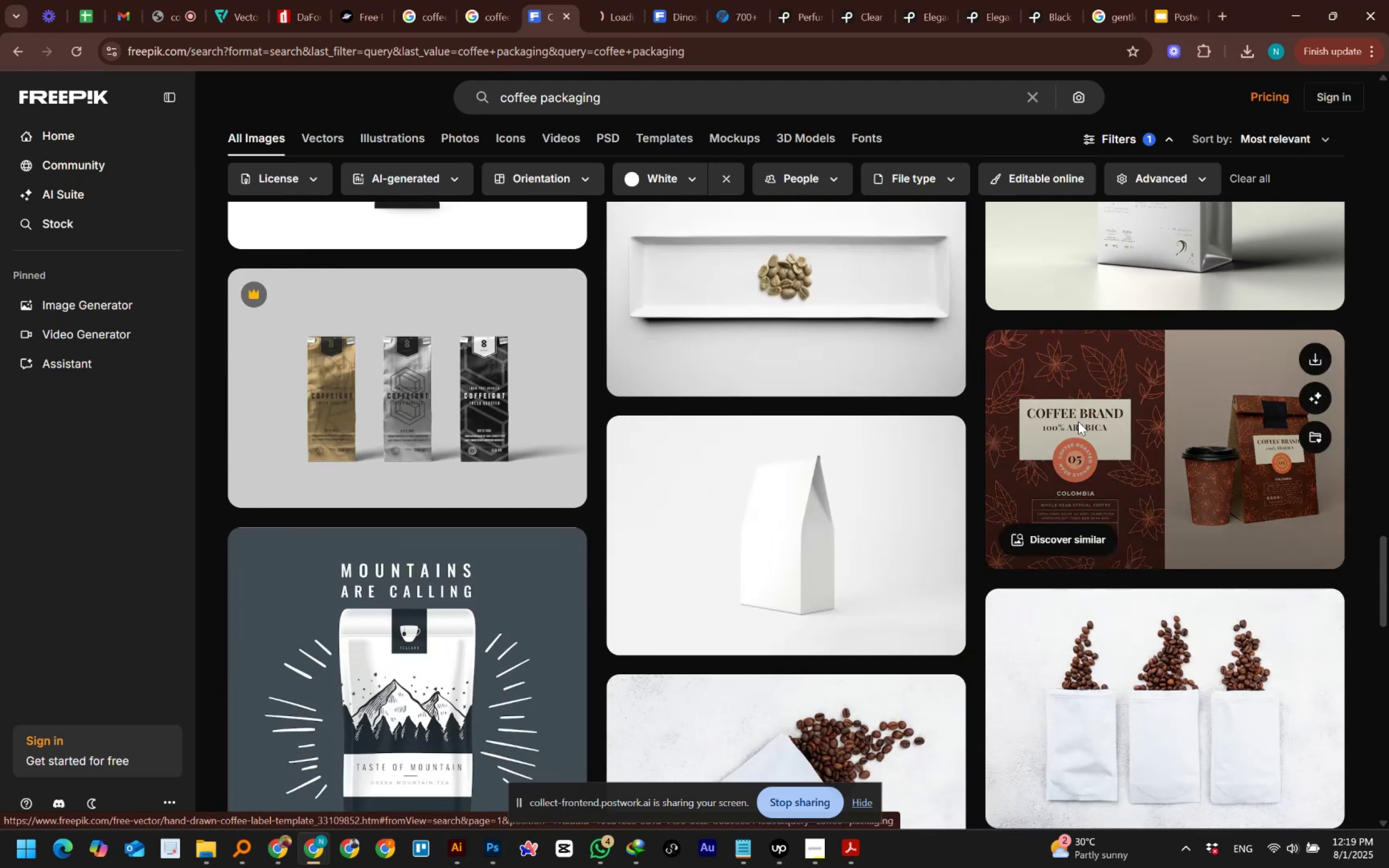 
scroll: coordinate [1278, 462], scroll_direction: down, amount: 8.0
 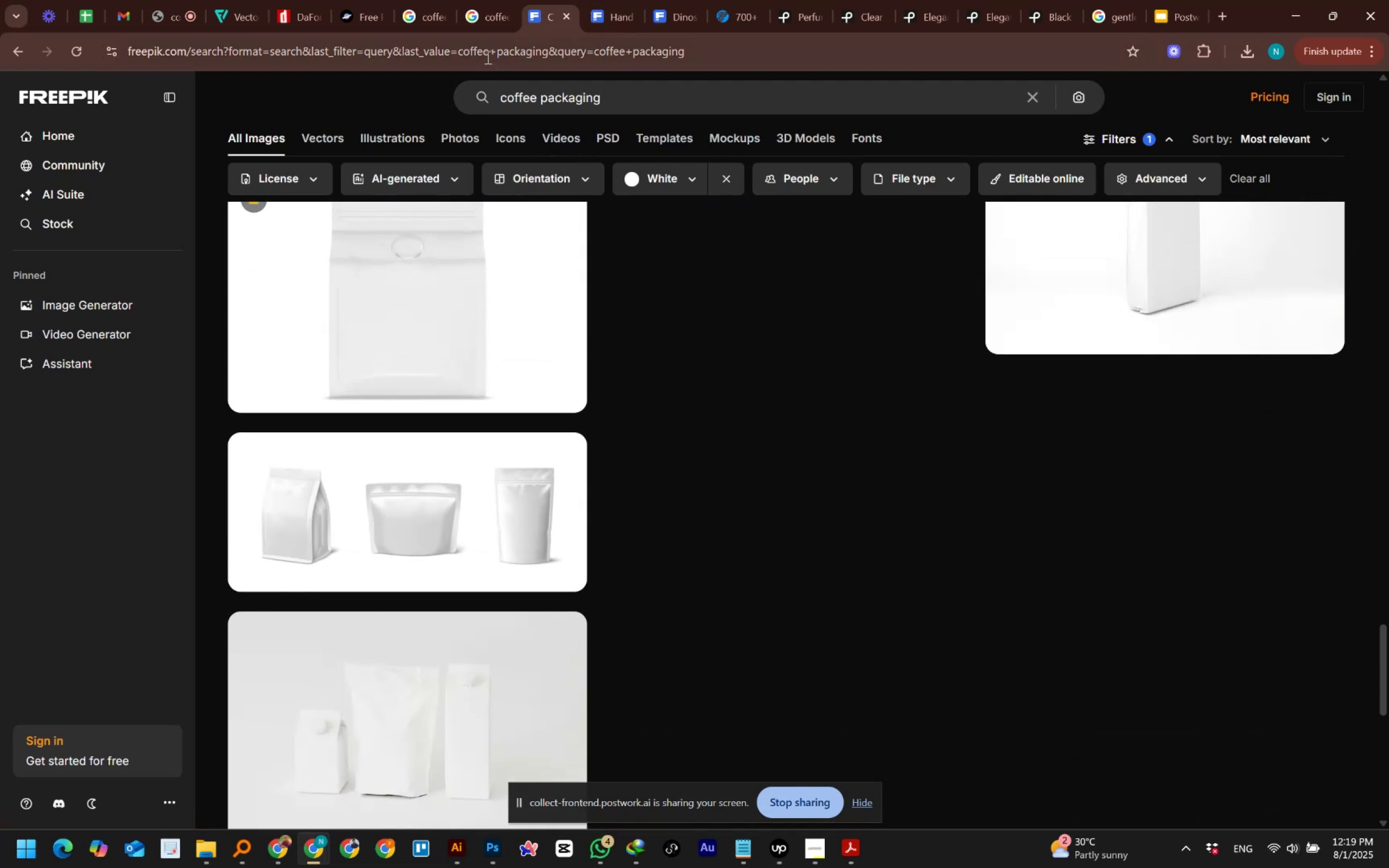 
left_click([594, 13])
 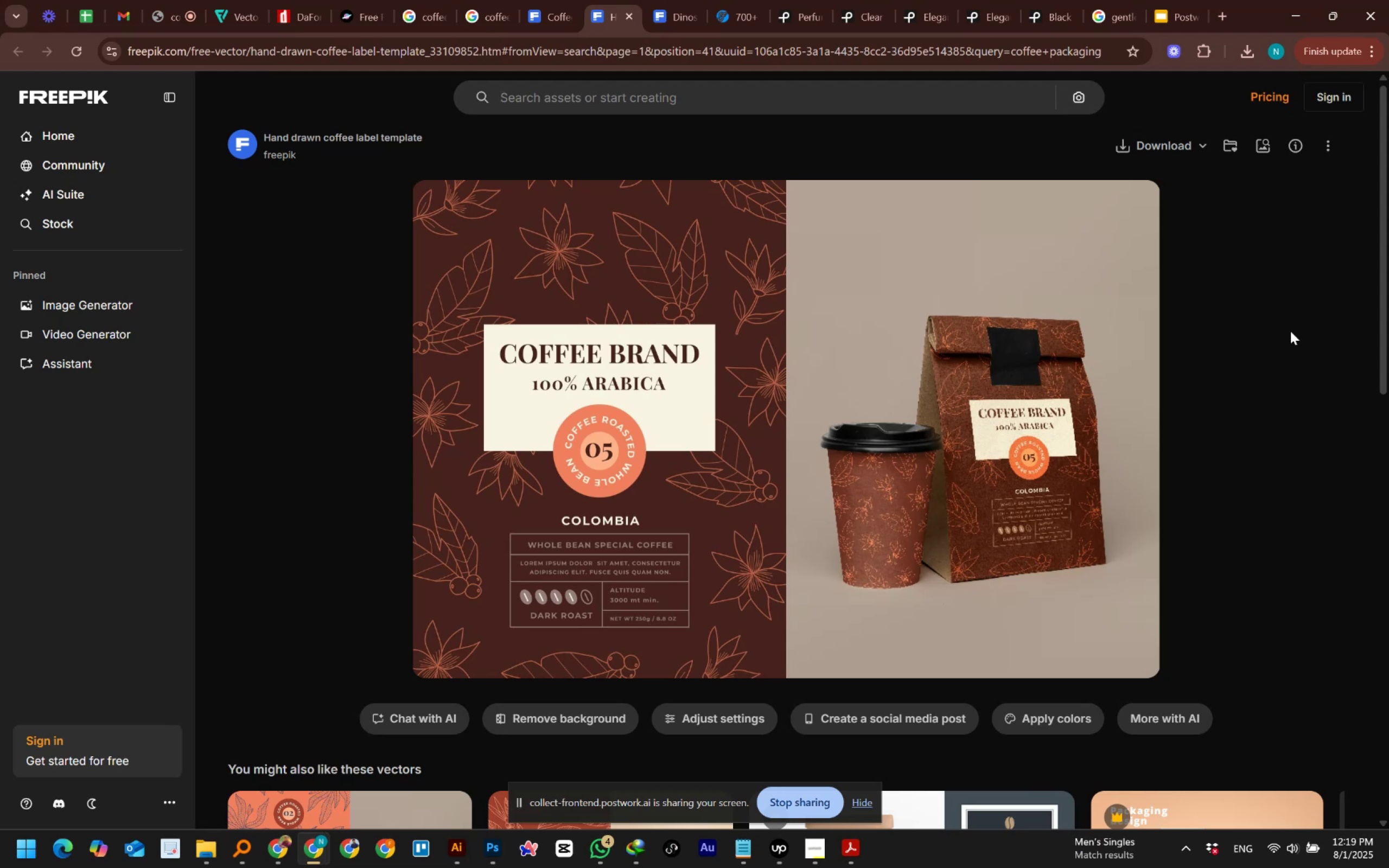 
wait(22.84)
 